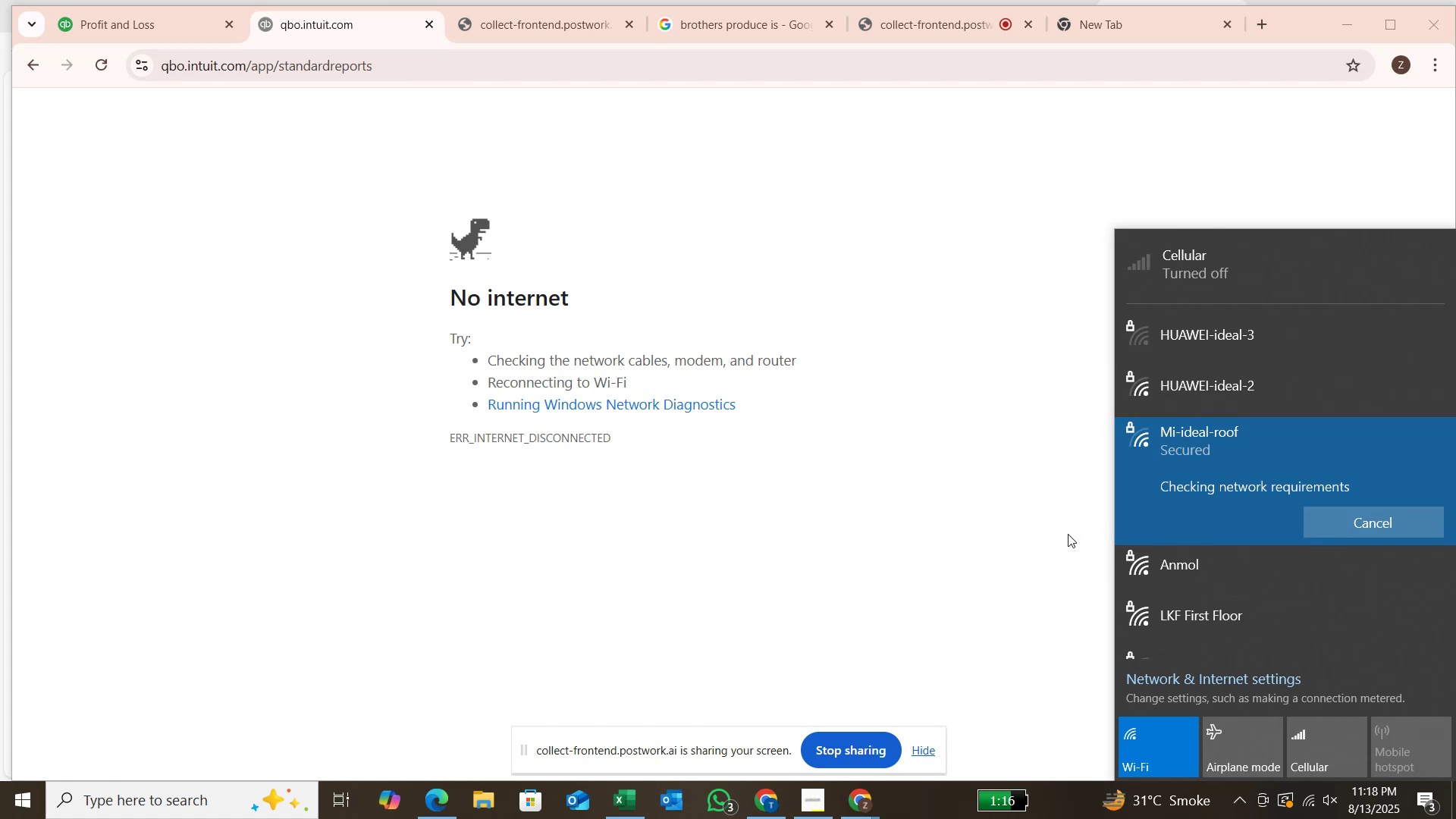 
left_click([1065, 534])
 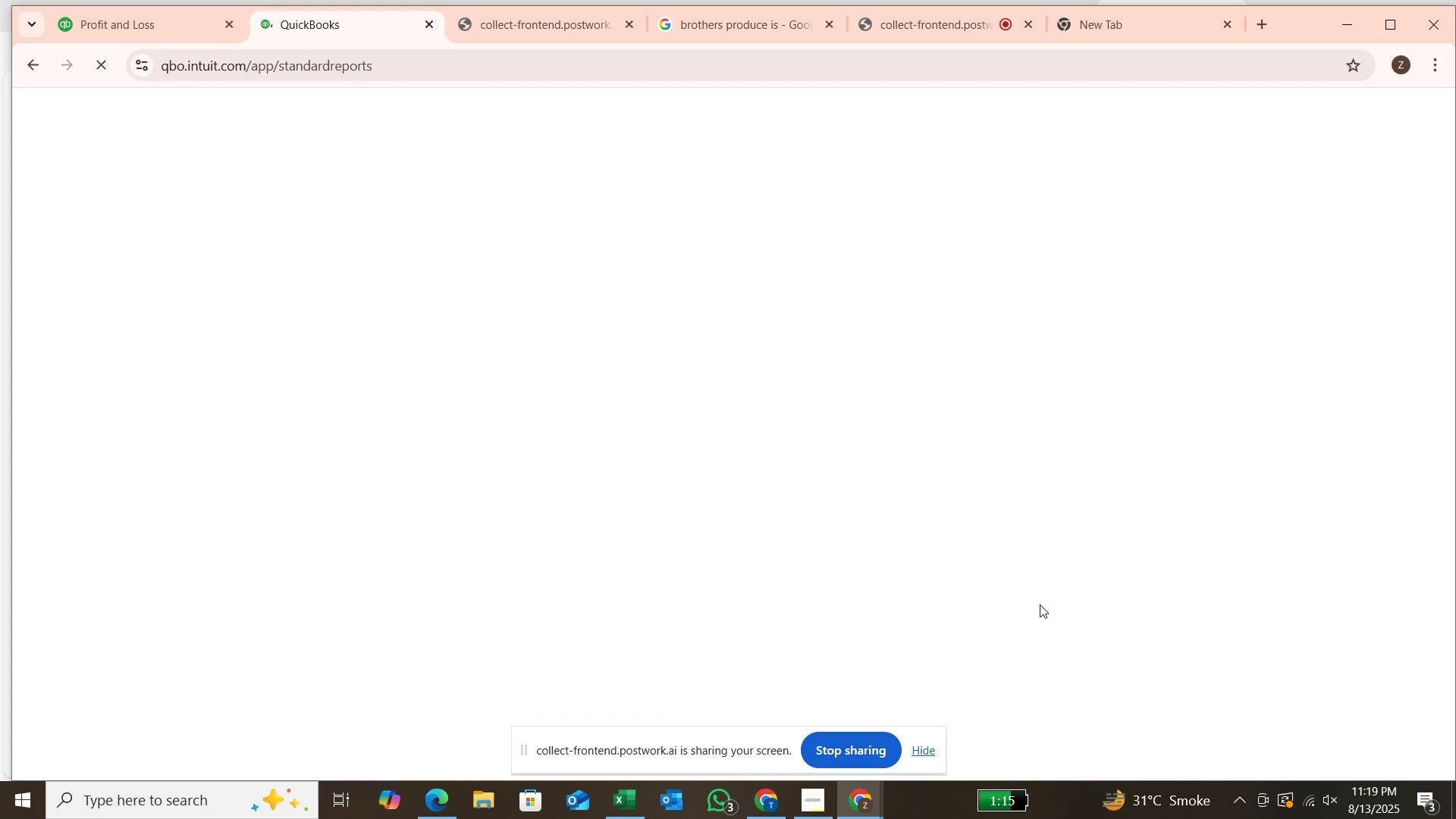 
wait(27.67)
 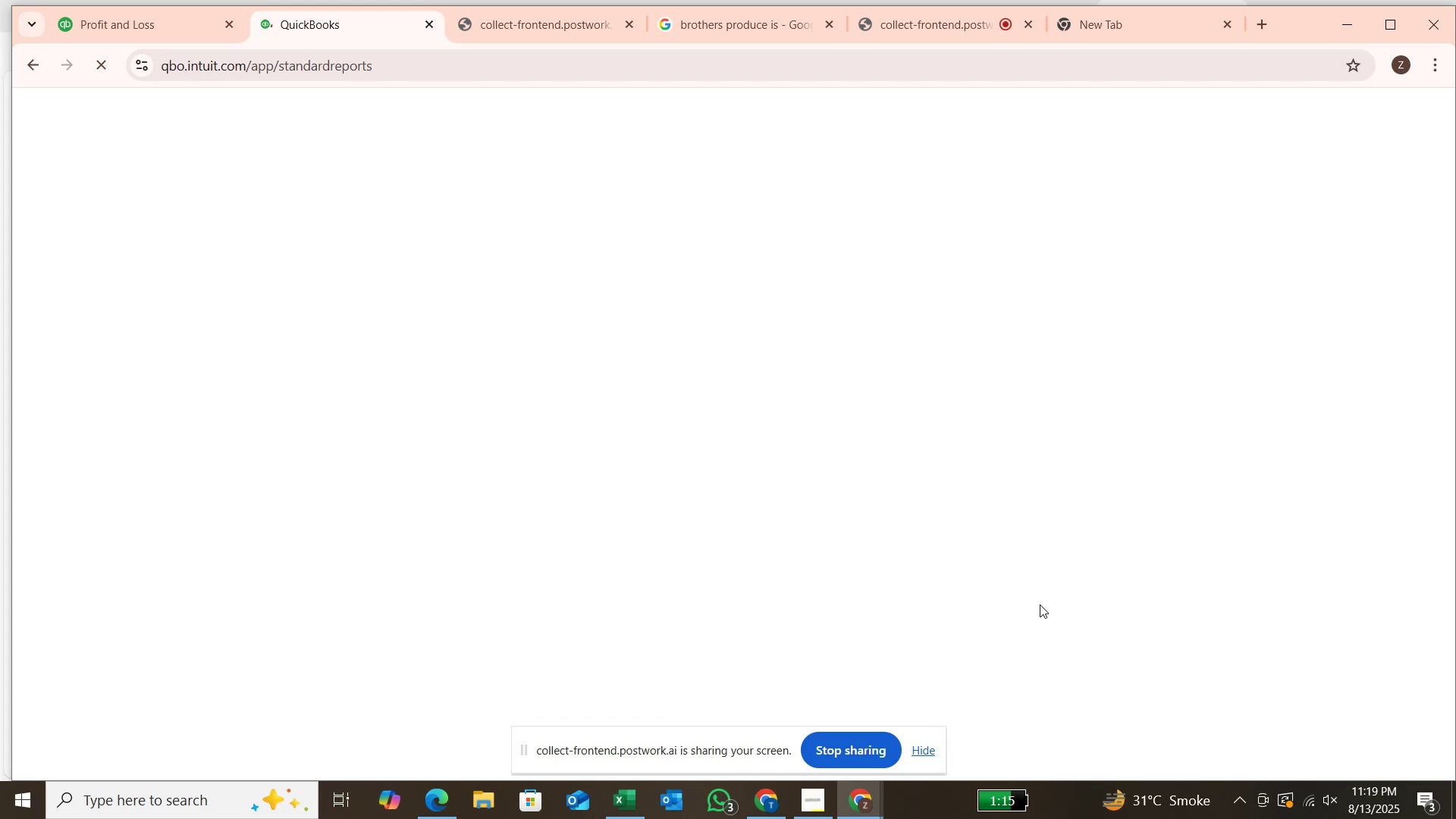 
mouse_move([180, 36])
 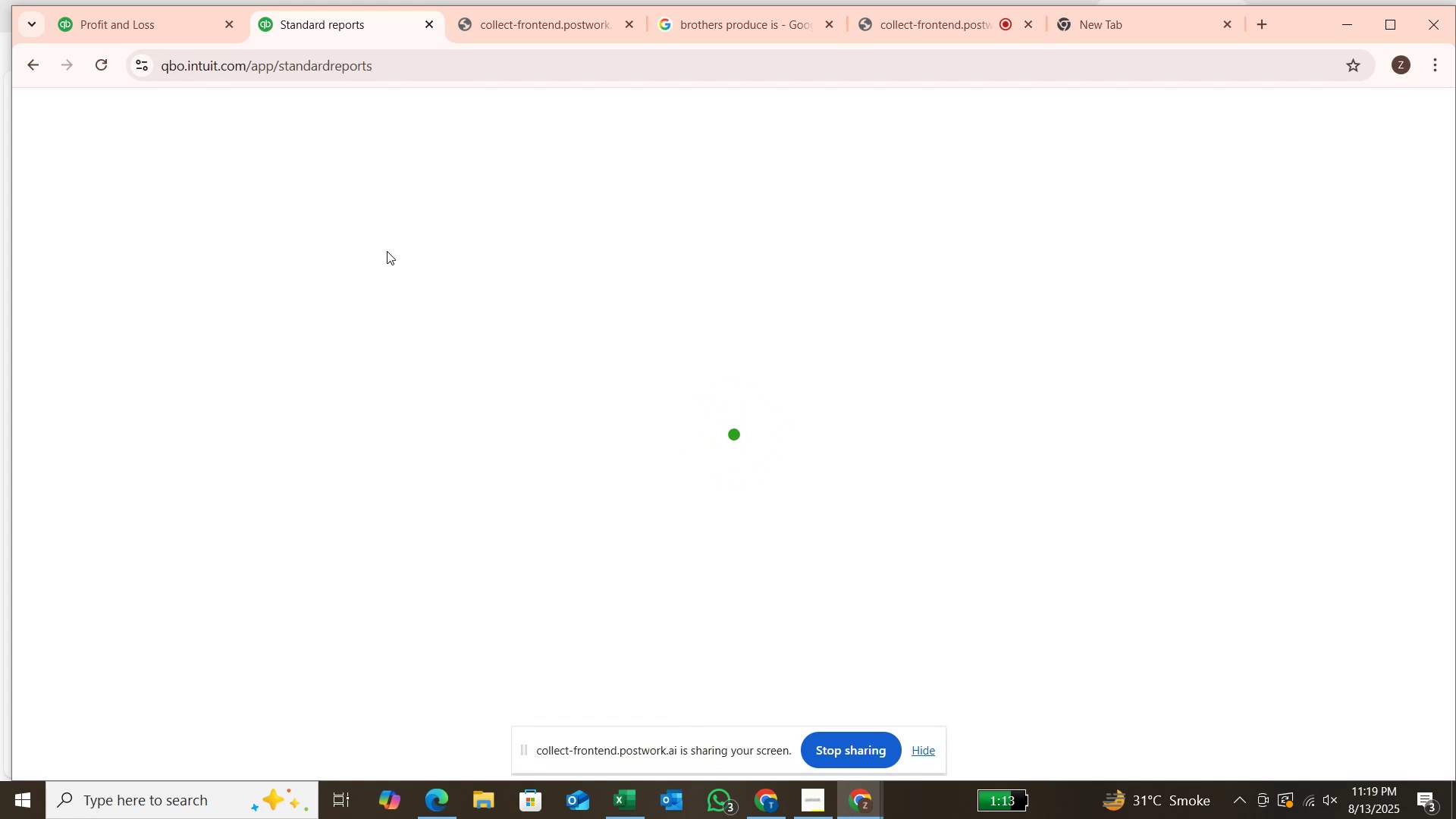 
wait(18.57)
 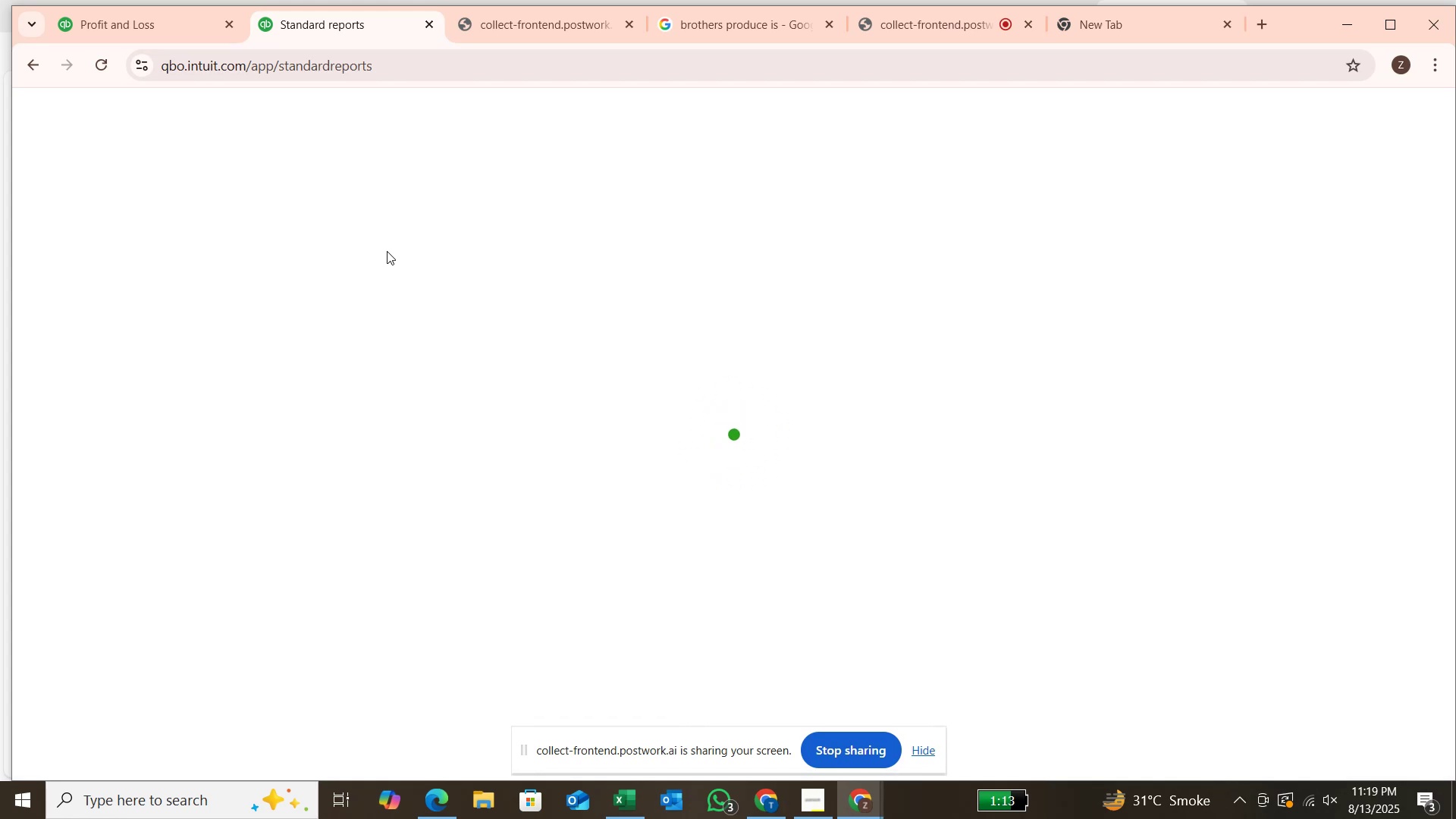 
left_click([372, 423])
 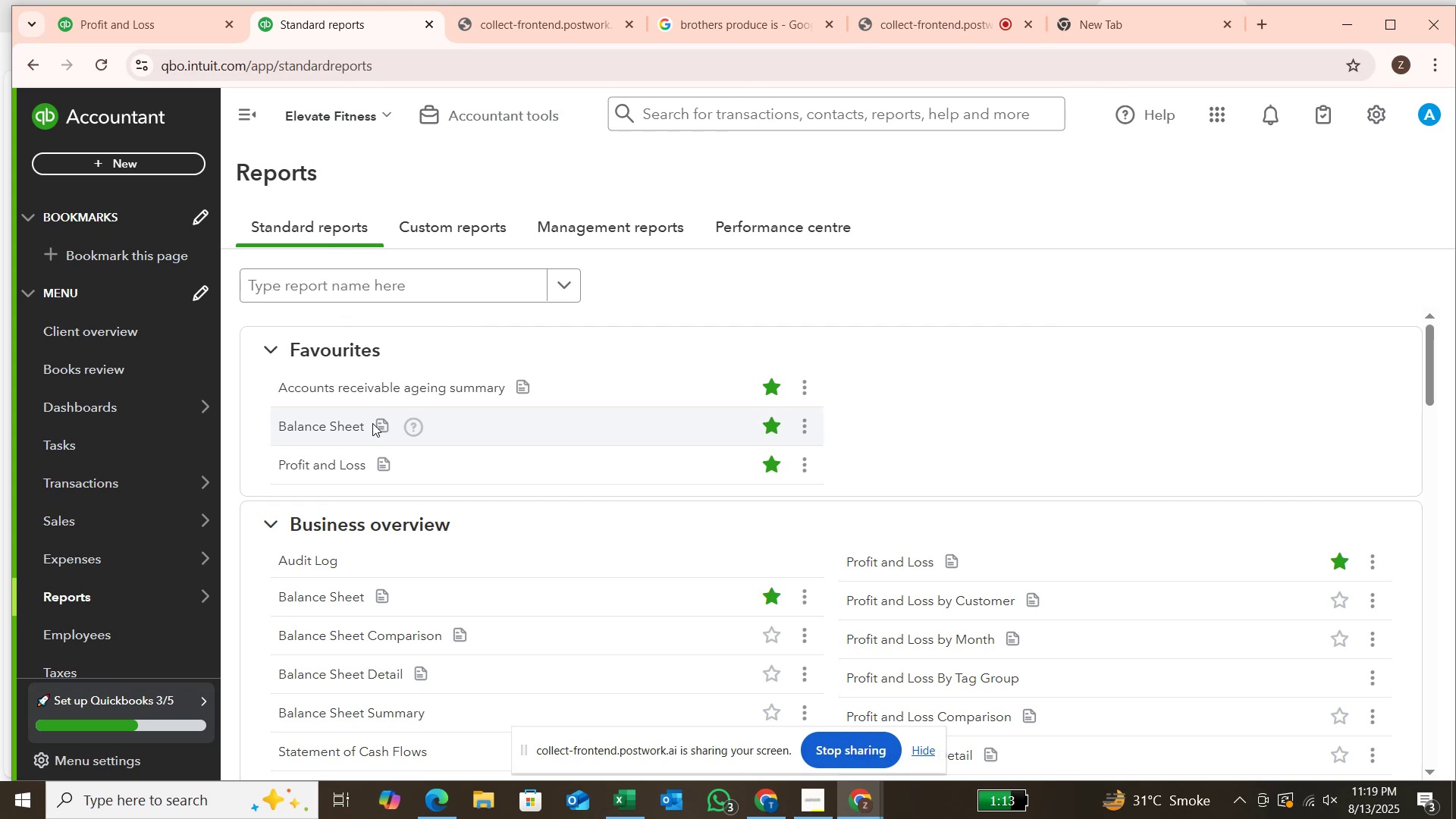 
wait(9.47)
 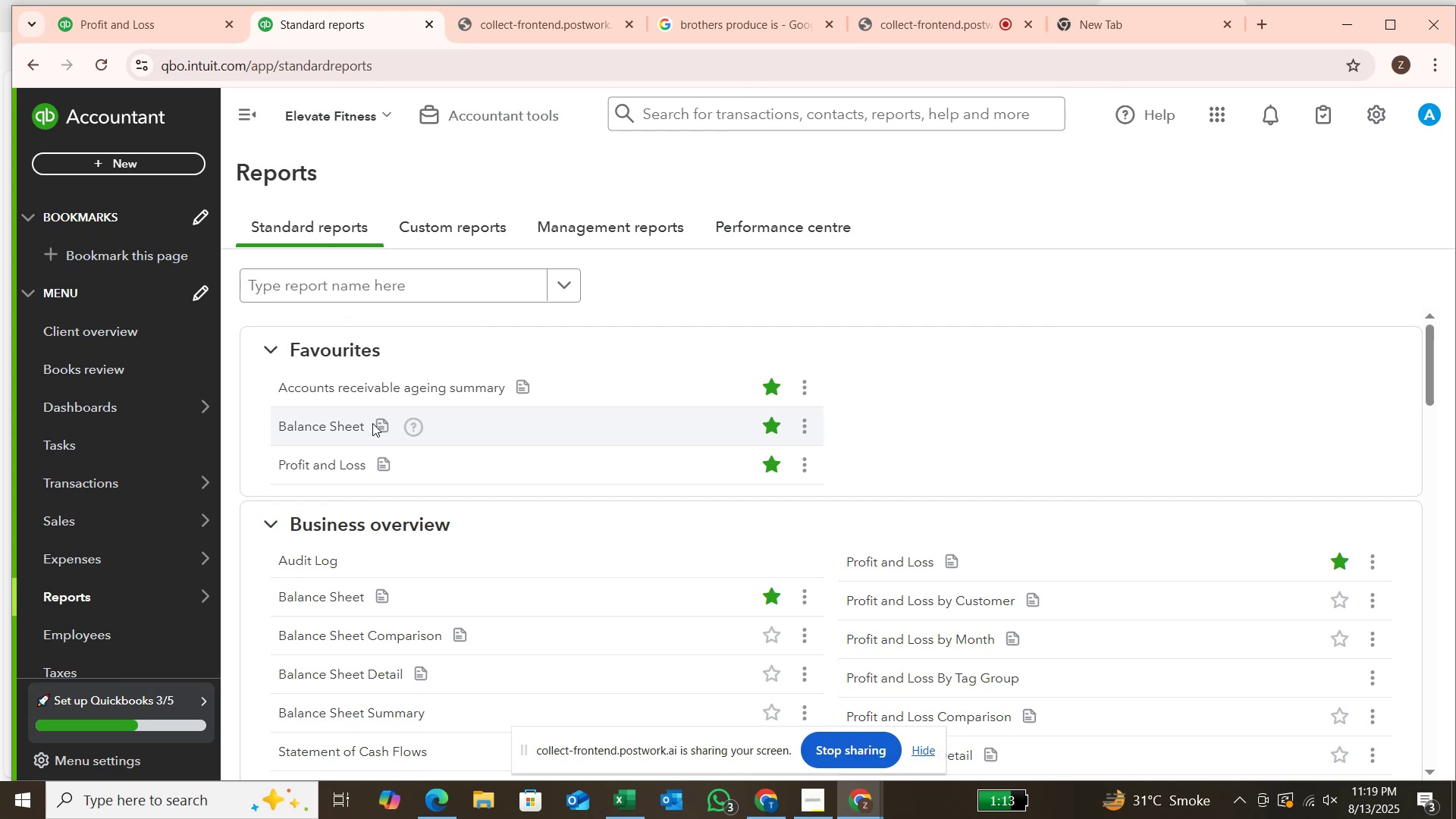 
mouse_move([397, 429])
 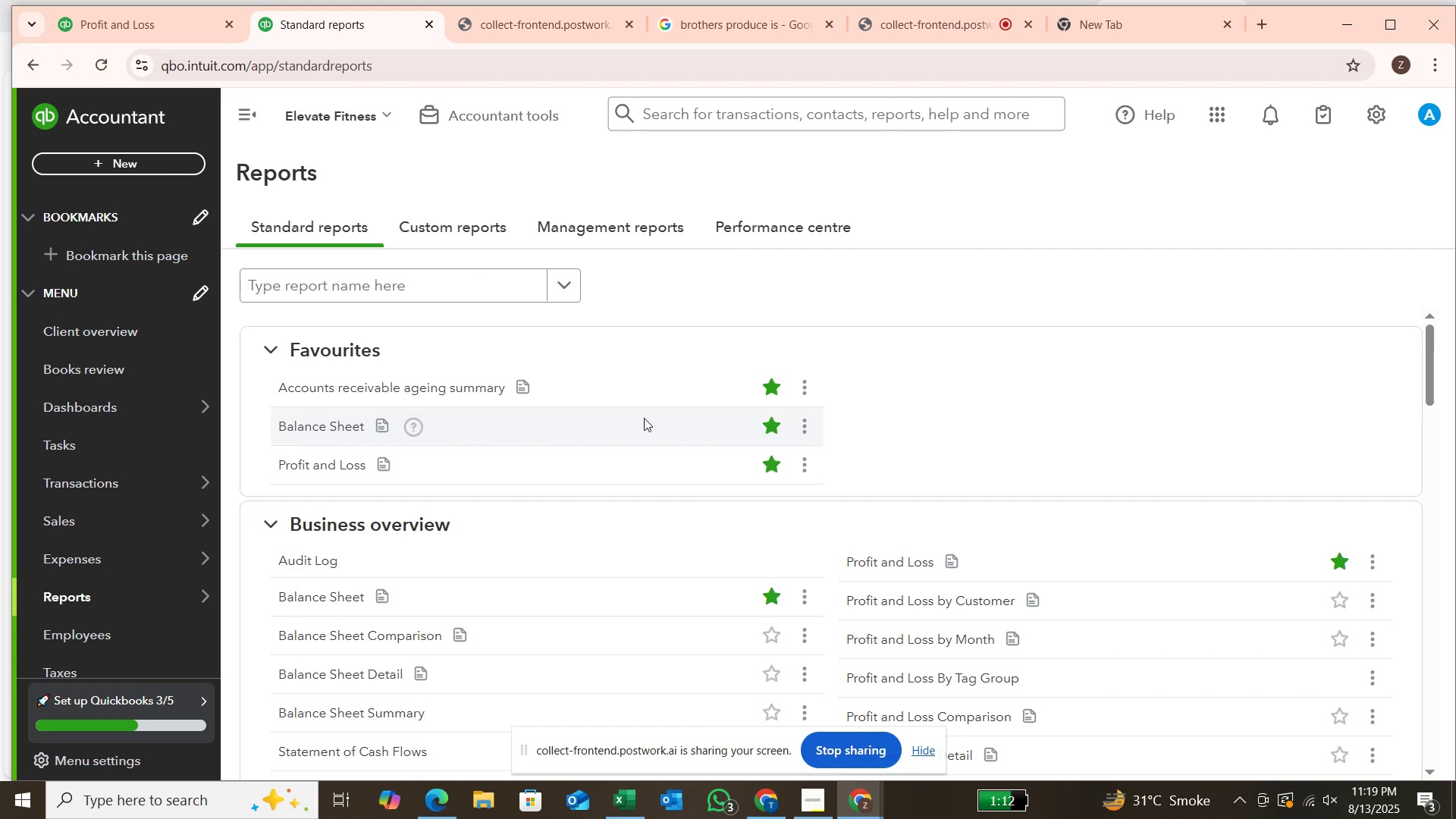 
double_click([645, 418])
 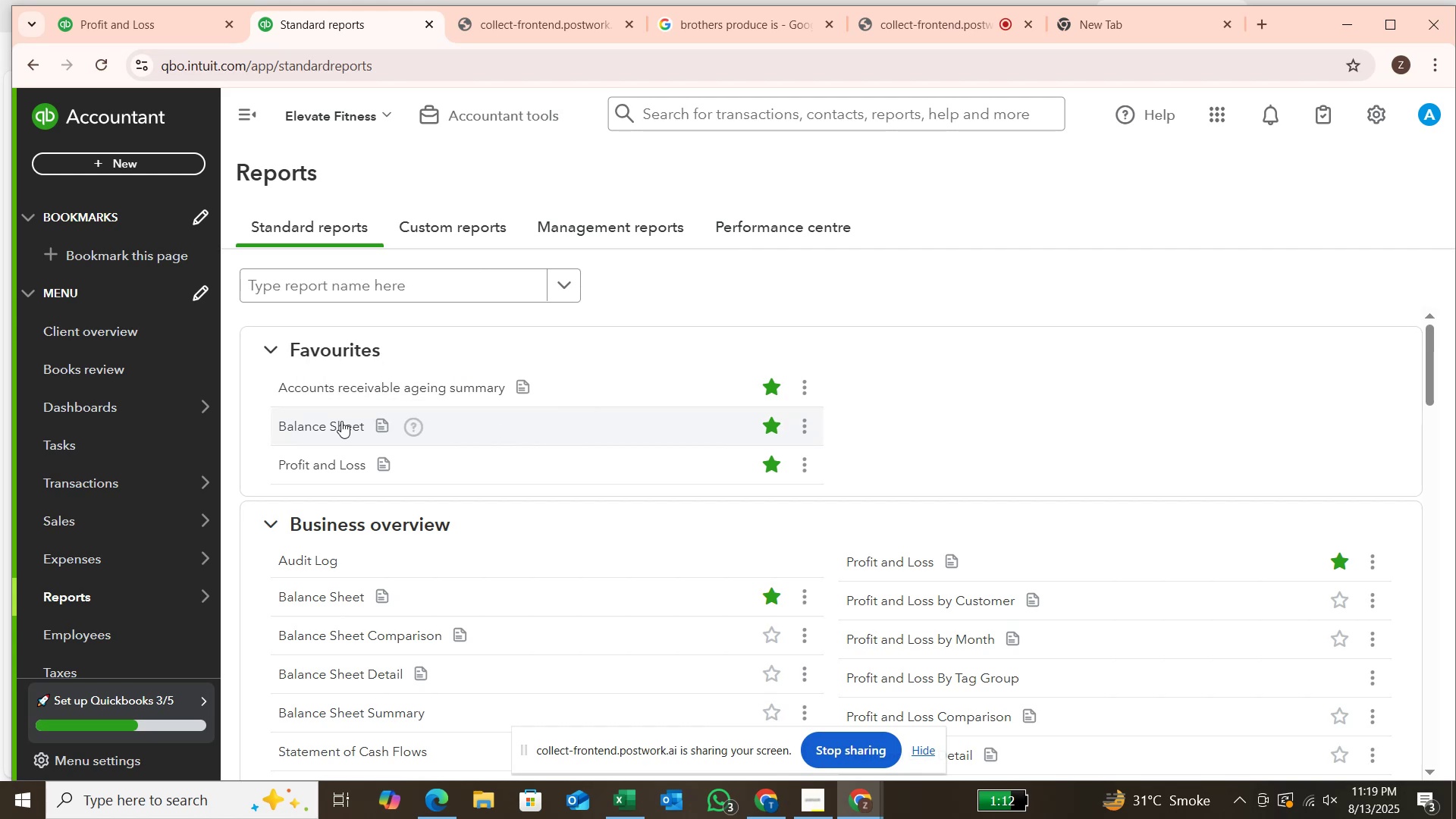 
left_click([341, 421])
 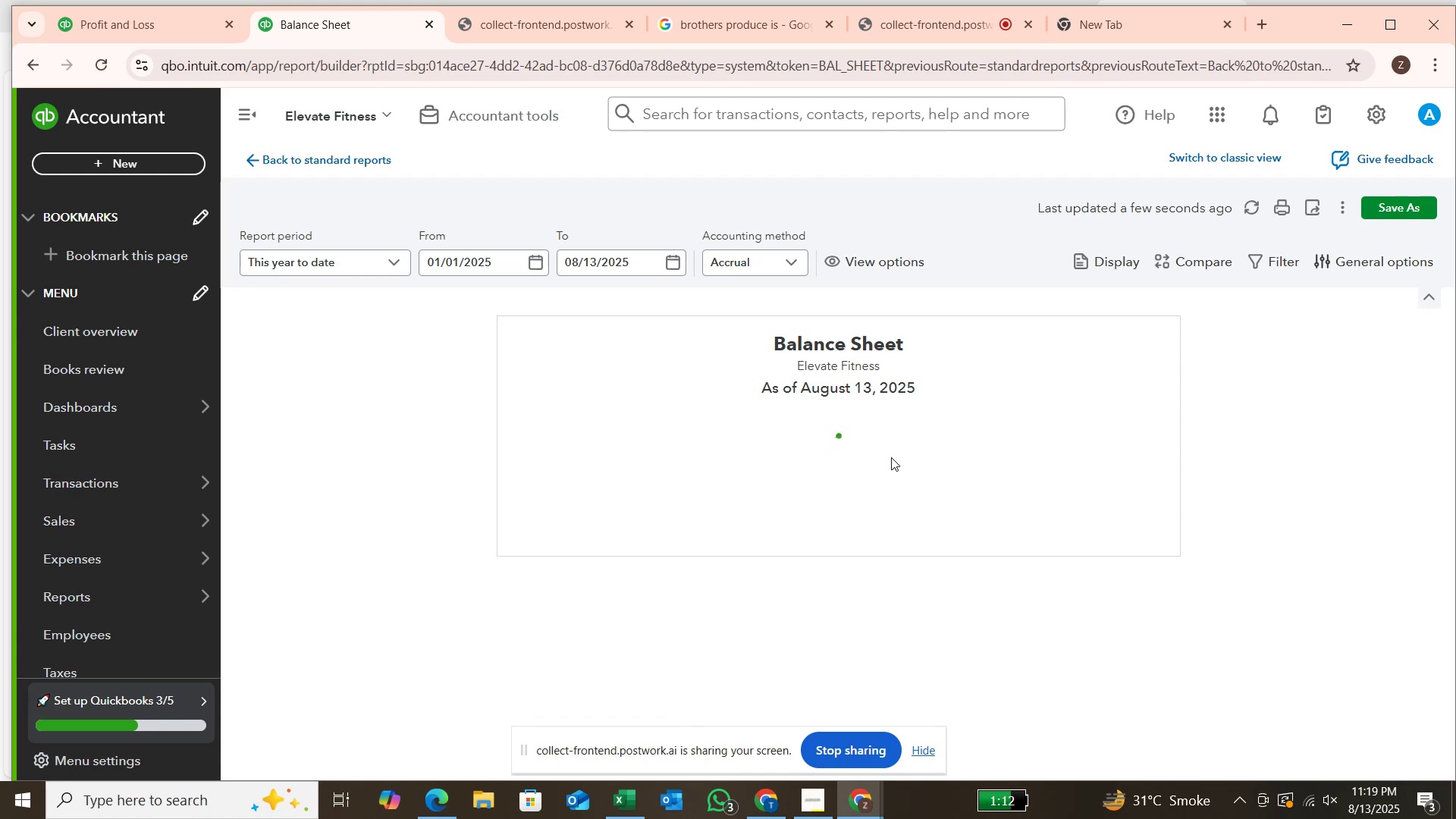 
wait(12.32)
 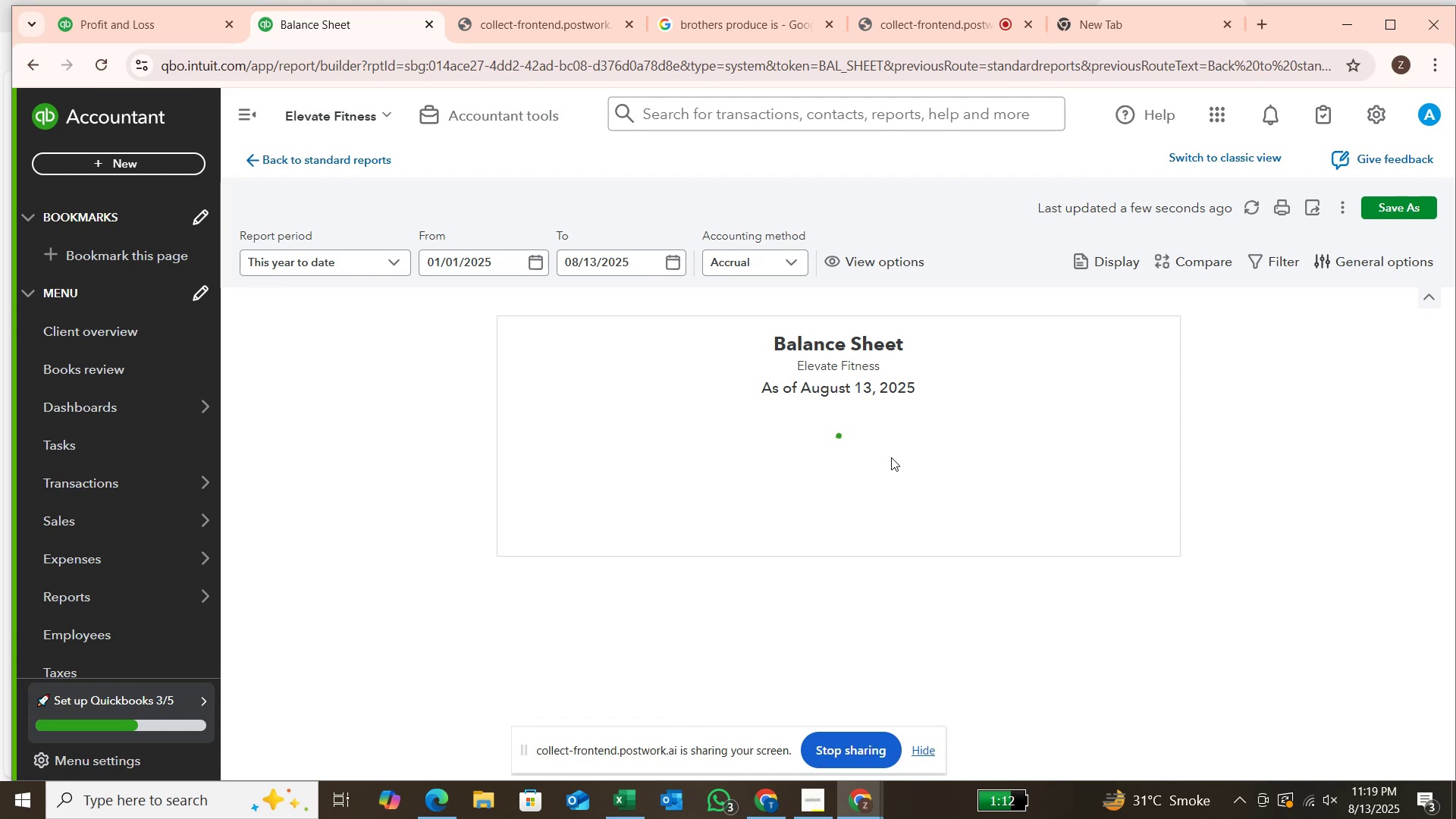 
scroll: coordinate [908, 429], scroll_direction: down, amount: 4.0
 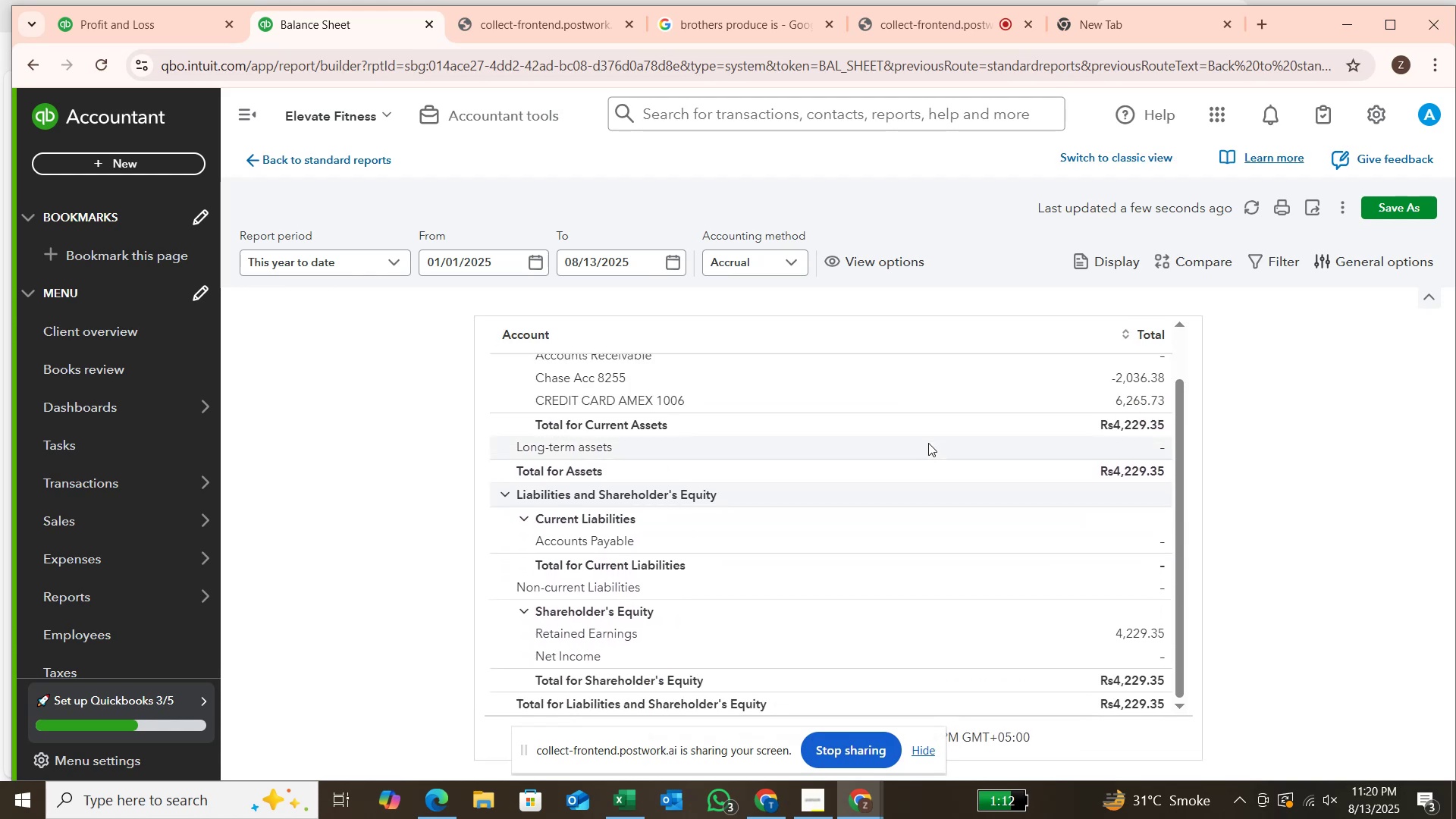 
scroll: coordinate [928, 443], scroll_direction: up, amount: 2.0
 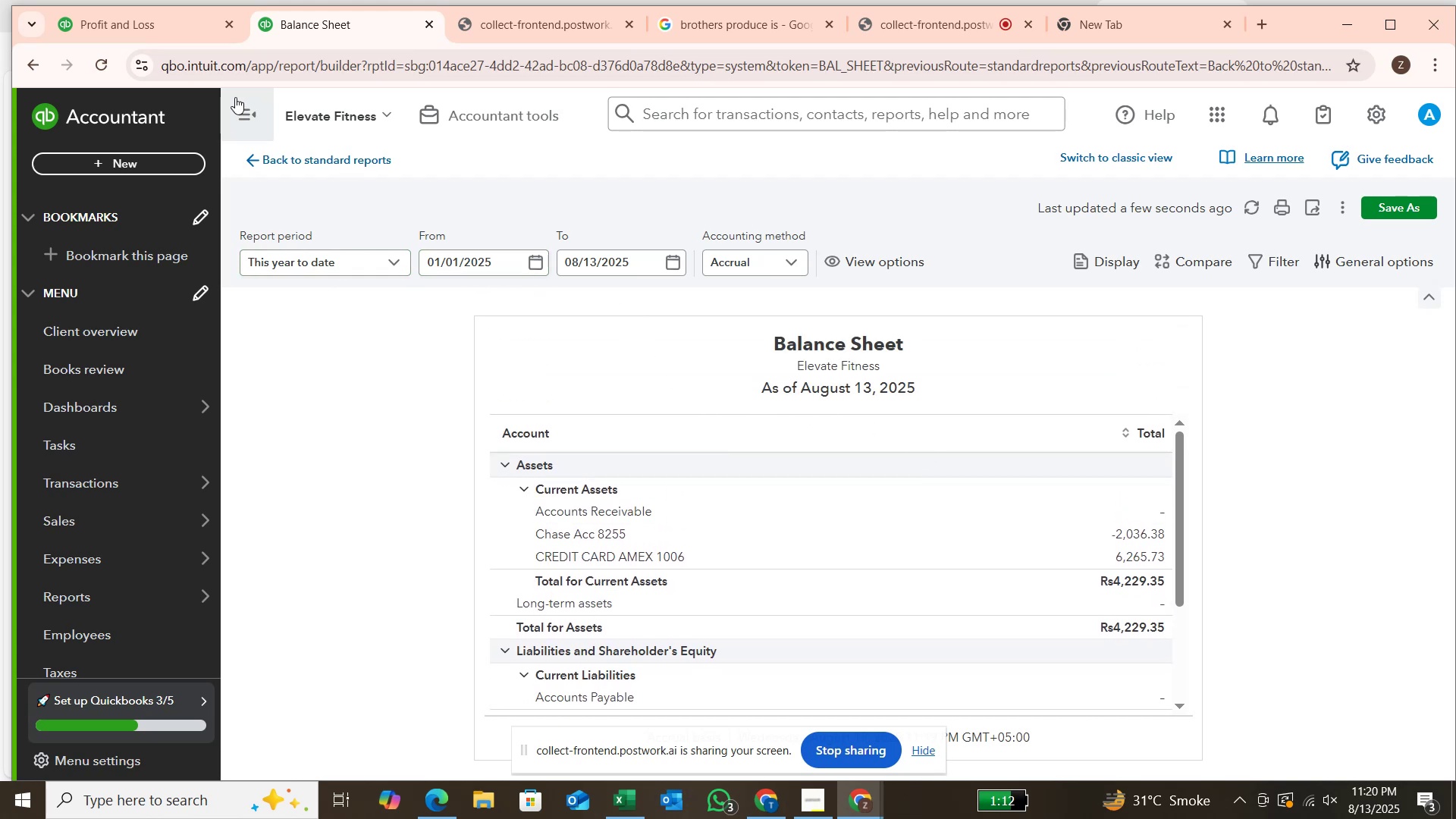 
left_click([105, 17])
 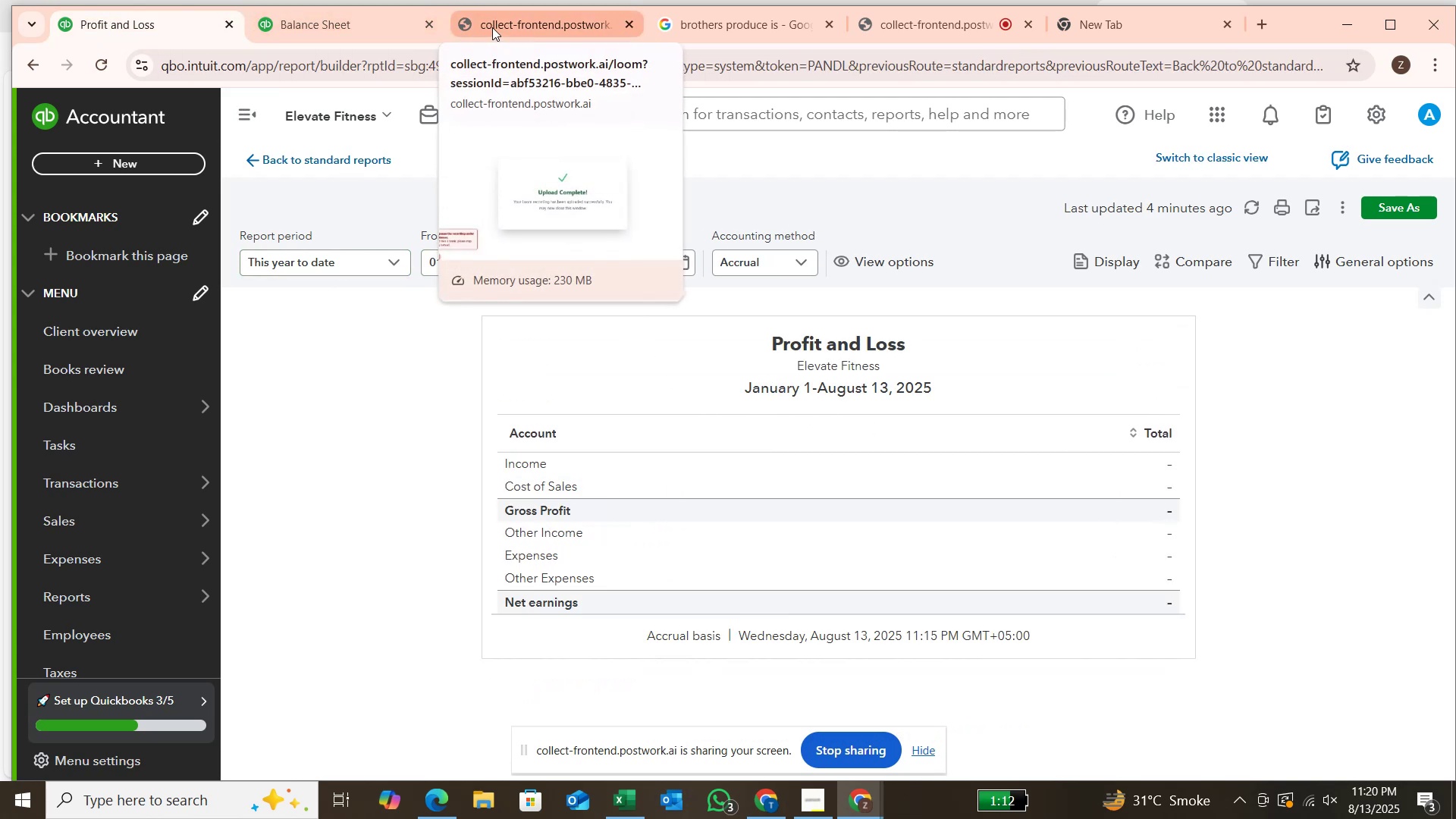 
left_click([346, 24])
 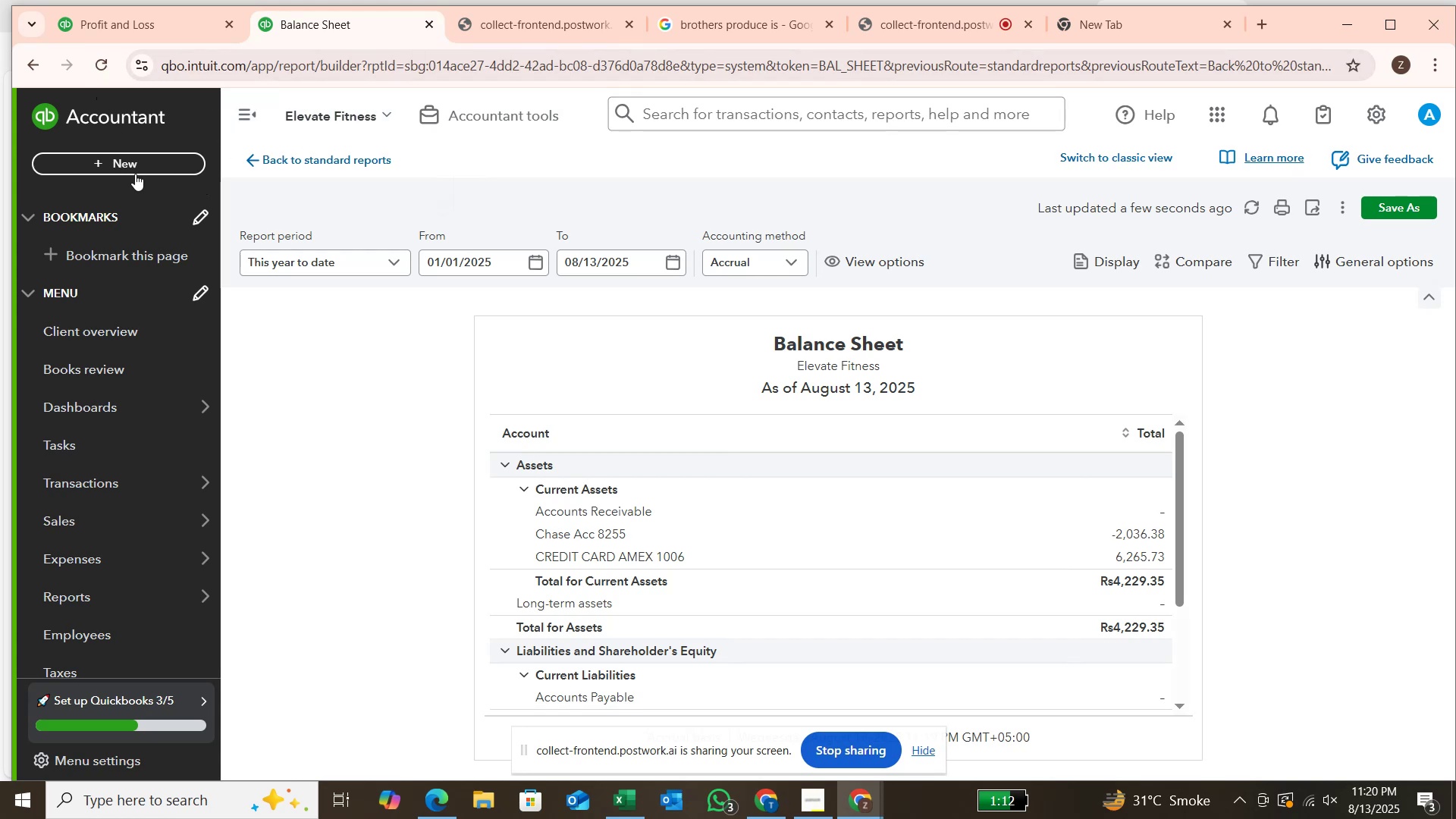 
wait(9.85)
 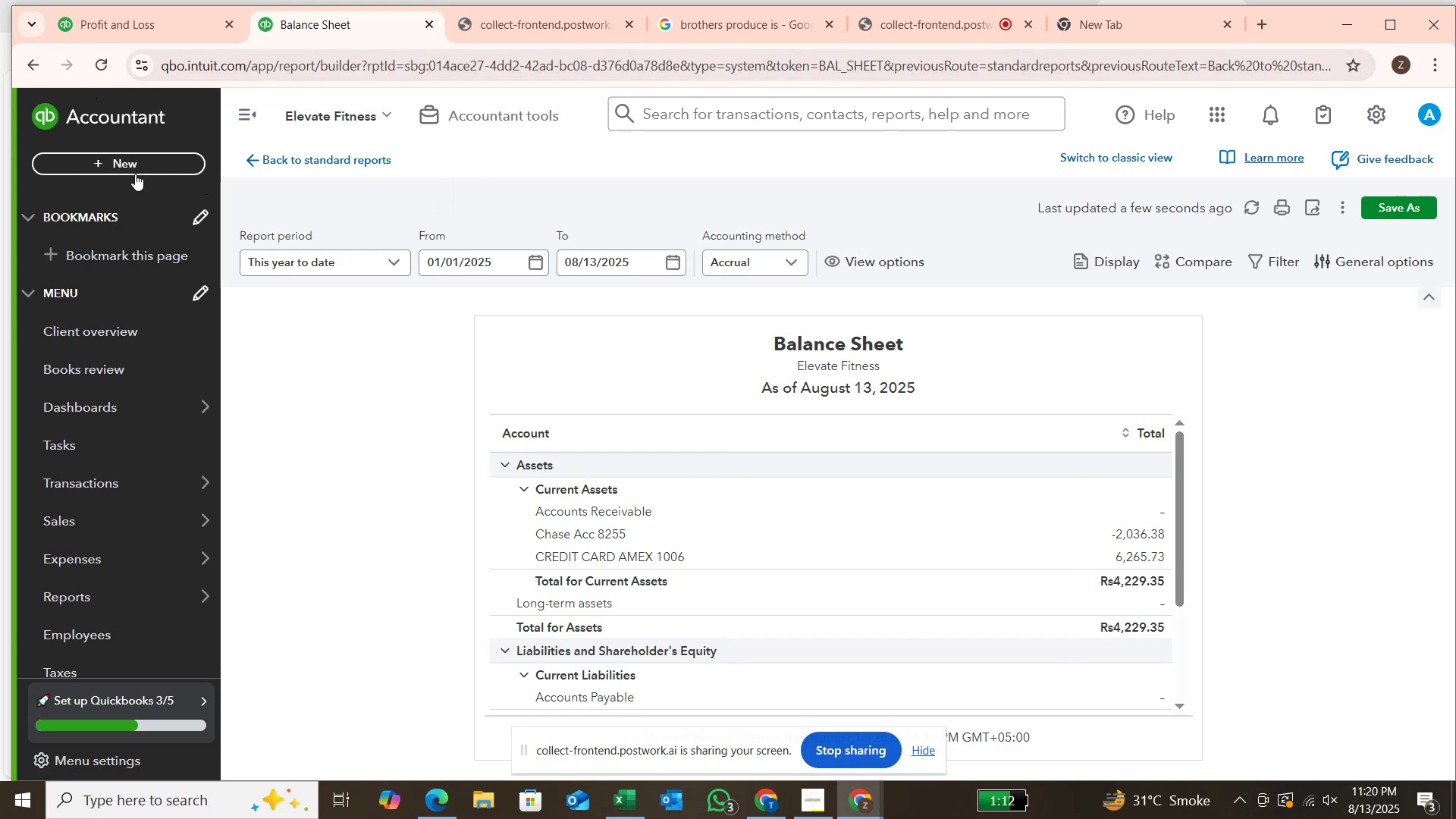 
left_click([33, 66])
 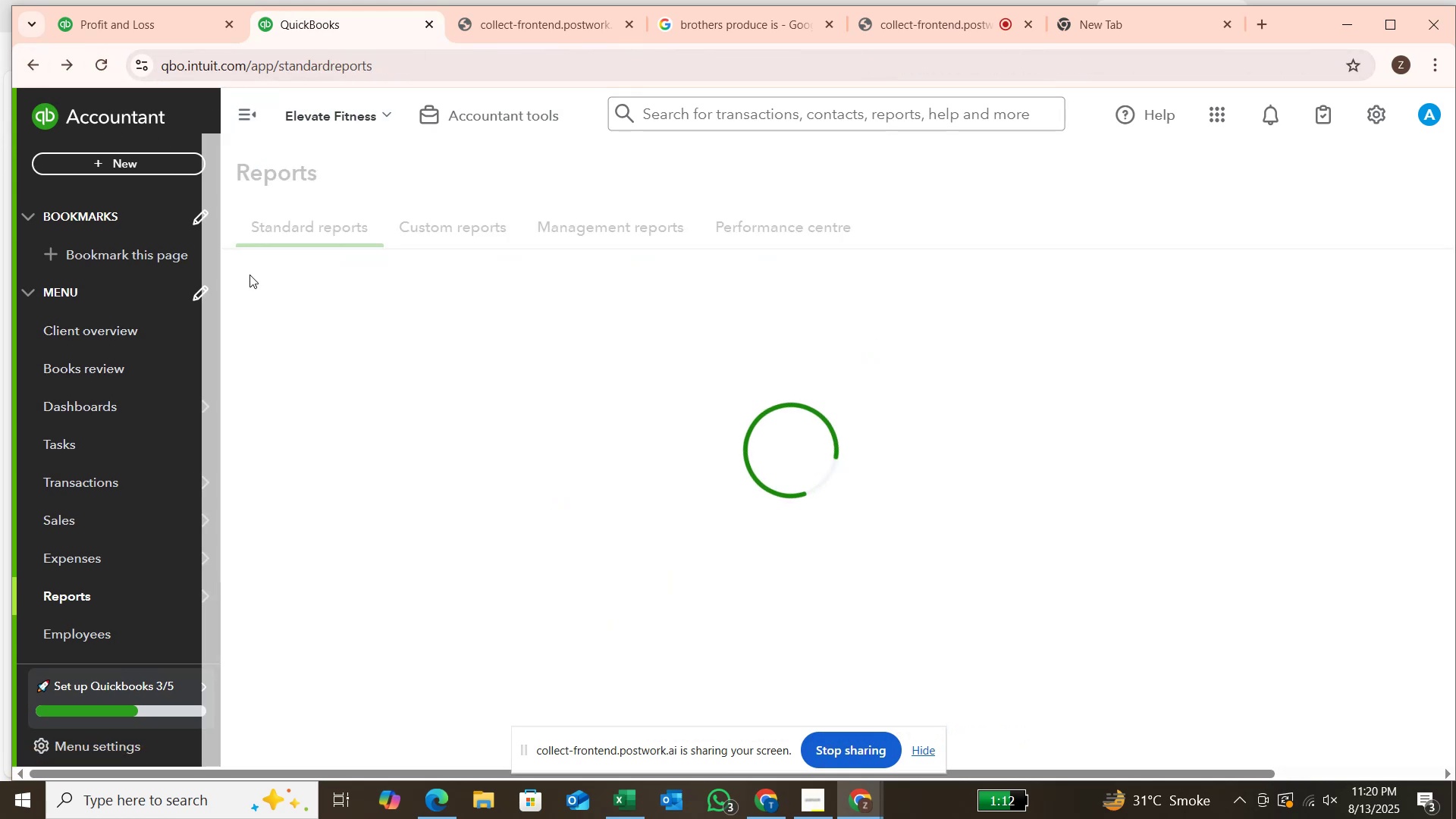 
mouse_move([420, 344])
 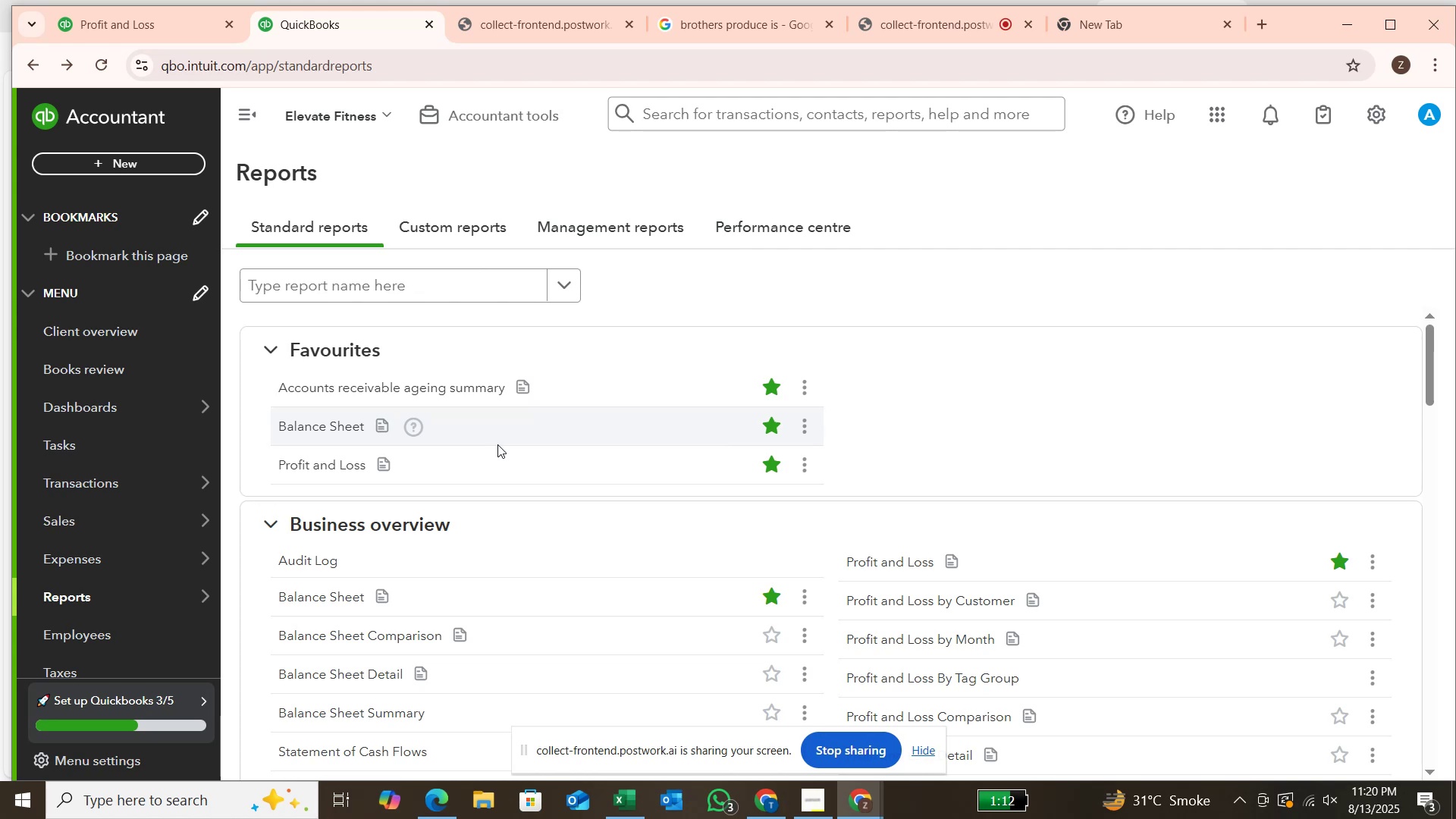 
scroll: coordinate [498, 443], scroll_direction: down, amount: 1.0
 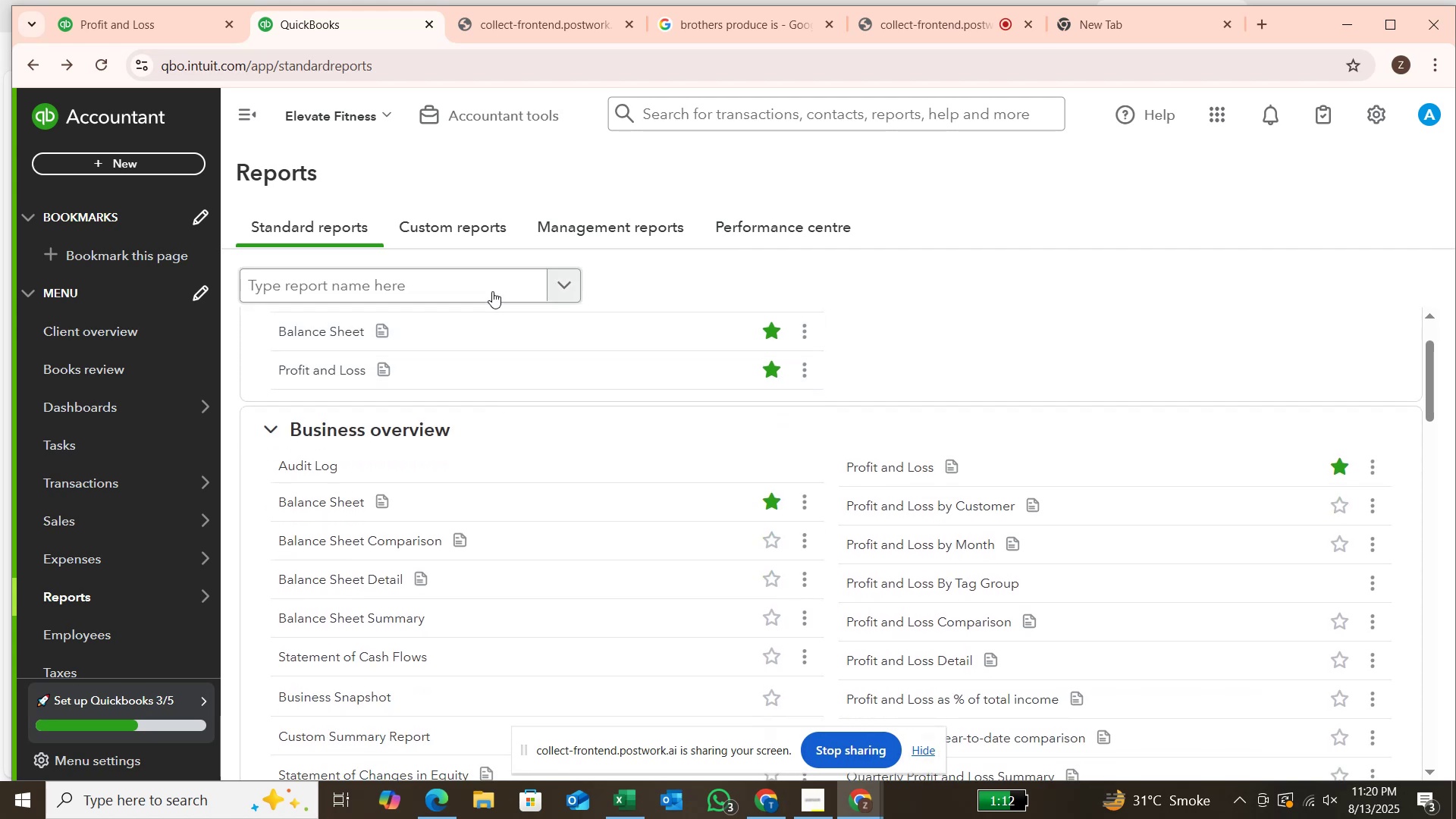 
left_click([491, 284])
 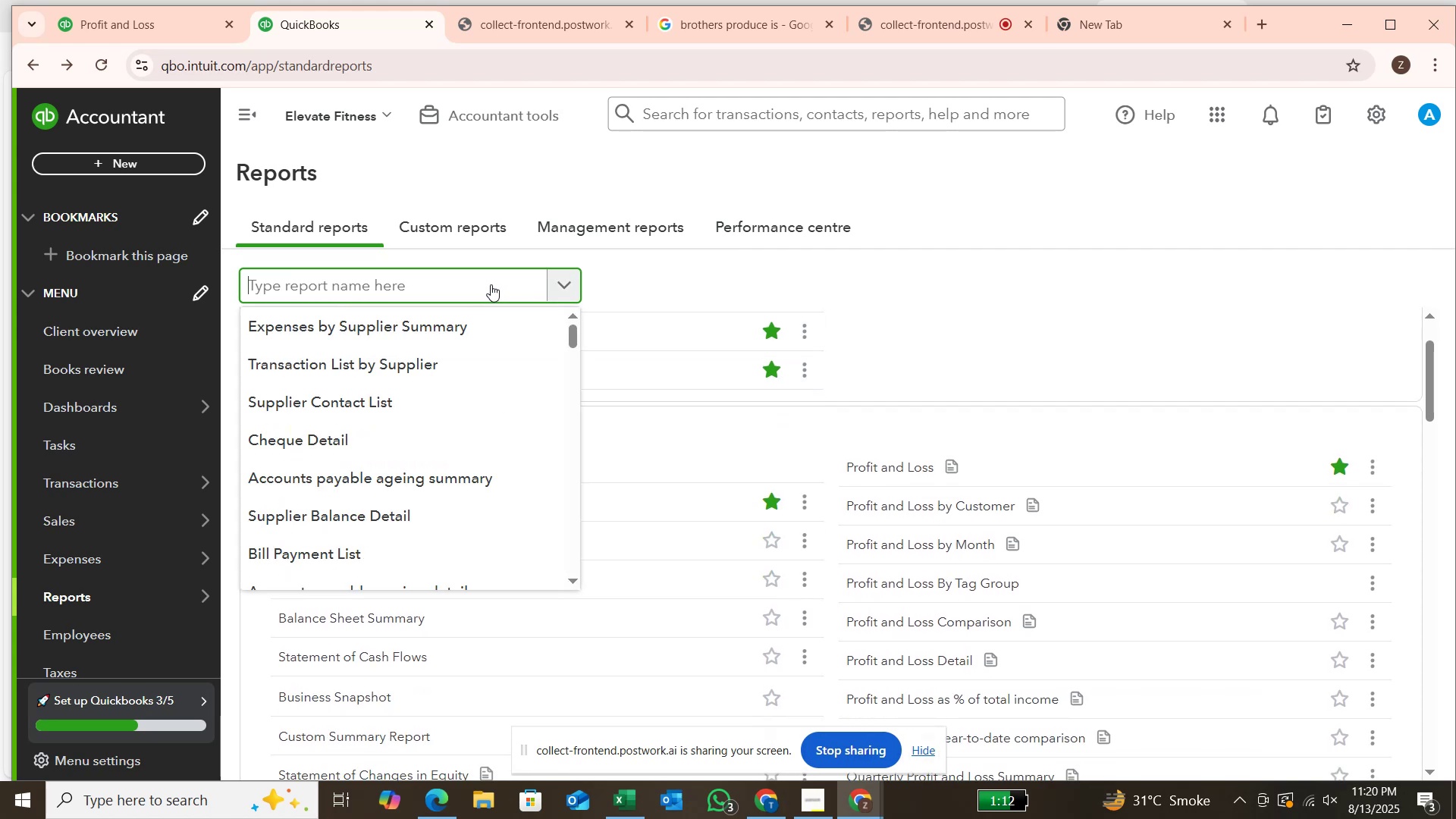 
type(ge)
 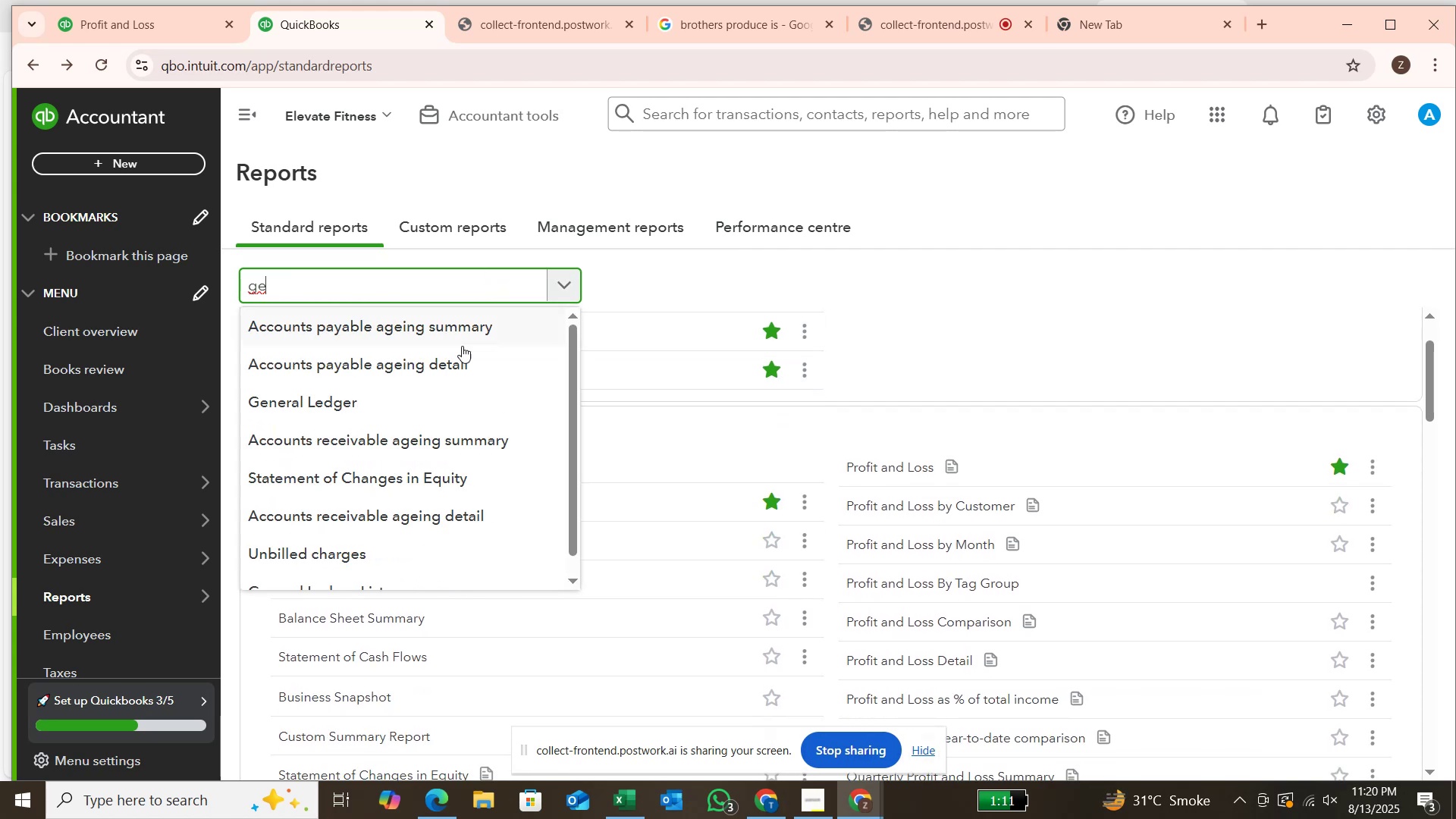 
left_click([442, 390])
 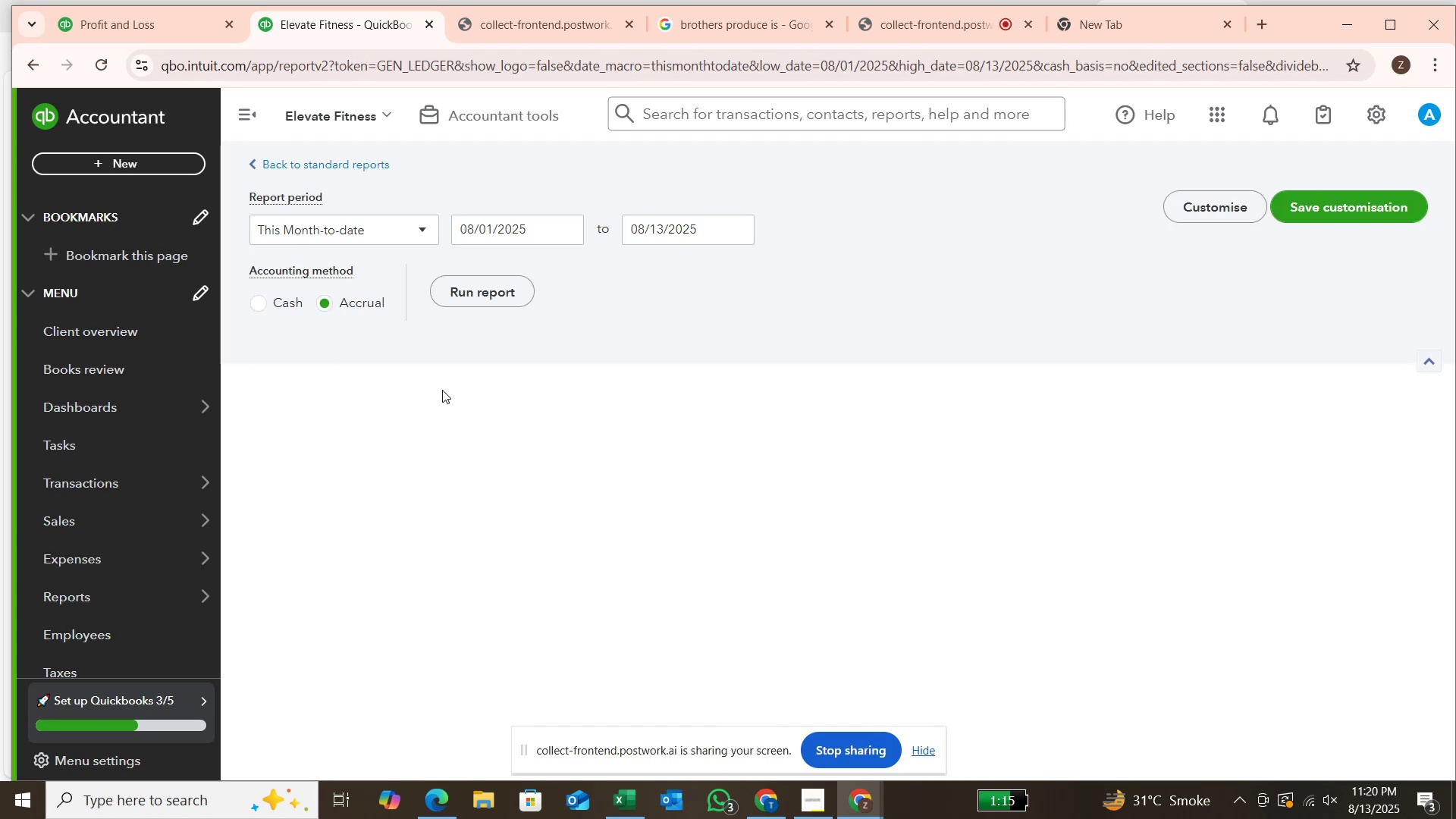 
wait(6.11)
 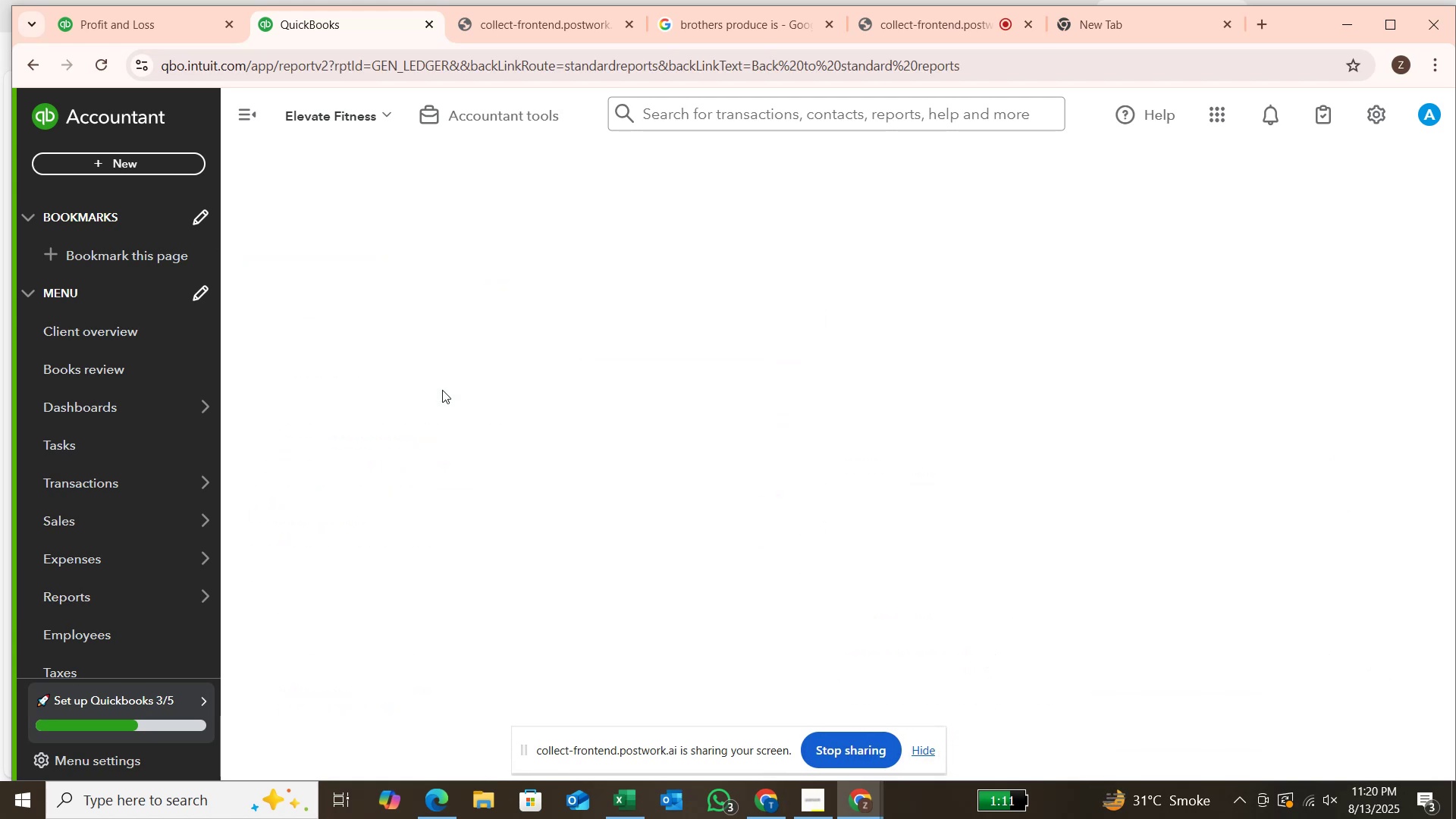 
mouse_move([545, 243])
 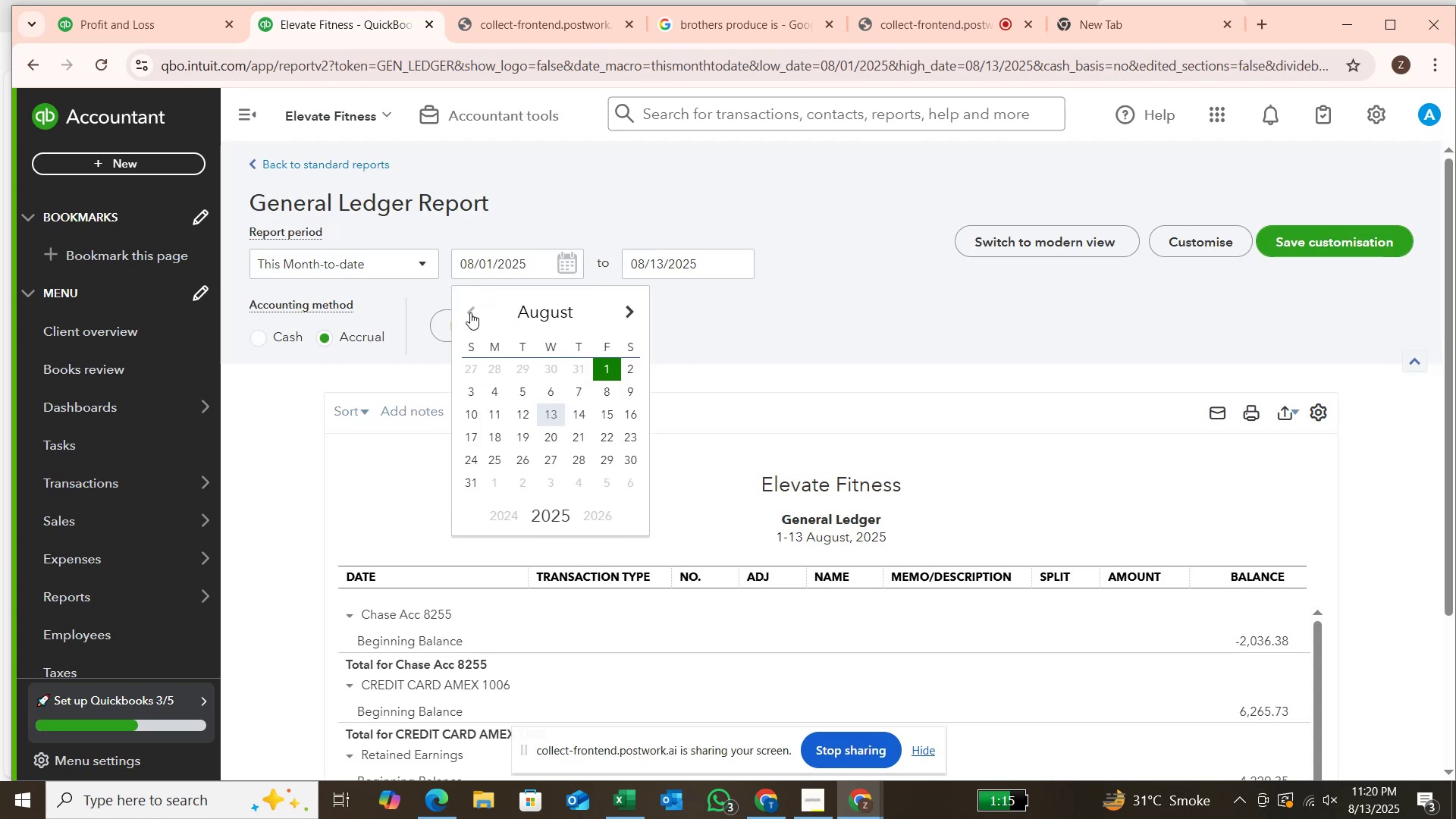 
left_click([470, 312])
 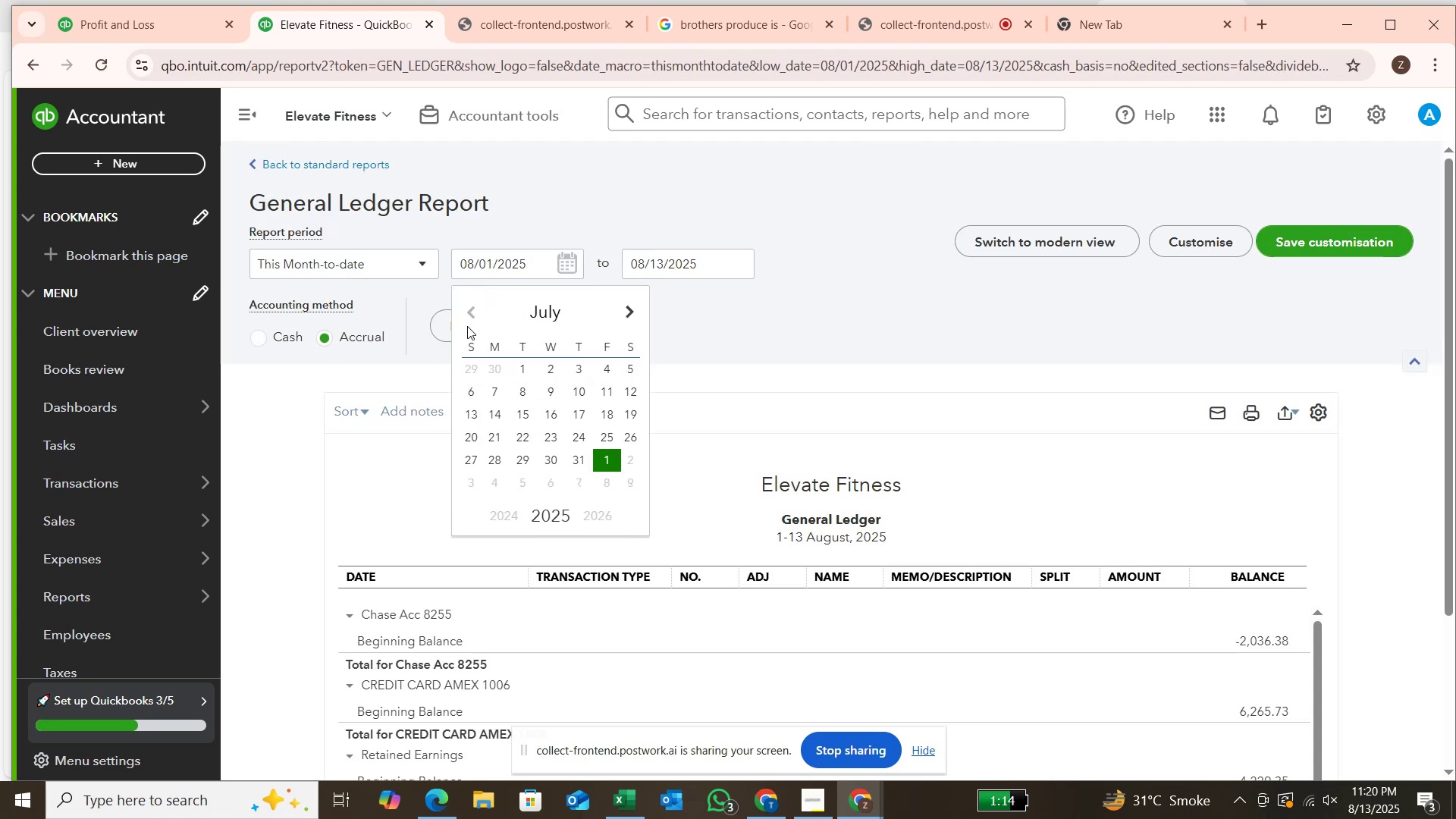 
double_click([475, 311])
 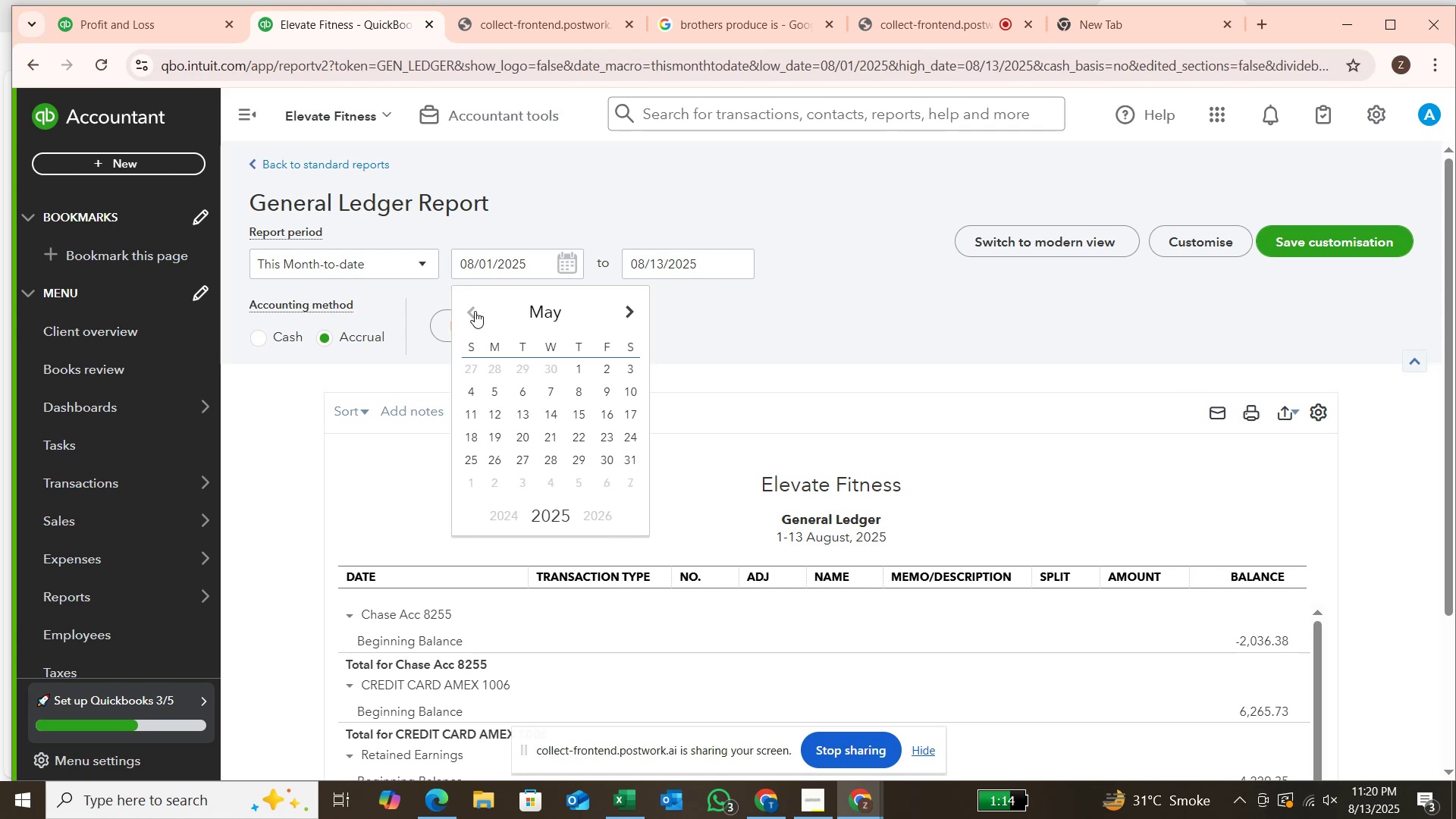 
double_click([475, 311])
 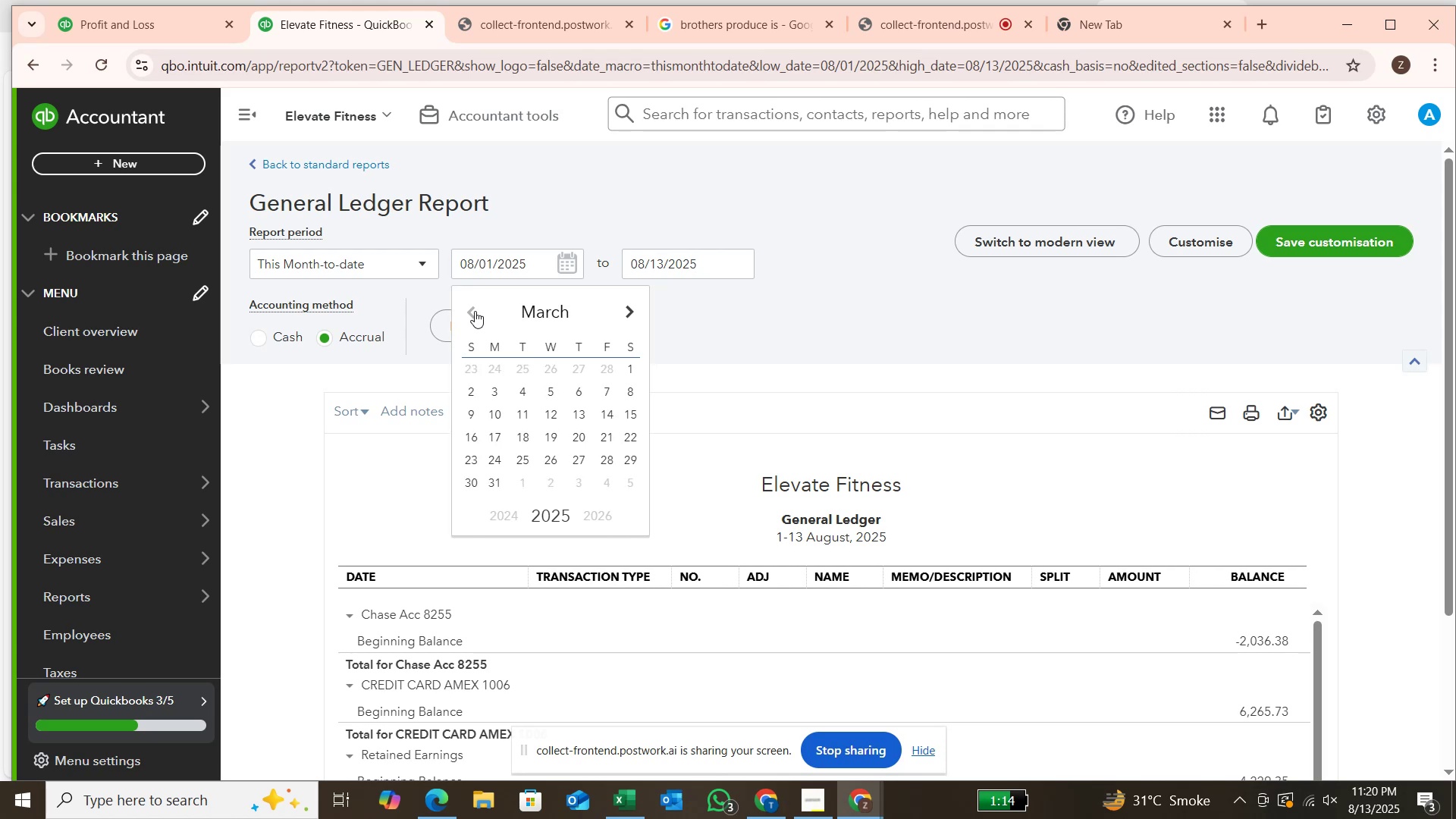 
triple_click([475, 311])
 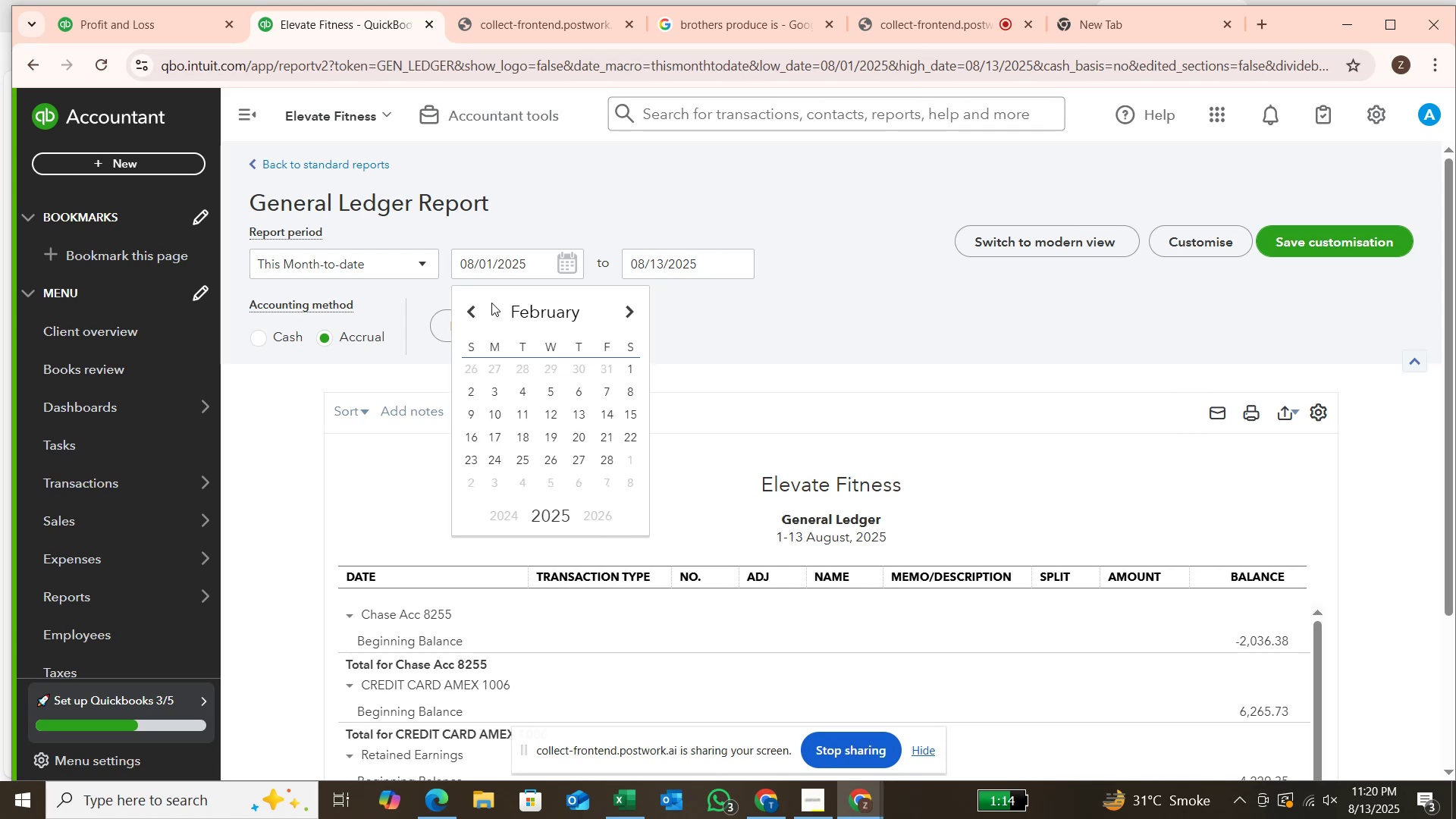 
double_click([477, 312])
 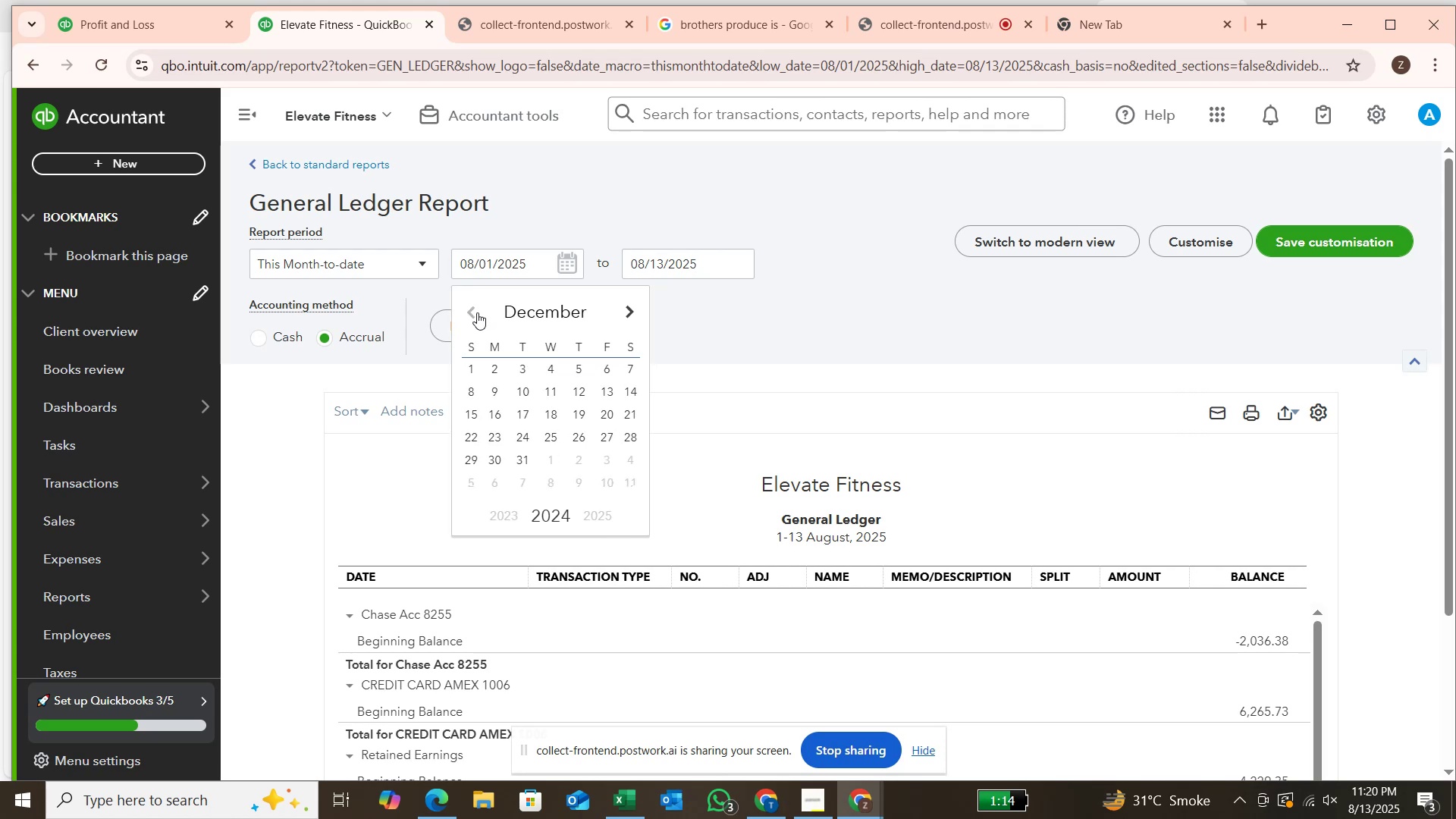 
triple_click([477, 312])
 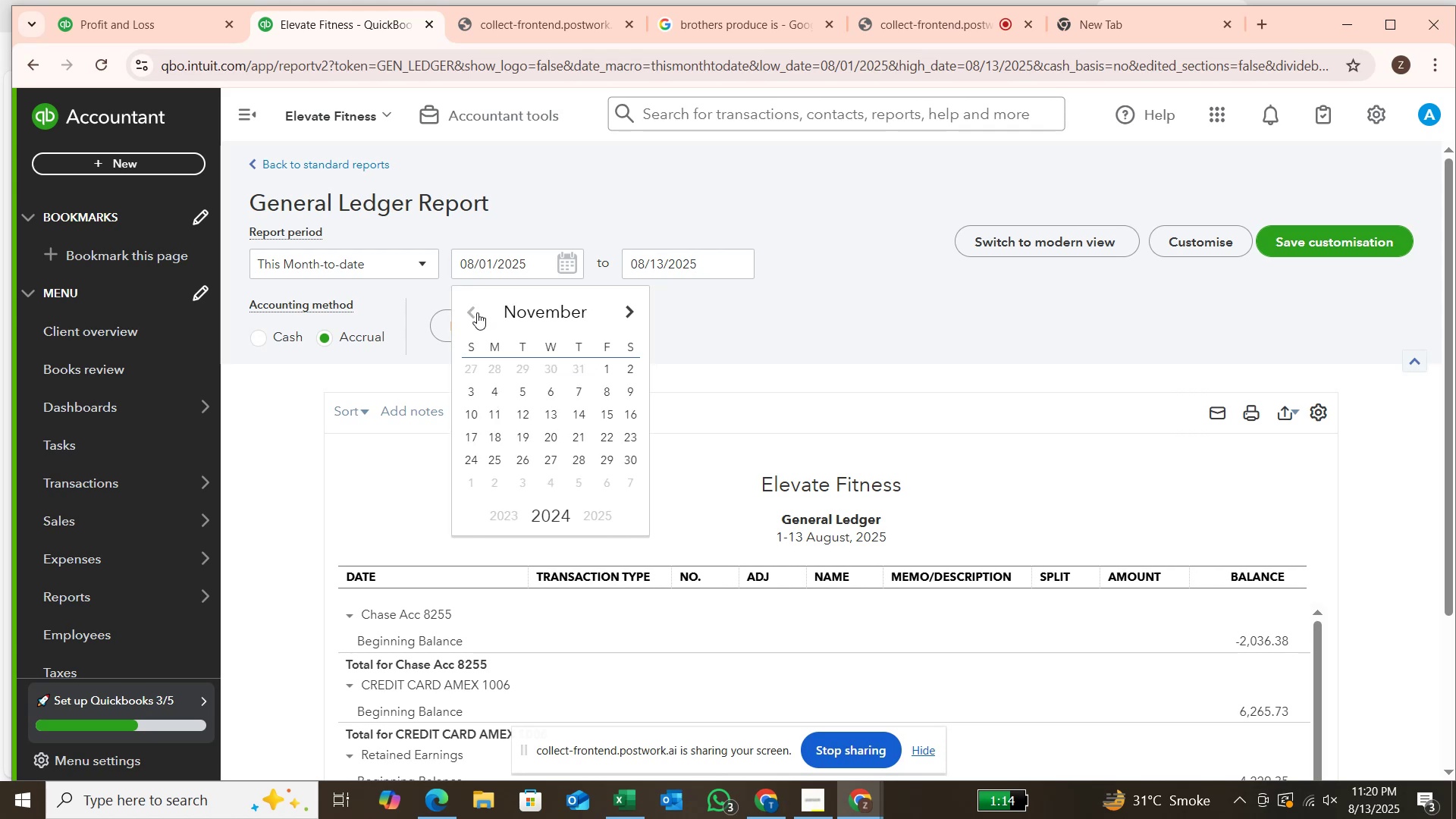 
triple_click([477, 312])
 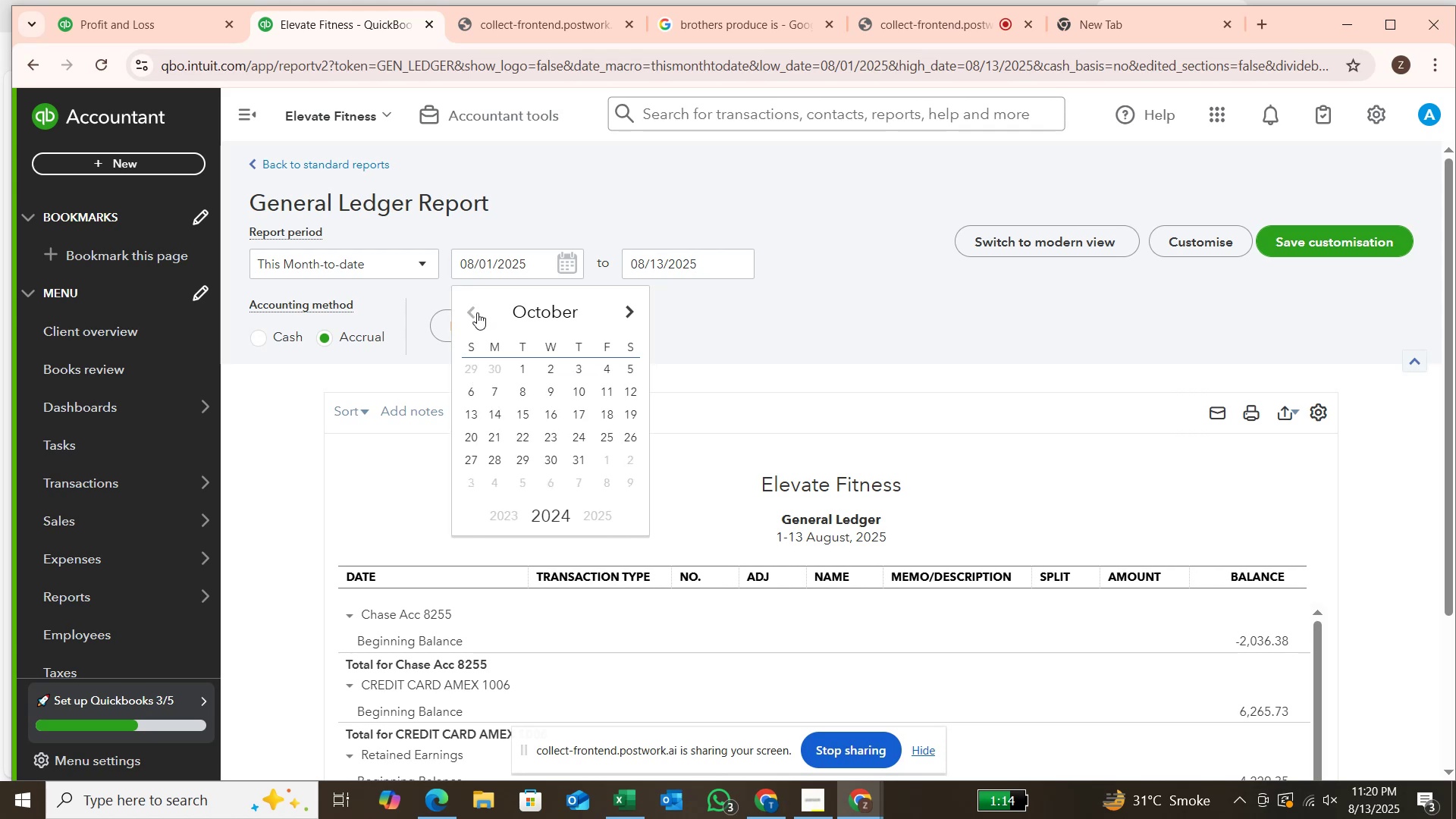 
triple_click([477, 312])
 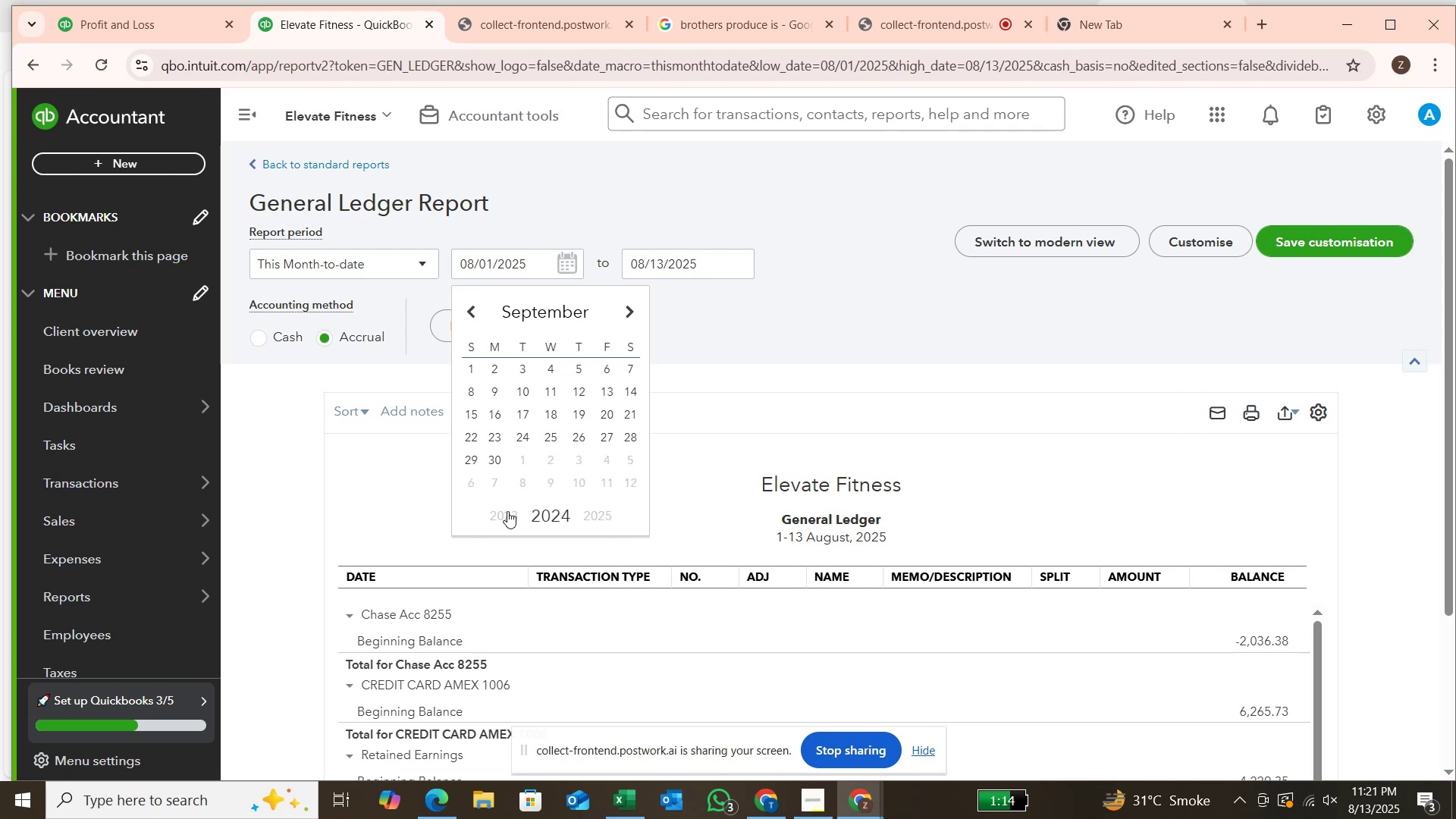 
left_click([507, 511])
 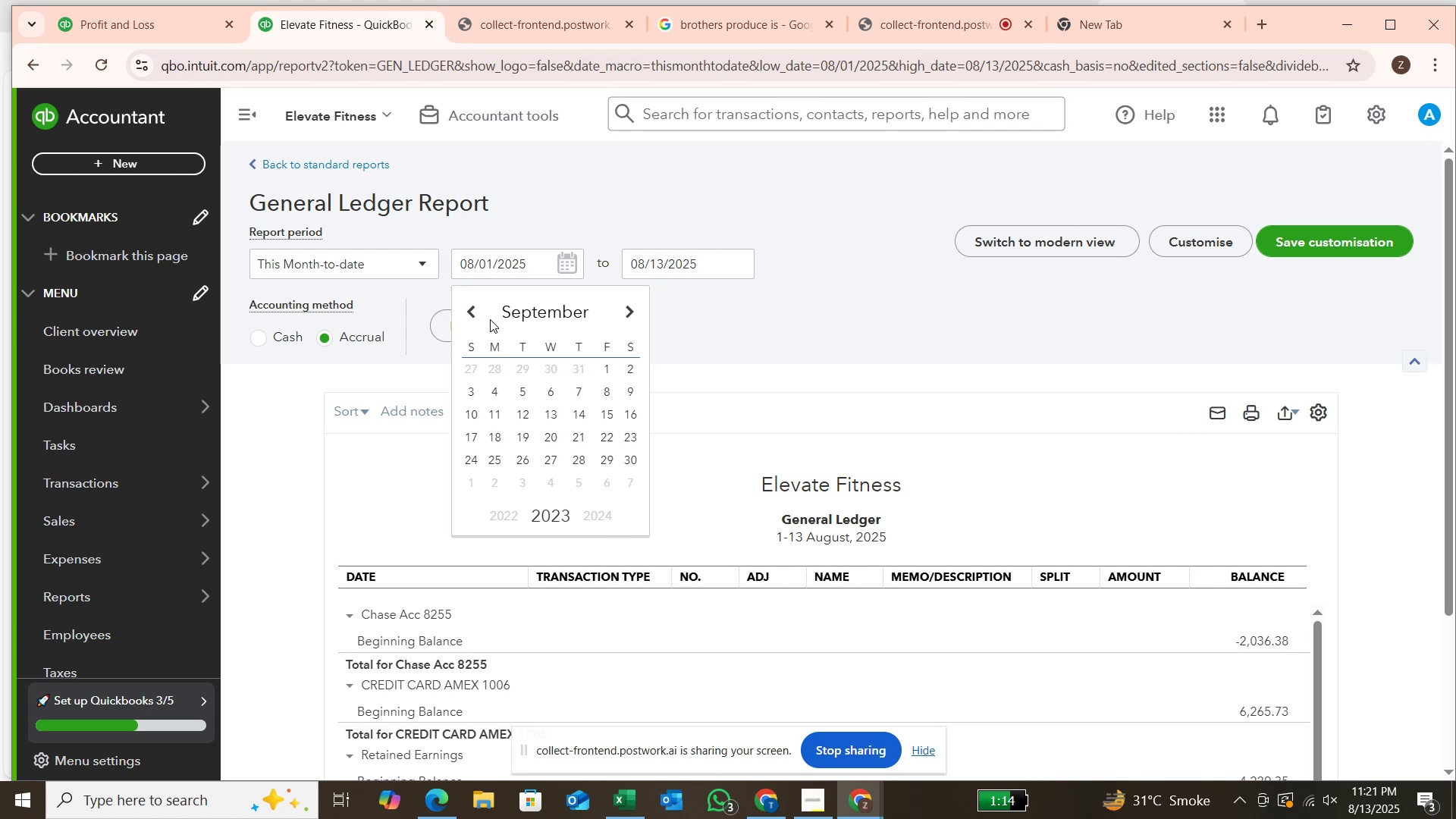 
left_click([473, 313])
 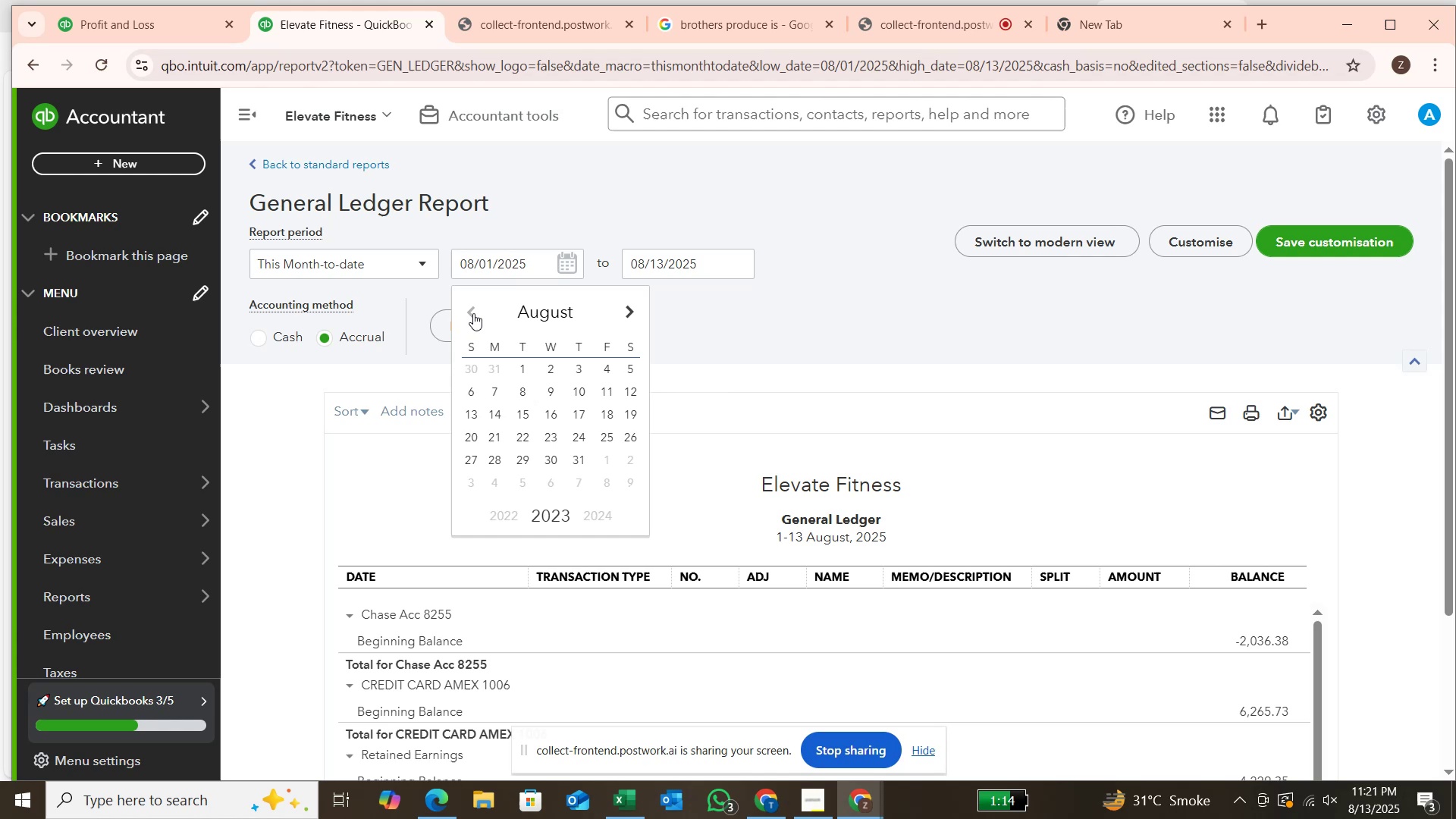 
left_click([473, 313])
 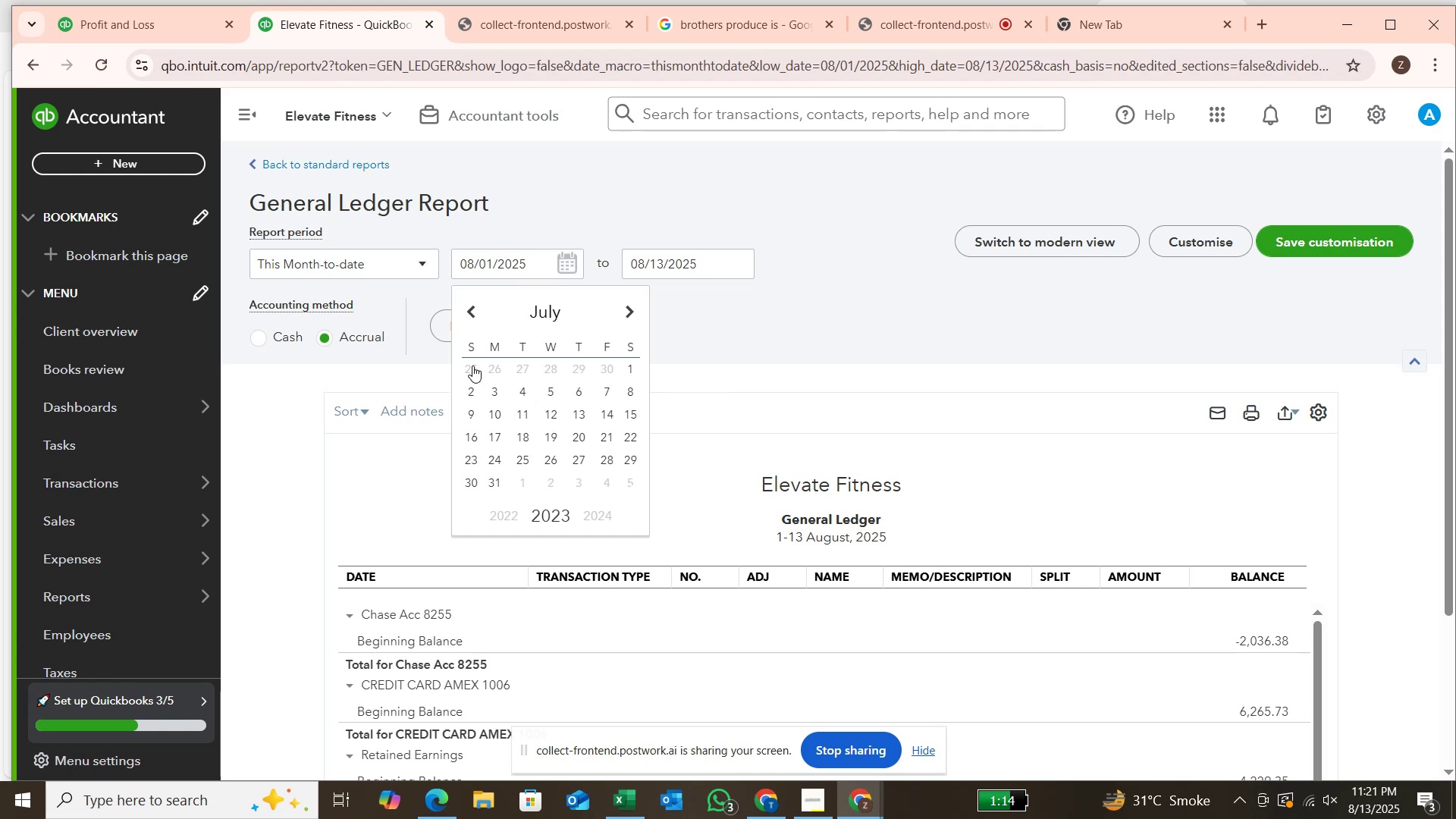 
double_click([474, 325])
 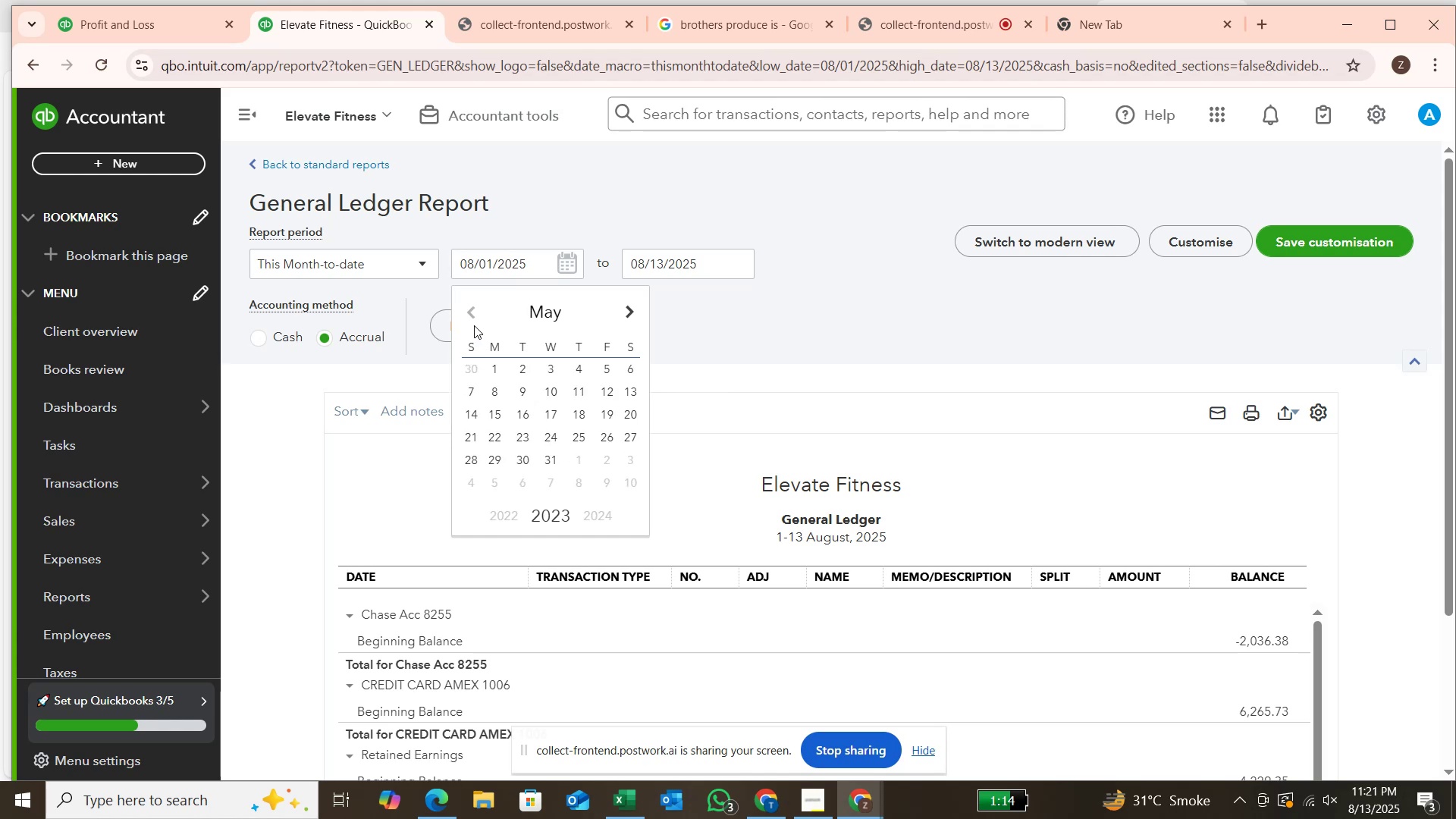 
triple_click([474, 325])
 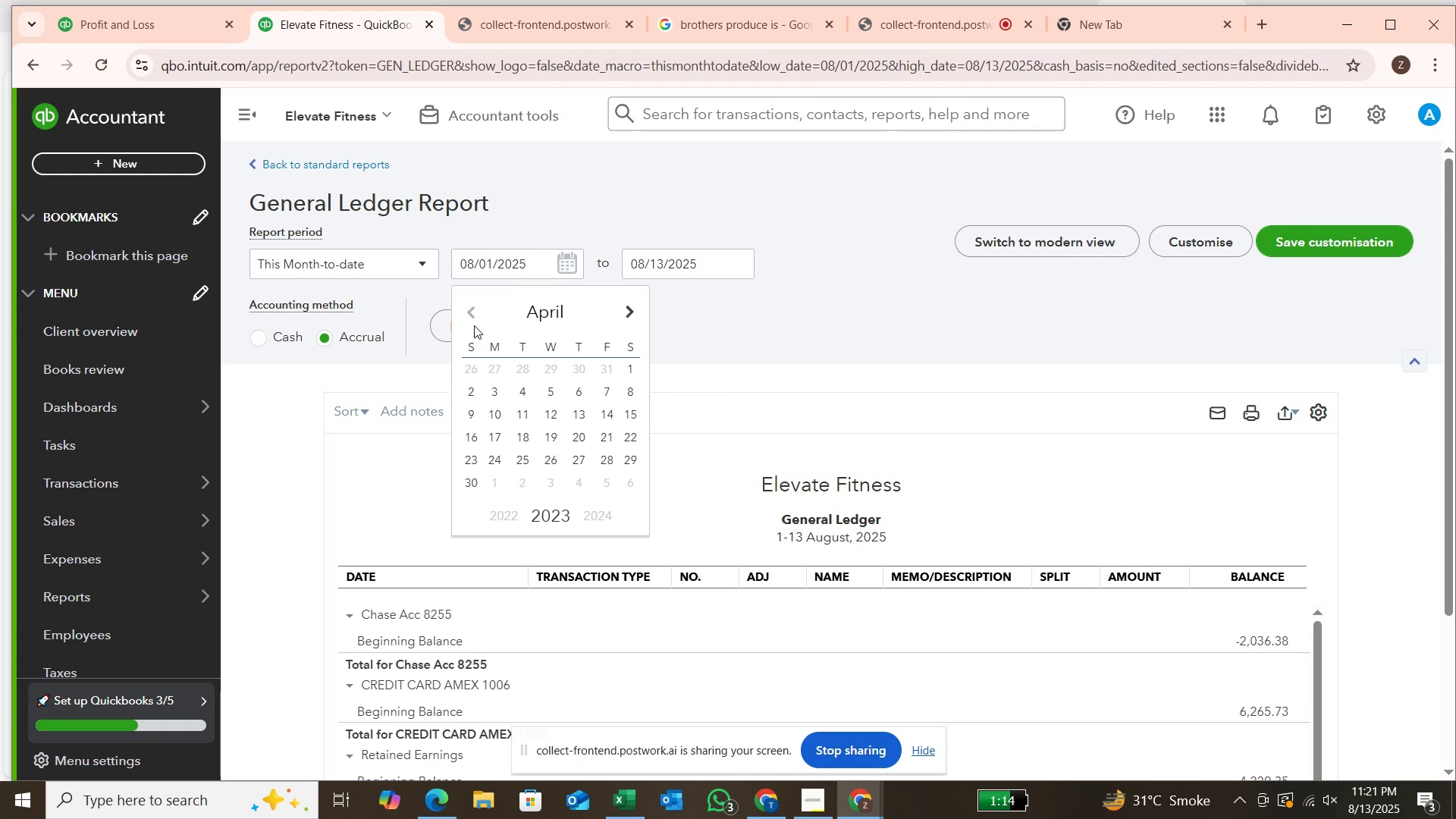 
triple_click([474, 325])
 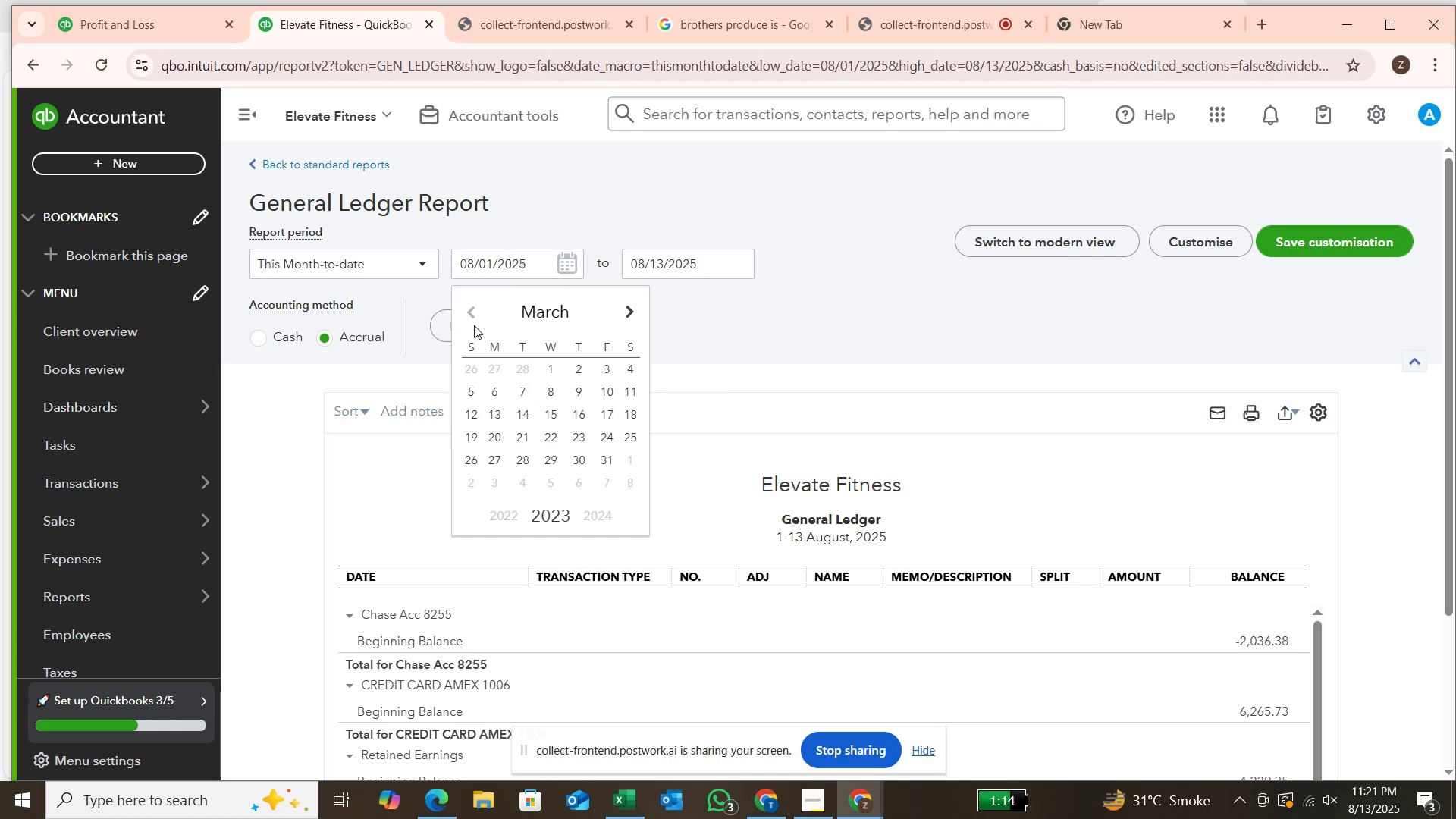 
triple_click([474, 325])
 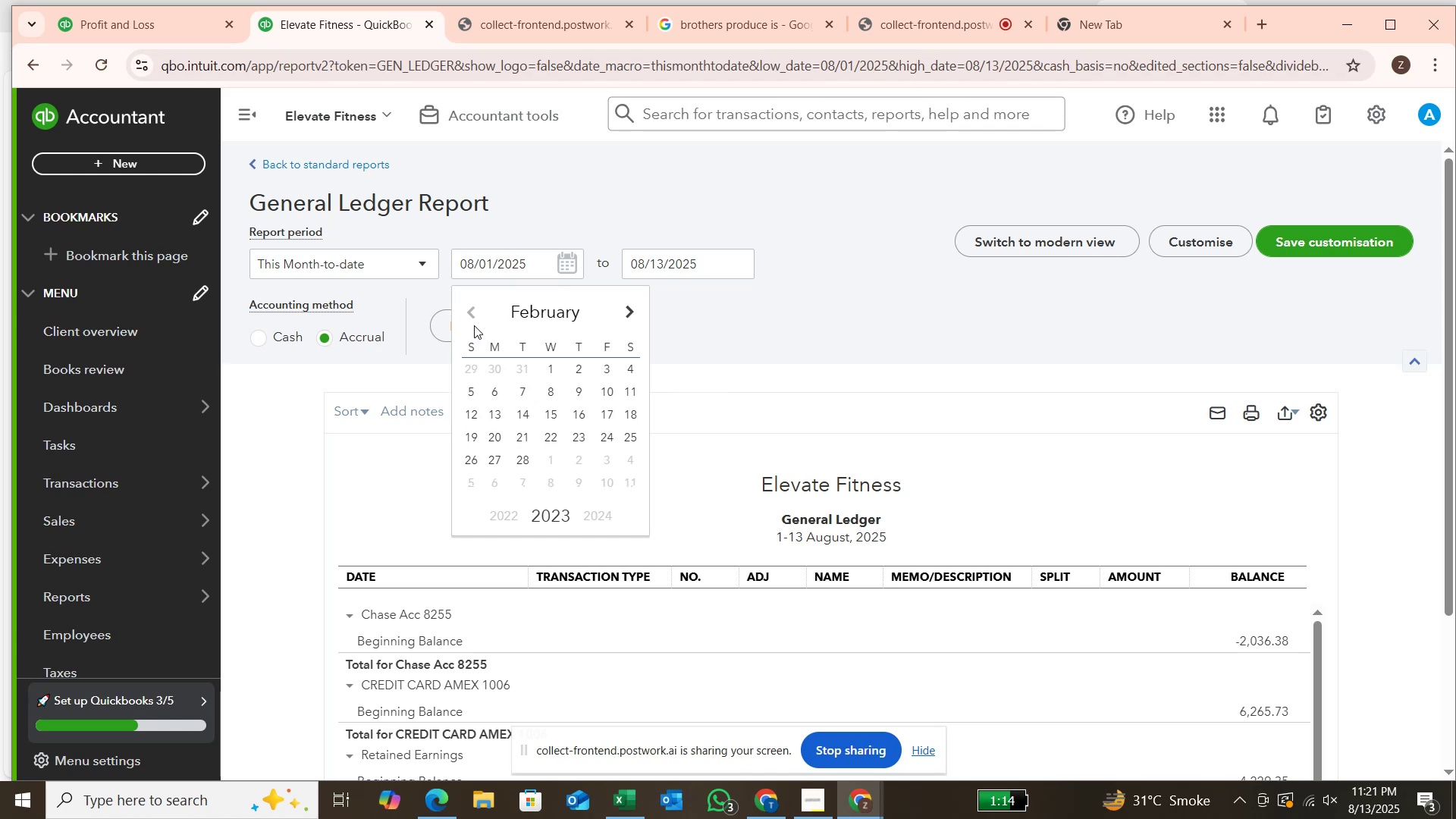 
left_click([474, 325])
 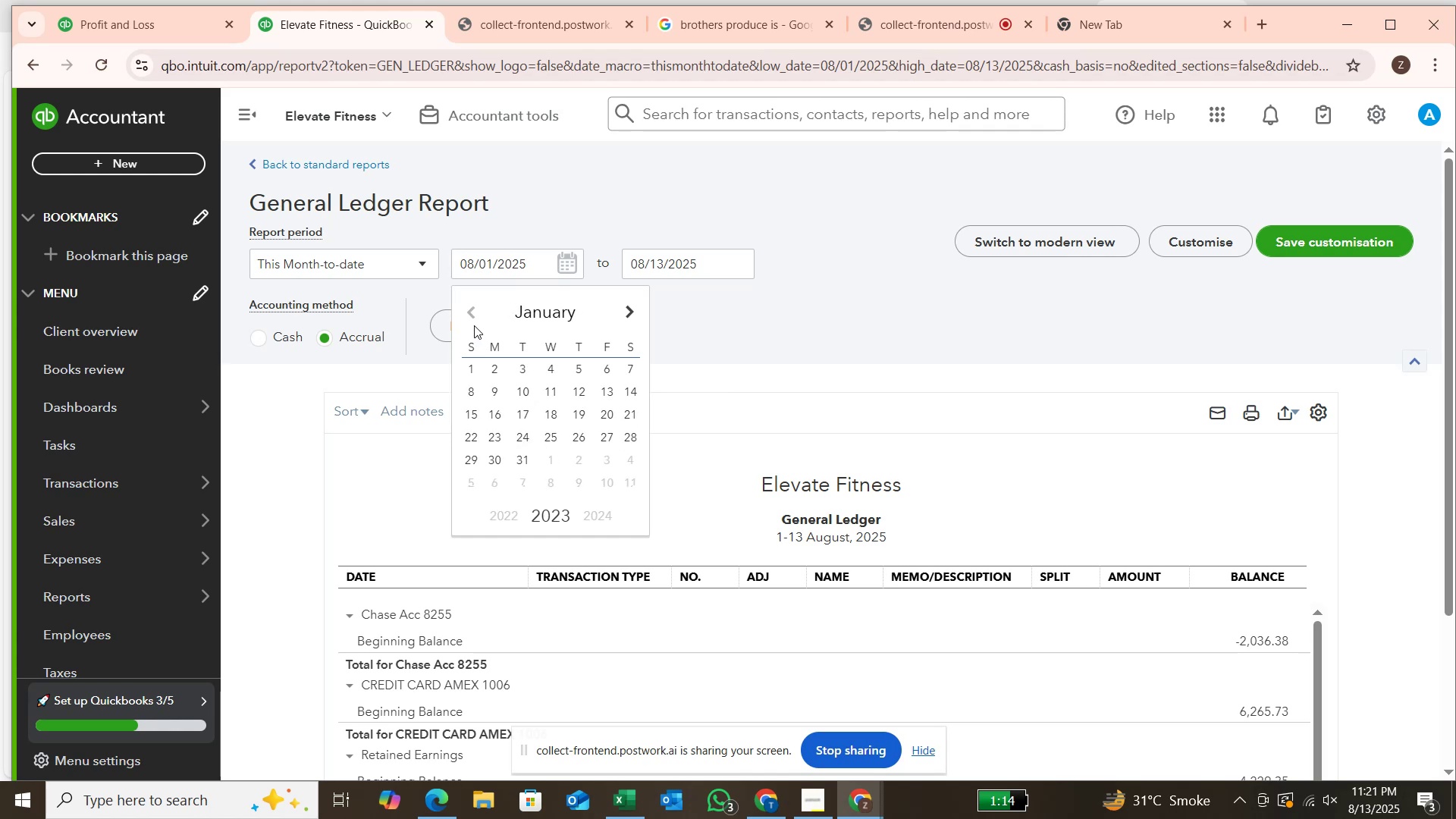 
left_click([474, 325])
 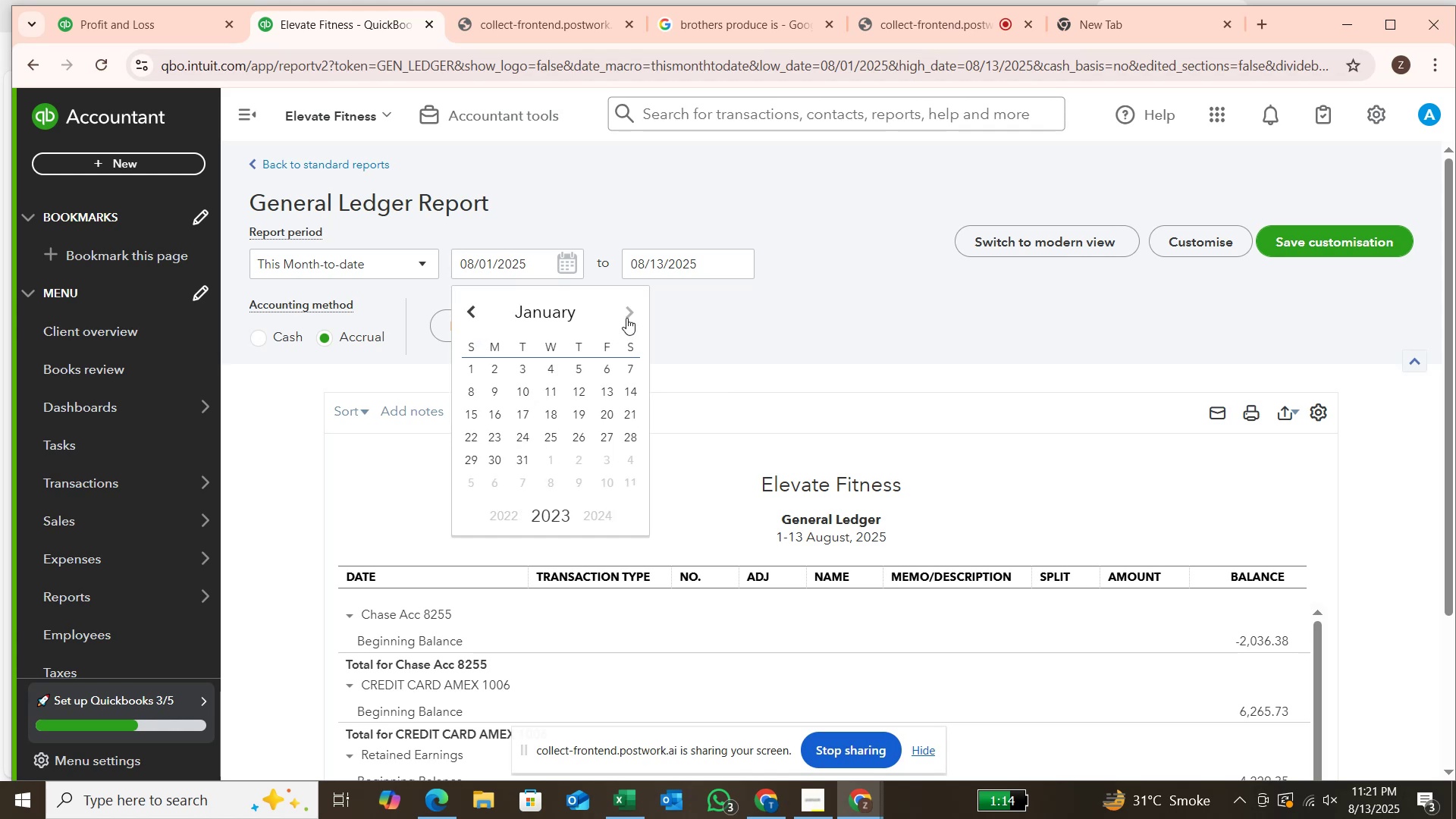 
left_click([466, 366])
 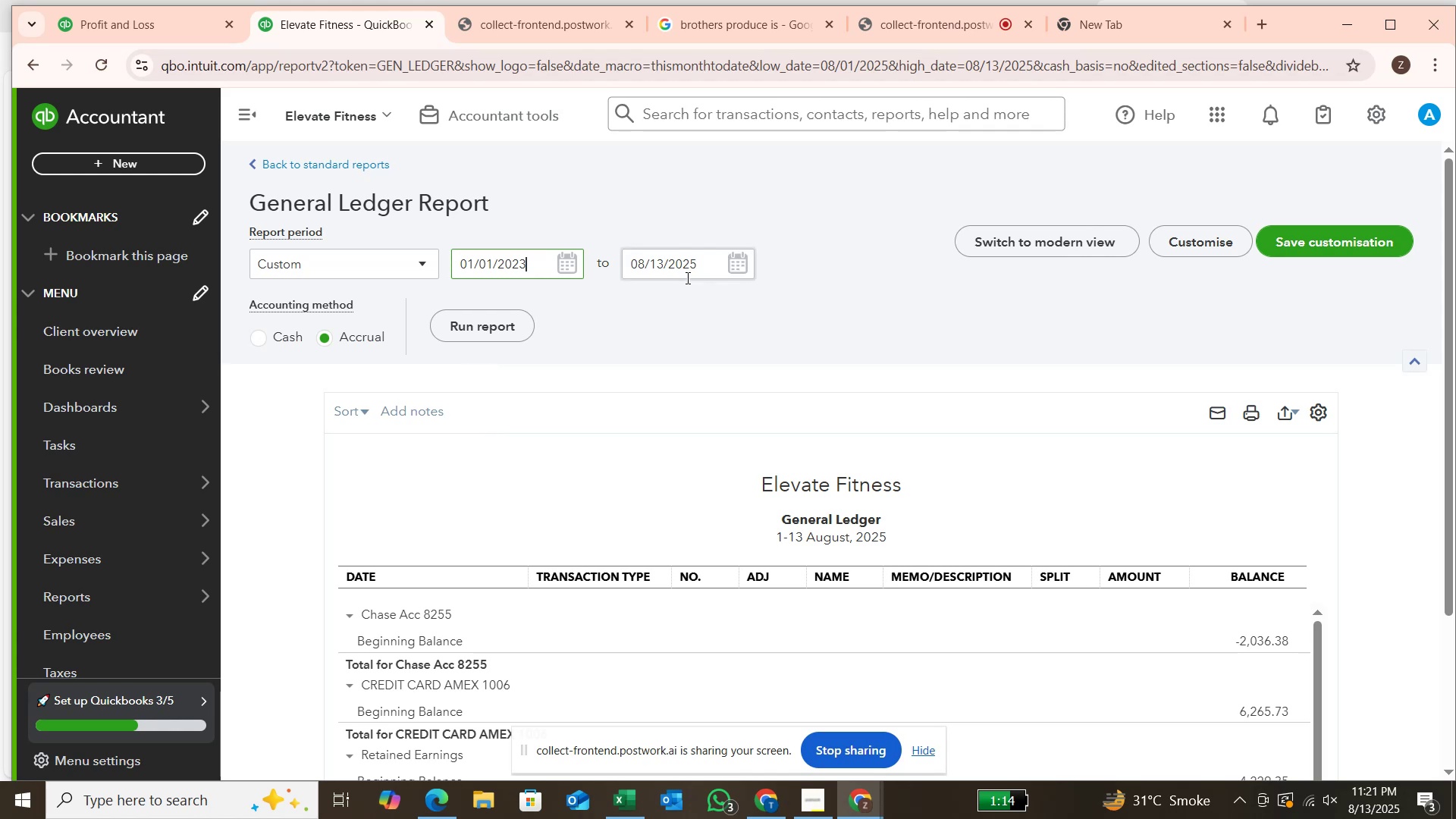 
left_click([708, 268])
 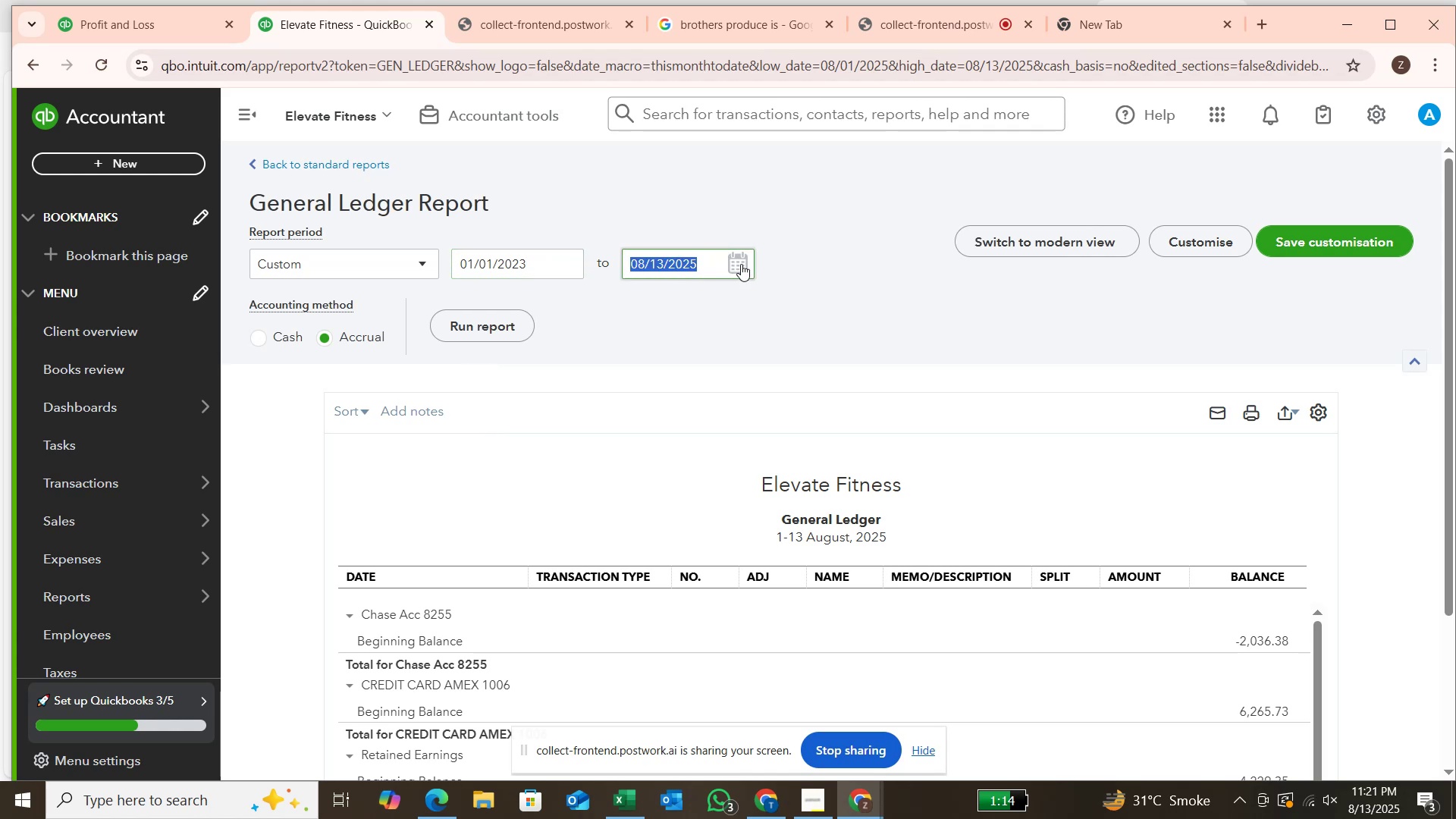 
left_click([742, 264])
 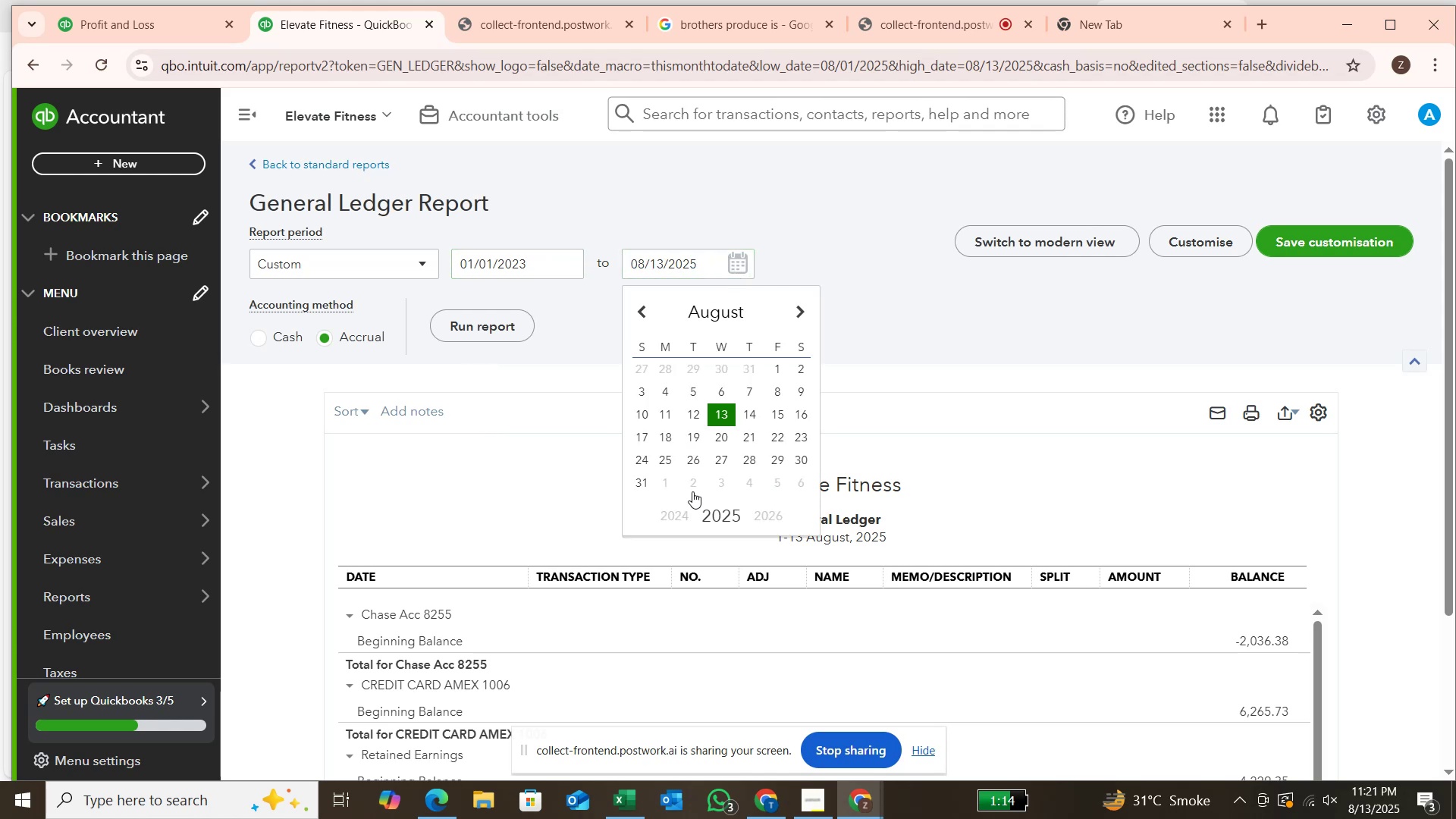 
left_click([685, 513])
 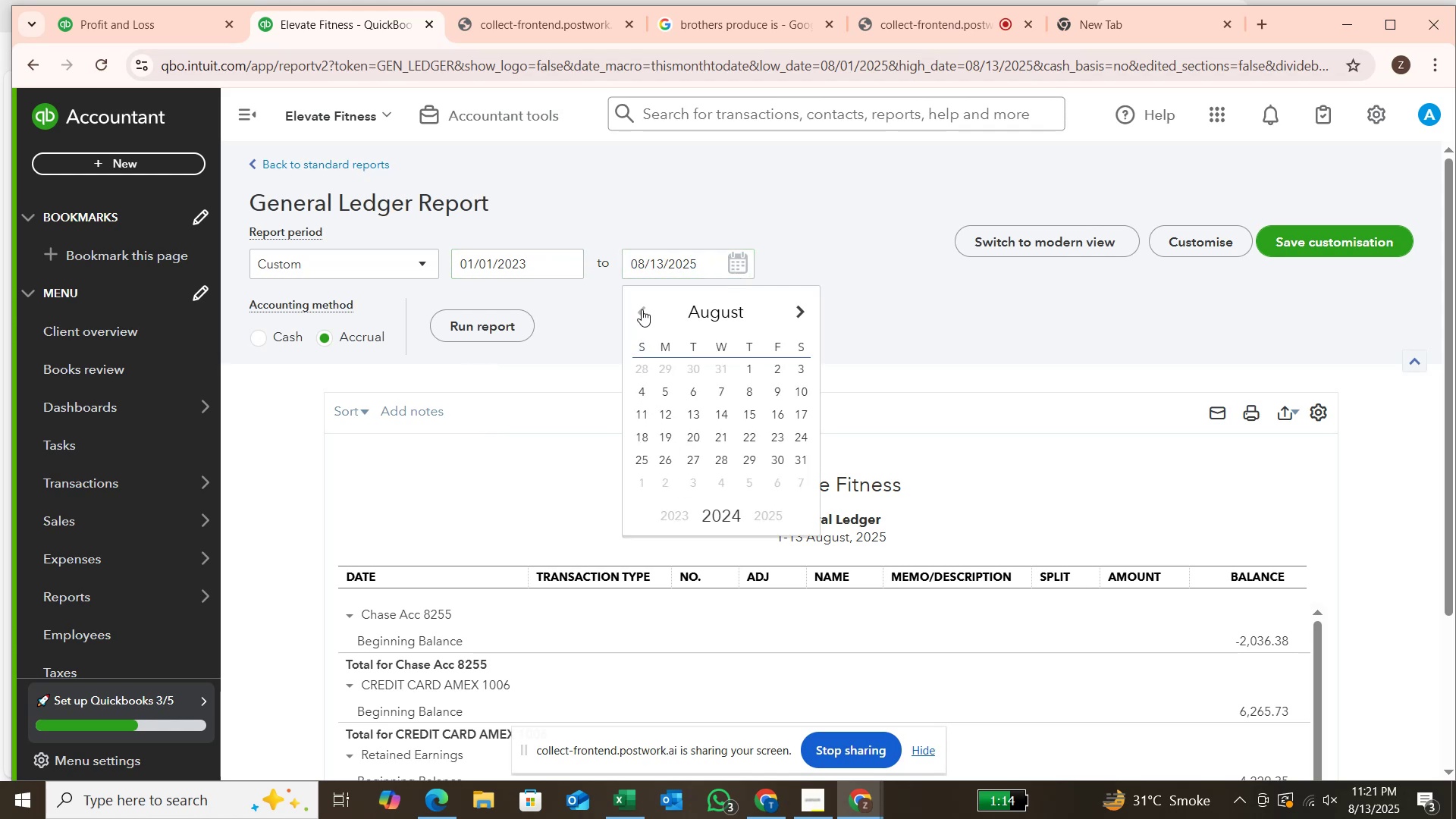 
left_click([687, 513])
 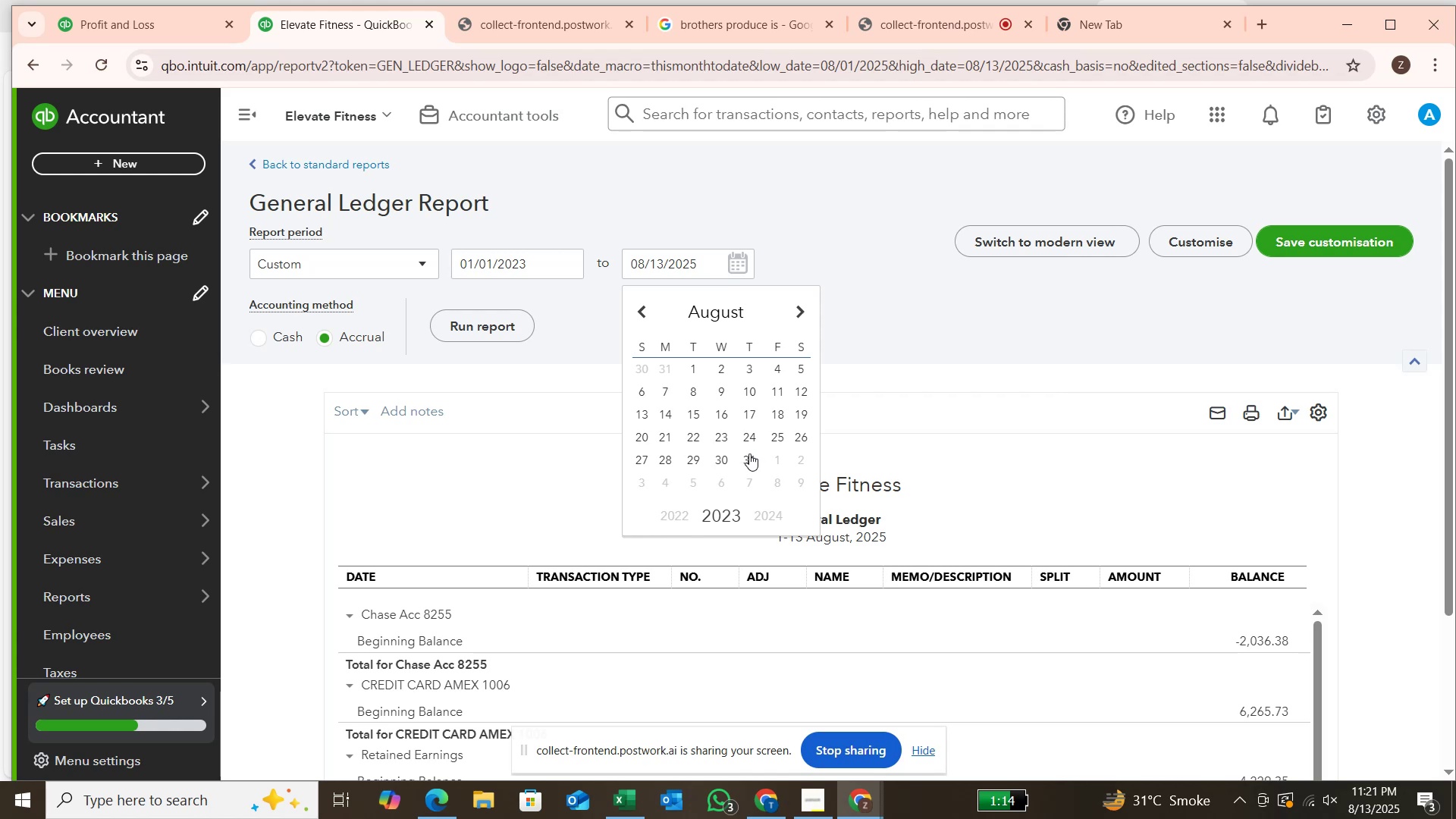 
left_click([749, 453])
 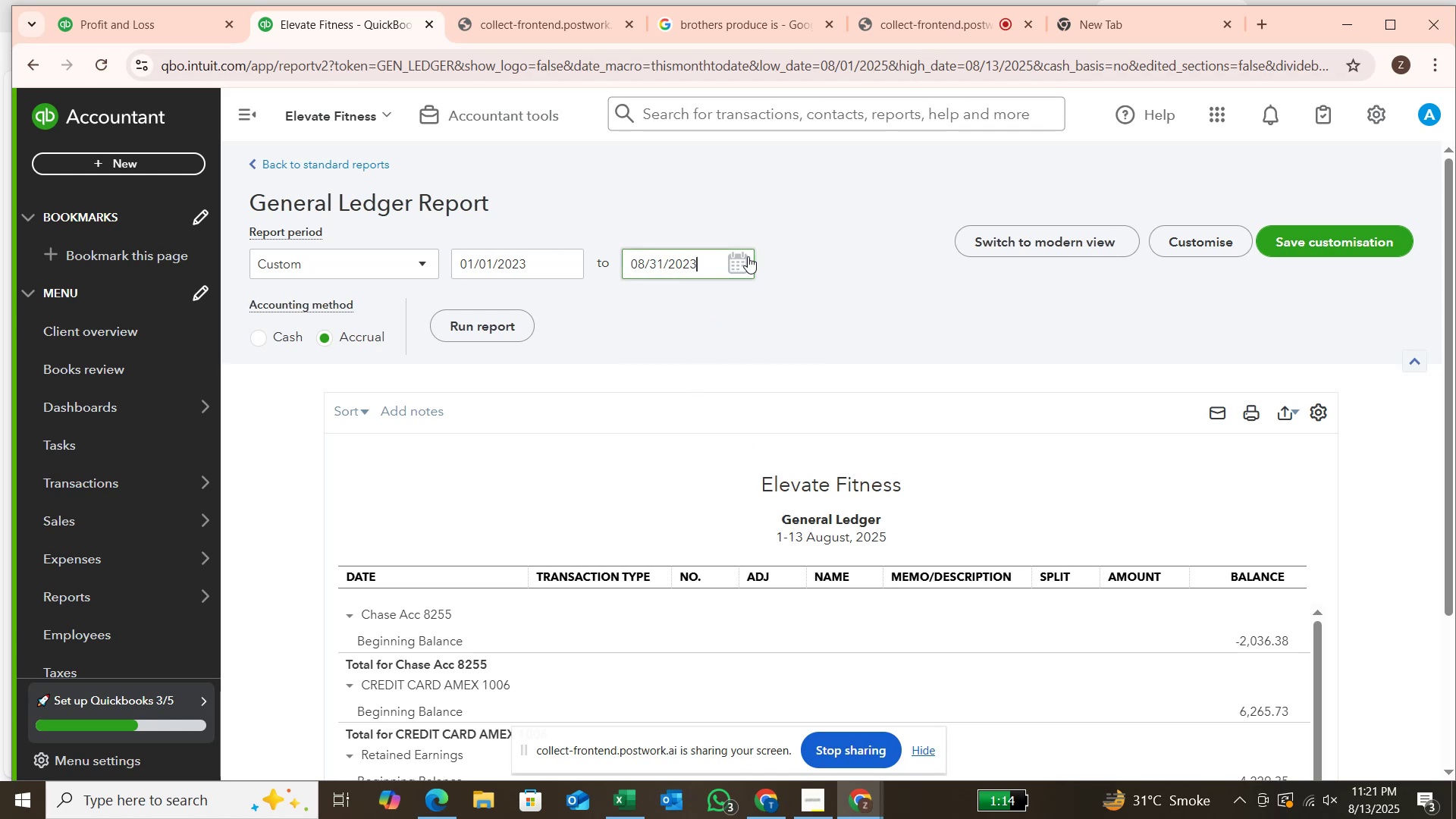 
left_click([748, 257])
 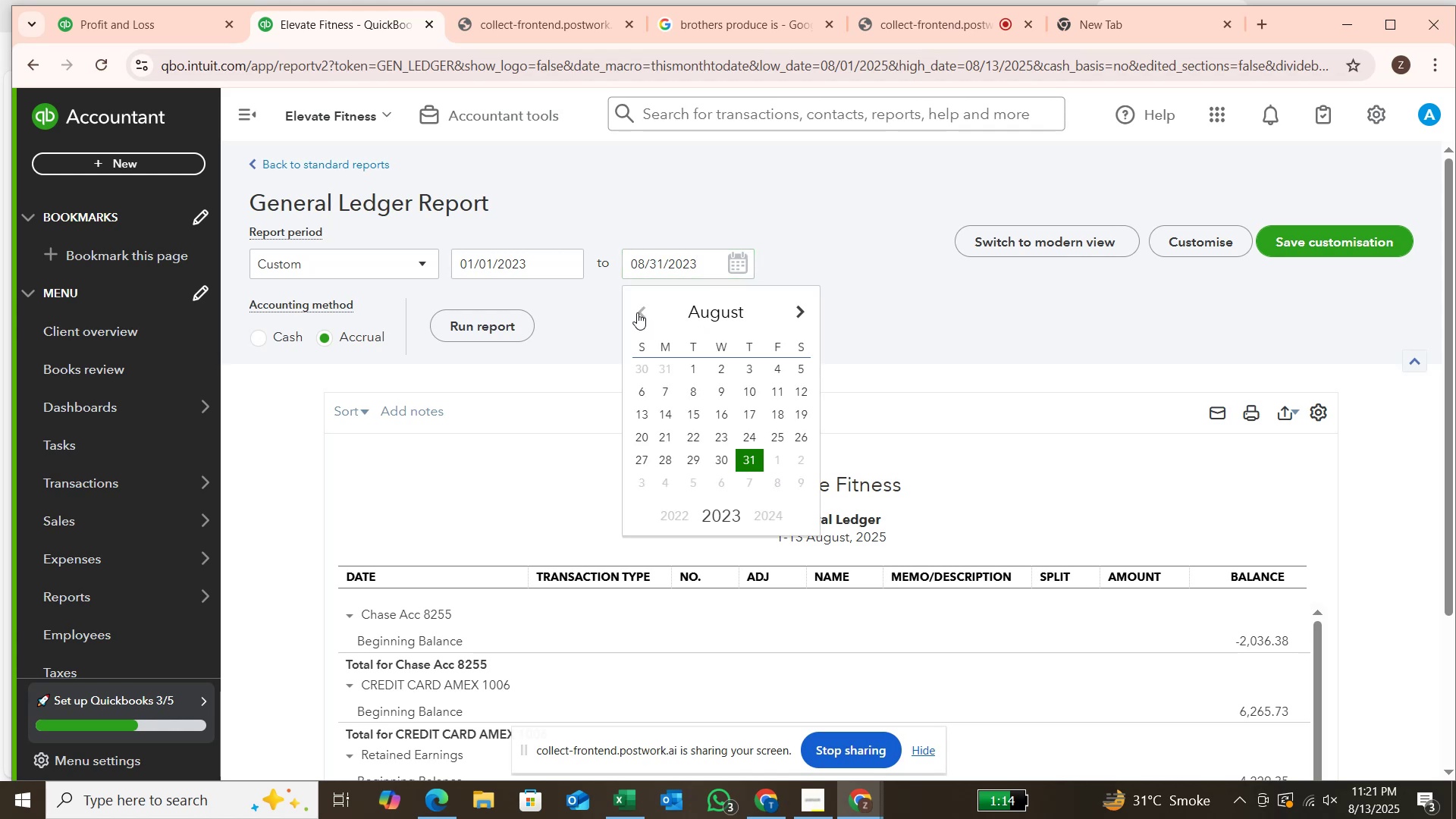 
left_click([637, 312])
 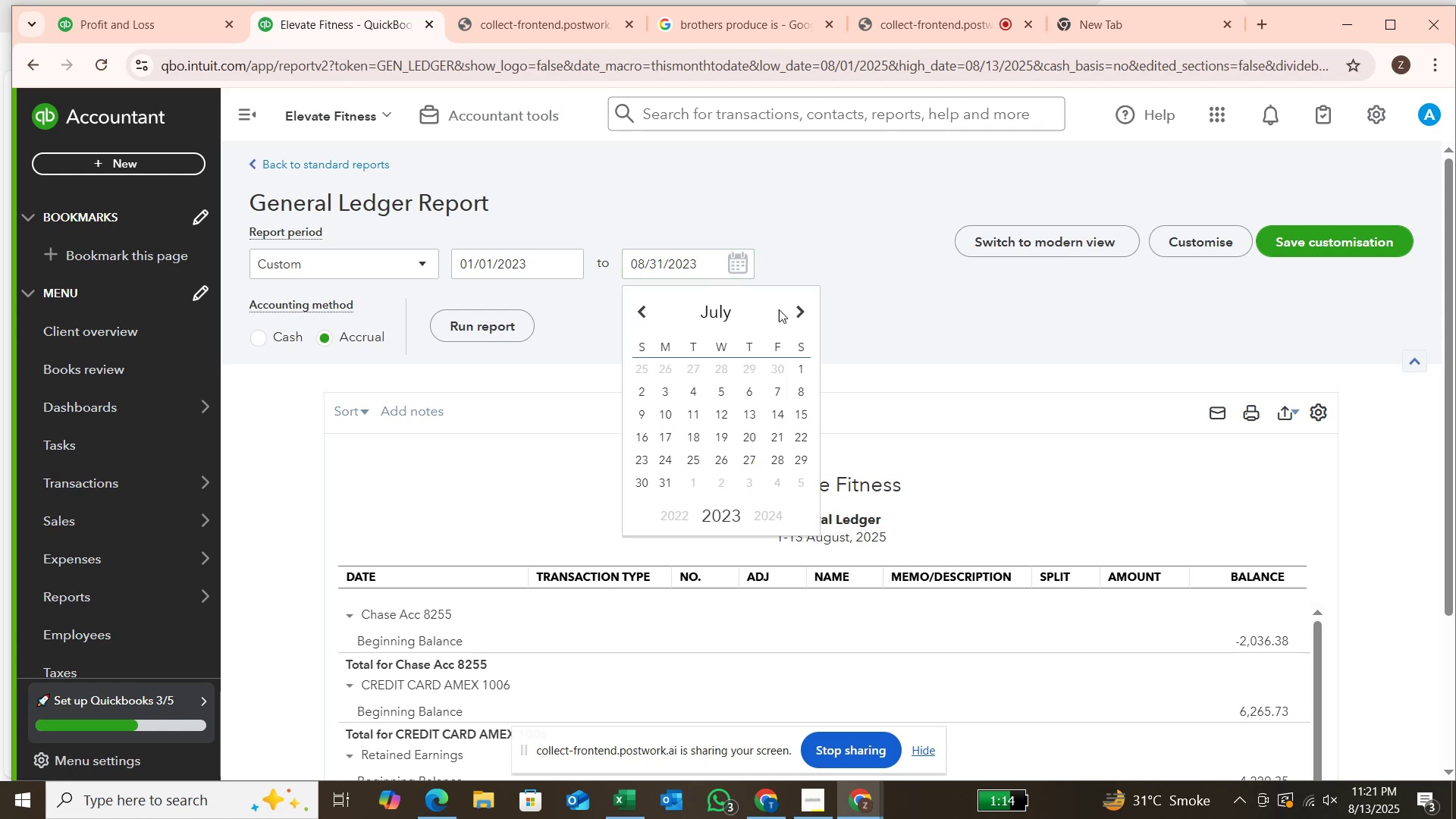 
left_click([796, 309])
 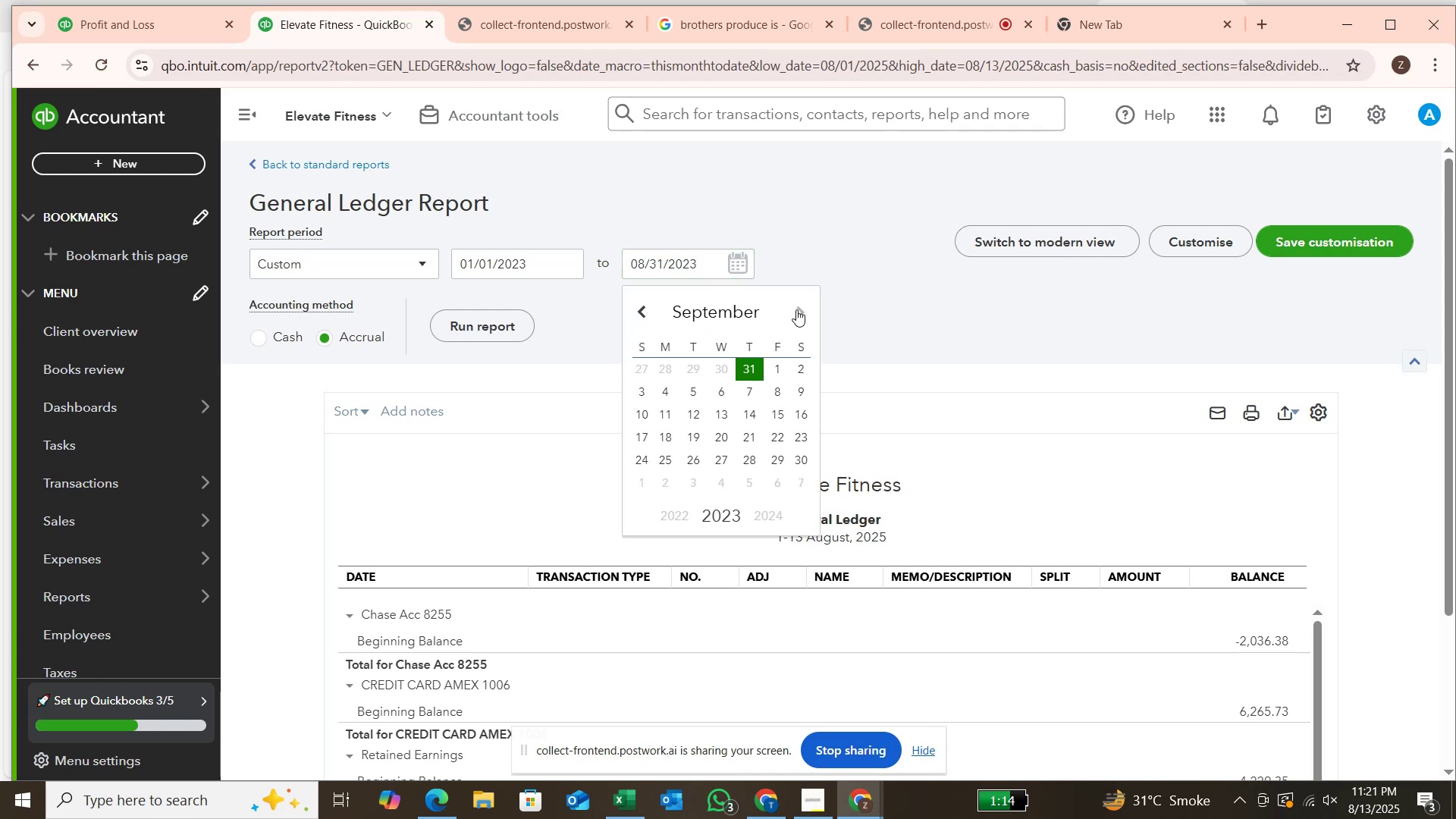 
double_click([796, 309])
 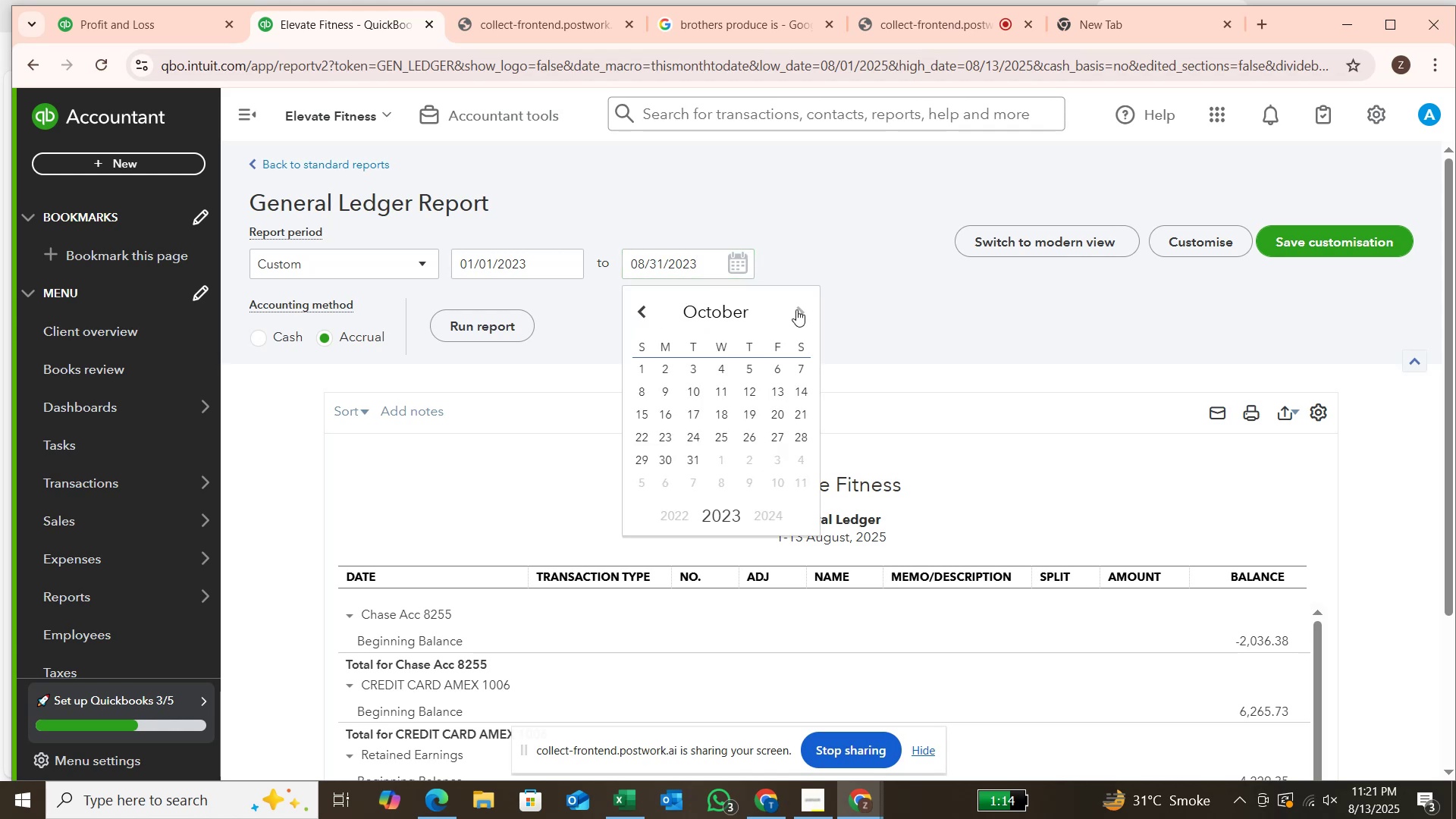 
triple_click([796, 309])
 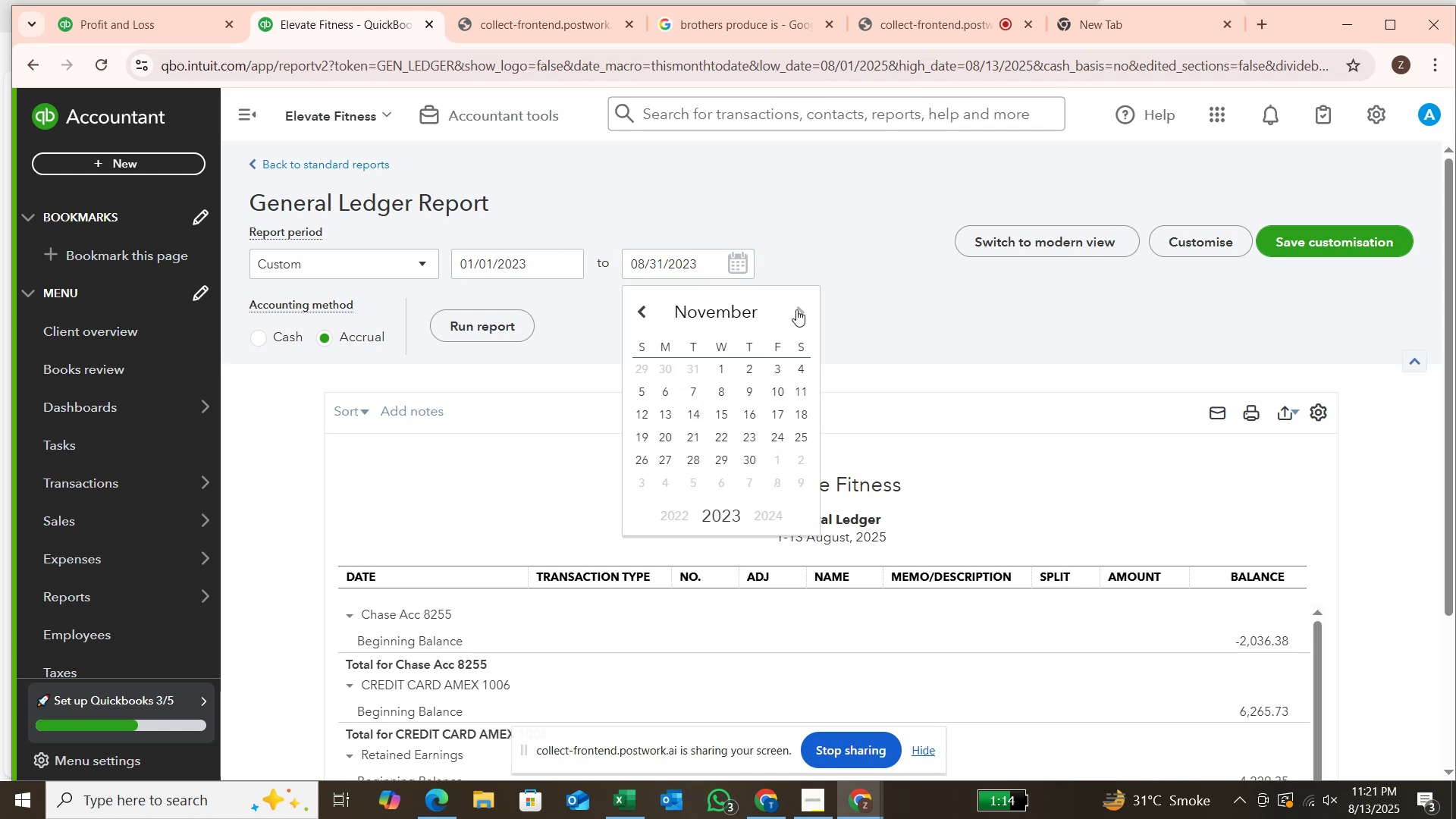 
left_click([796, 309])
 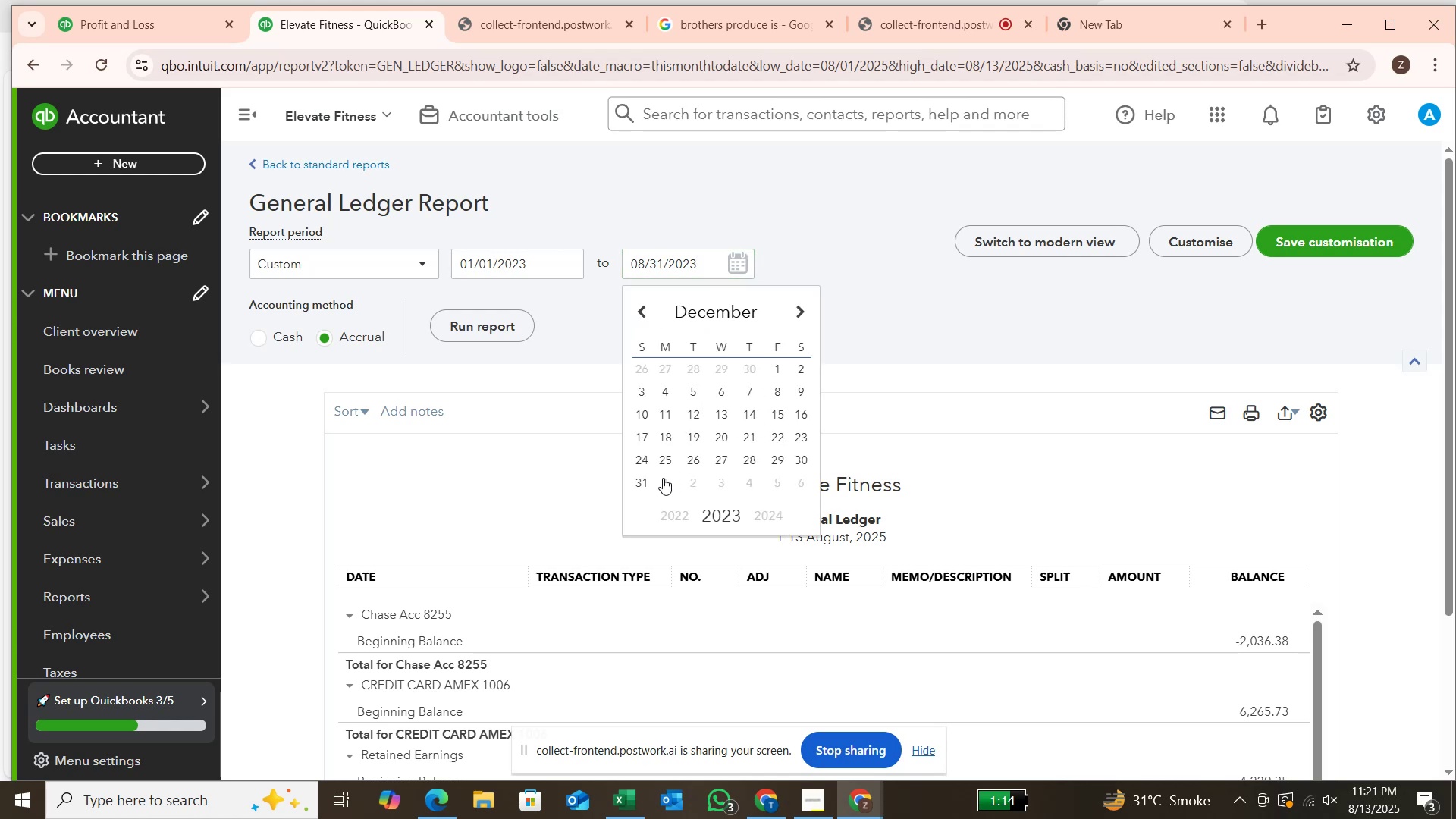 
left_click([642, 483])
 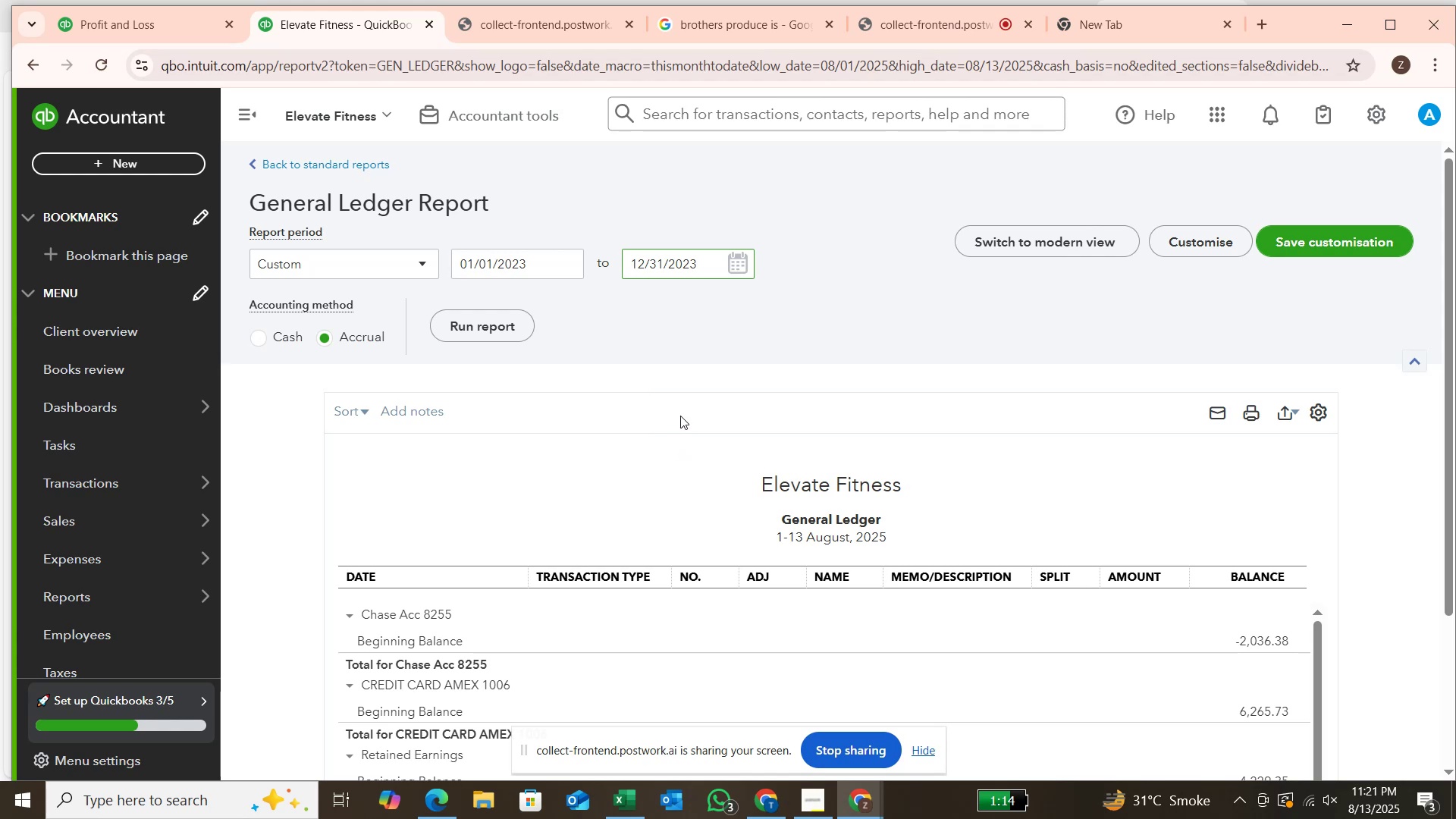 
scroll: coordinate [755, 441], scroll_direction: down, amount: 4.0
 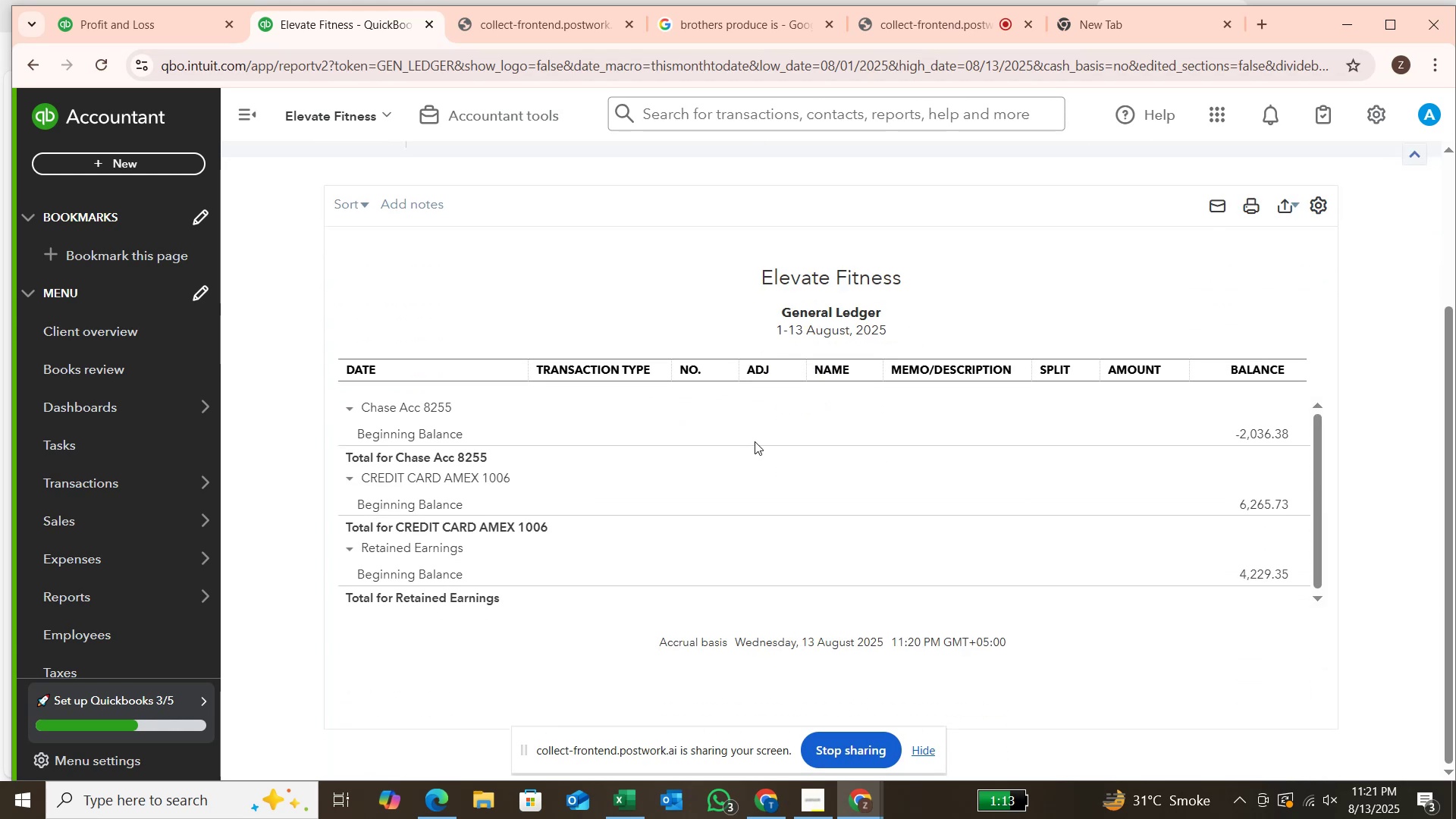 
wait(6.53)
 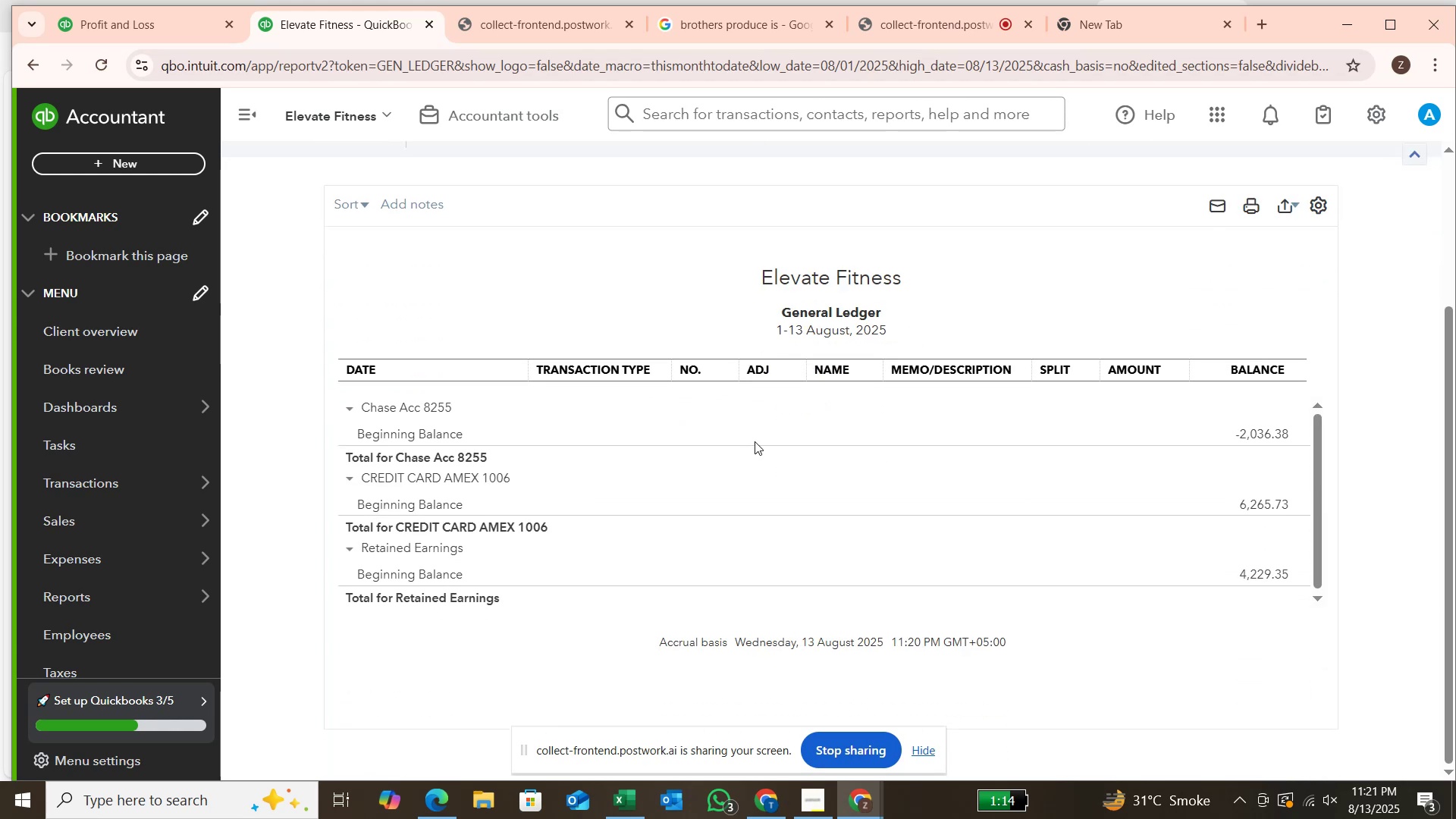 
scroll: coordinate [755, 441], scroll_direction: up, amount: 1.0
 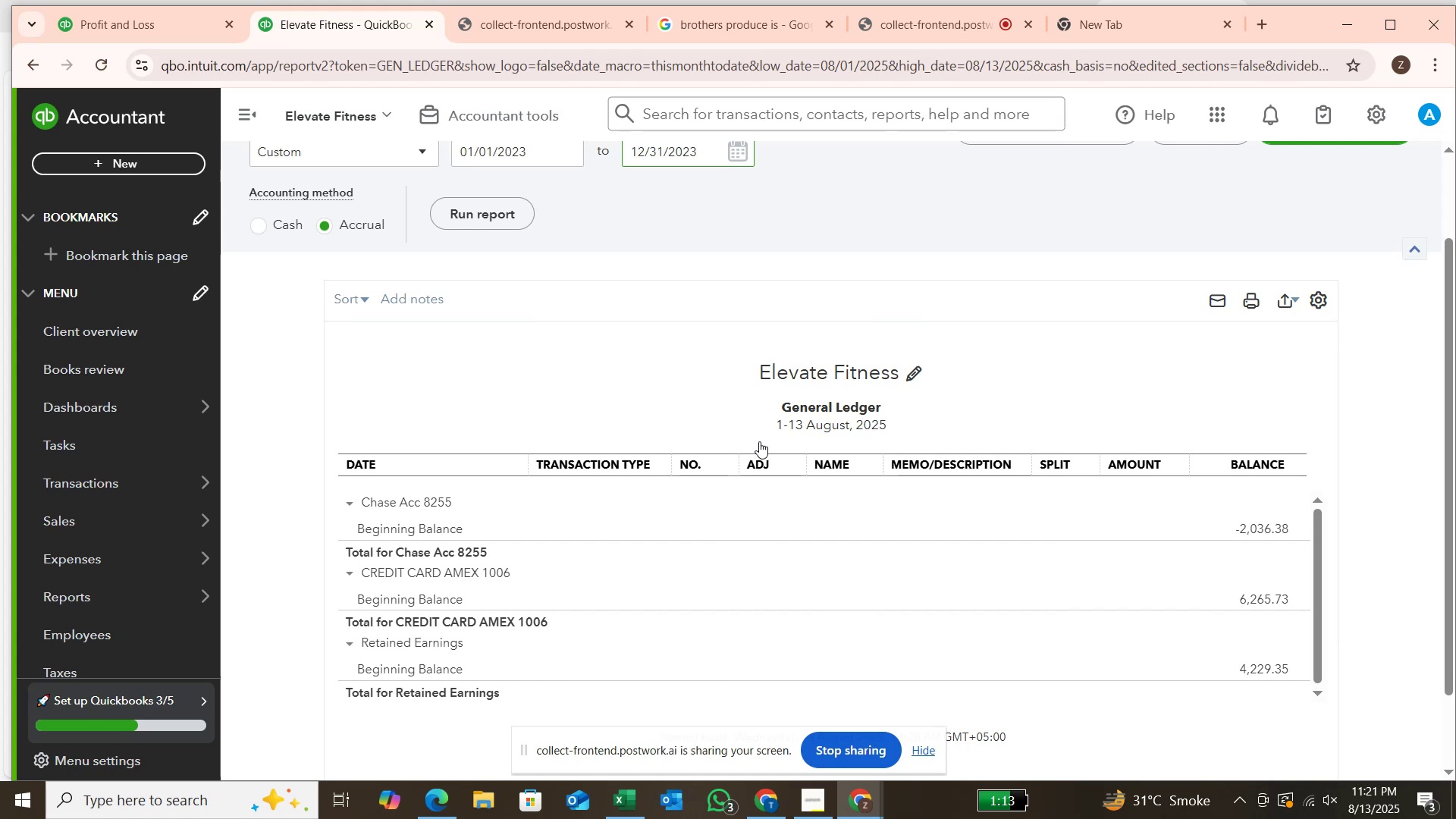 
wait(6.44)
 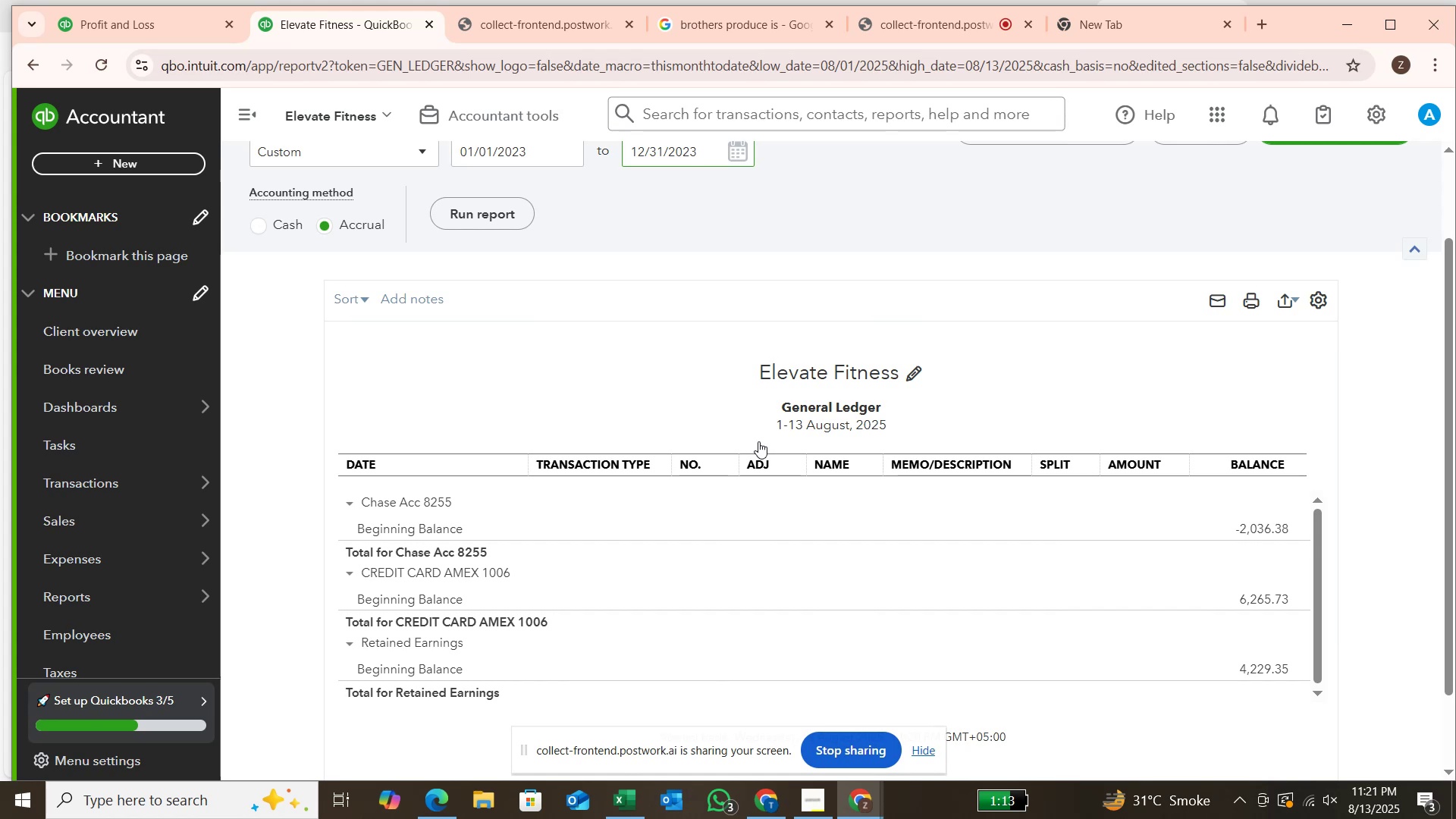 
left_click([1289, 300])
 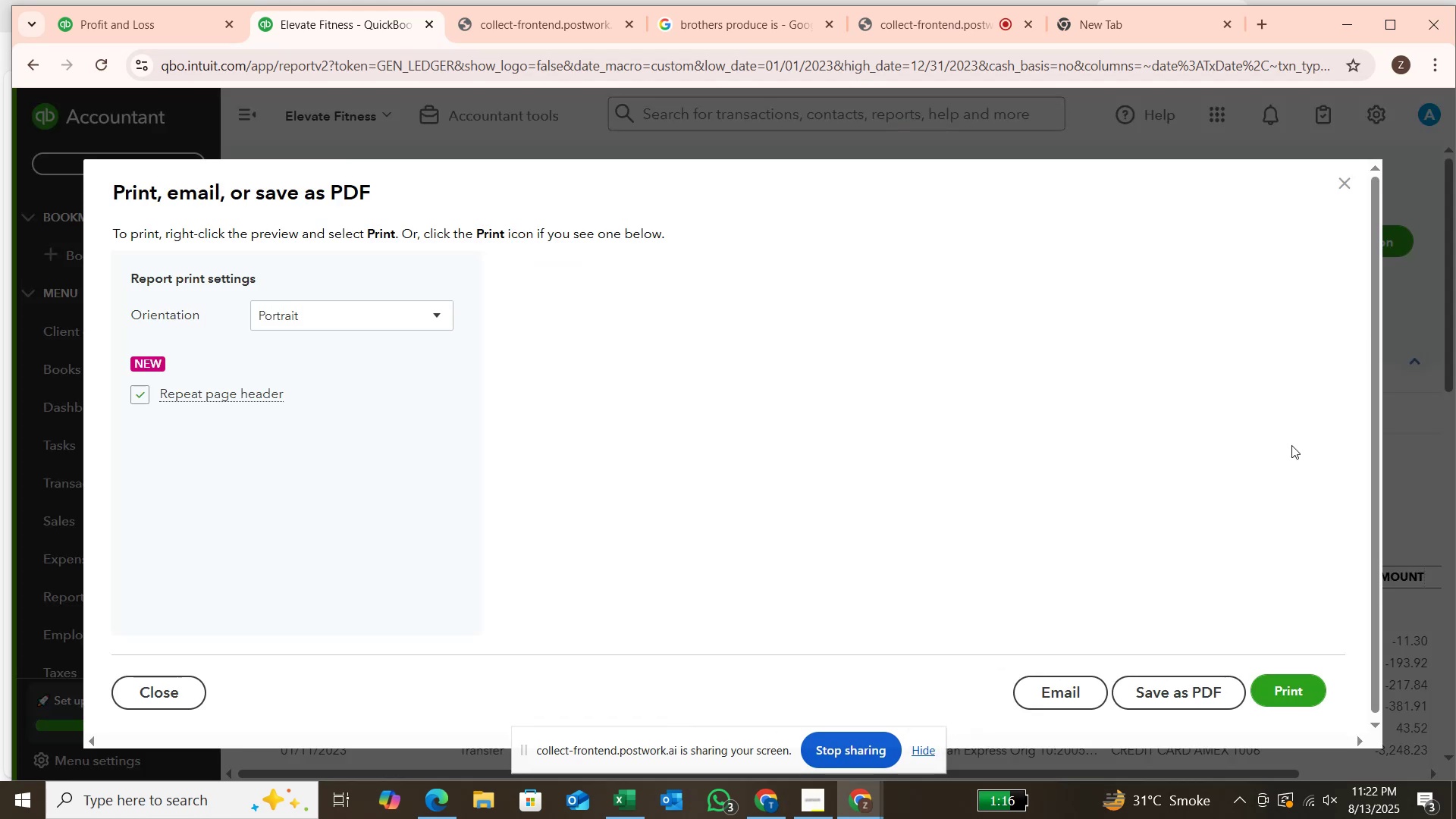 
wait(40.38)
 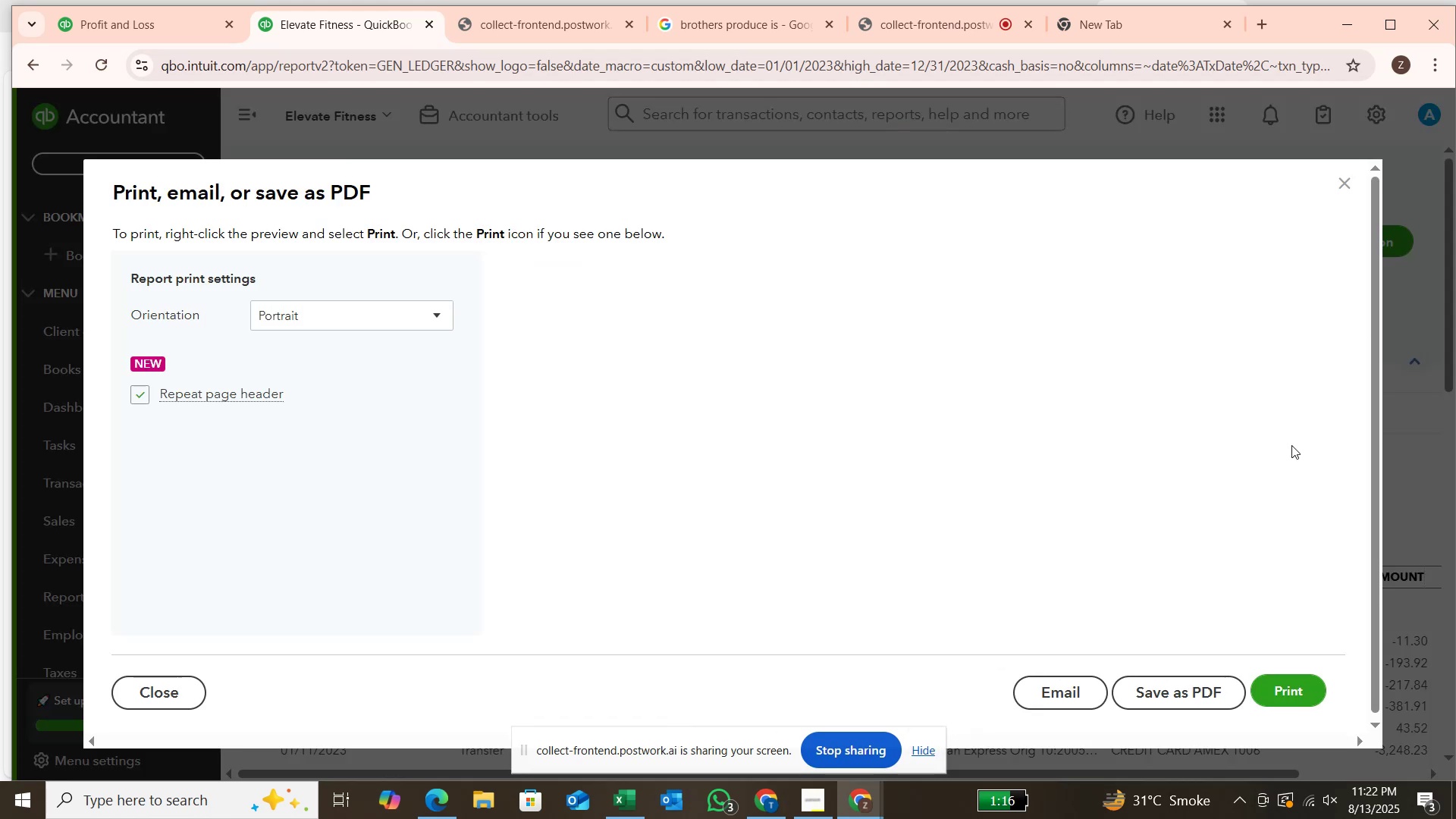 
scroll: coordinate [1200, 604], scroll_direction: down, amount: 73.0
 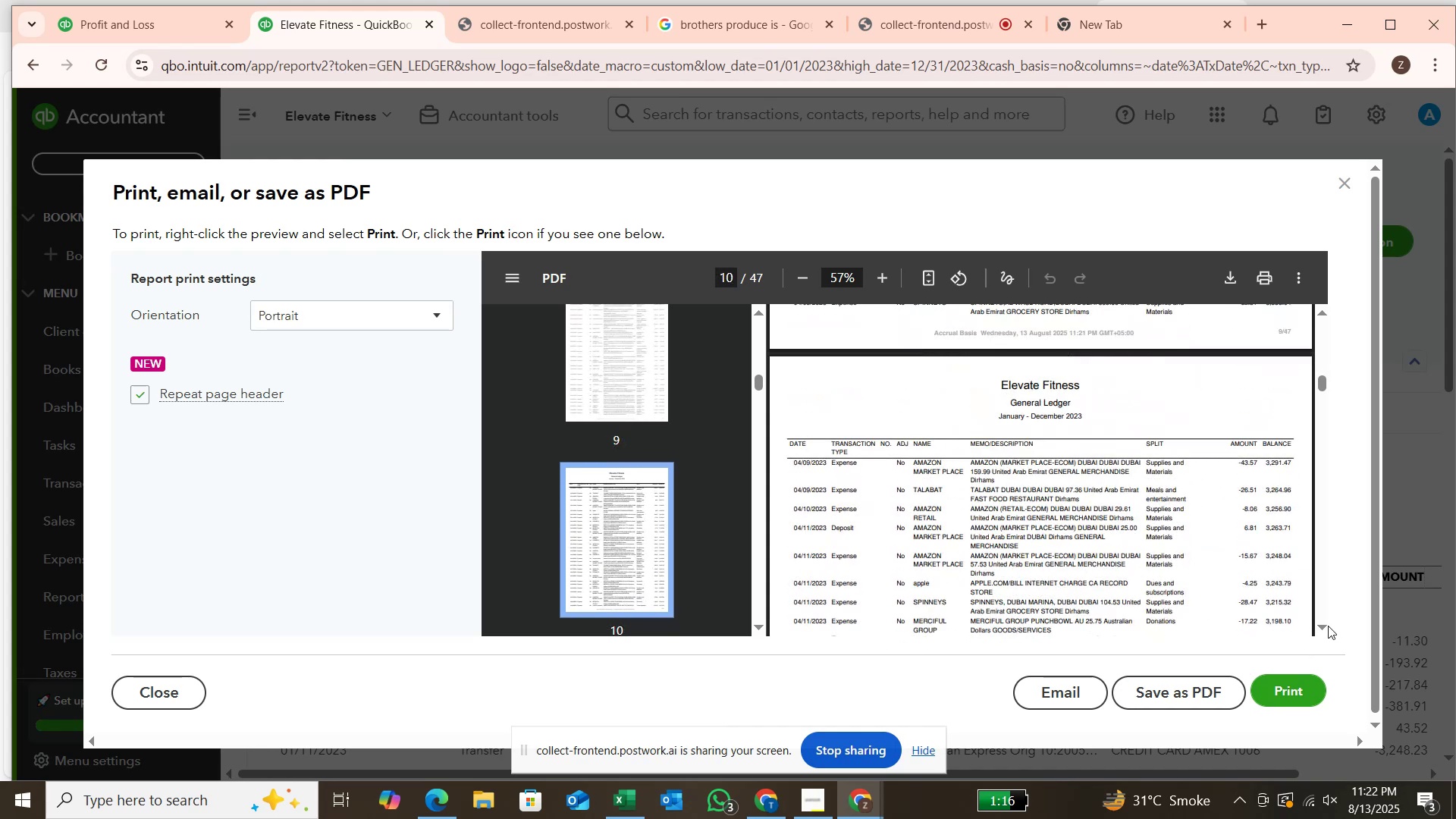 
left_click([1328, 626])
 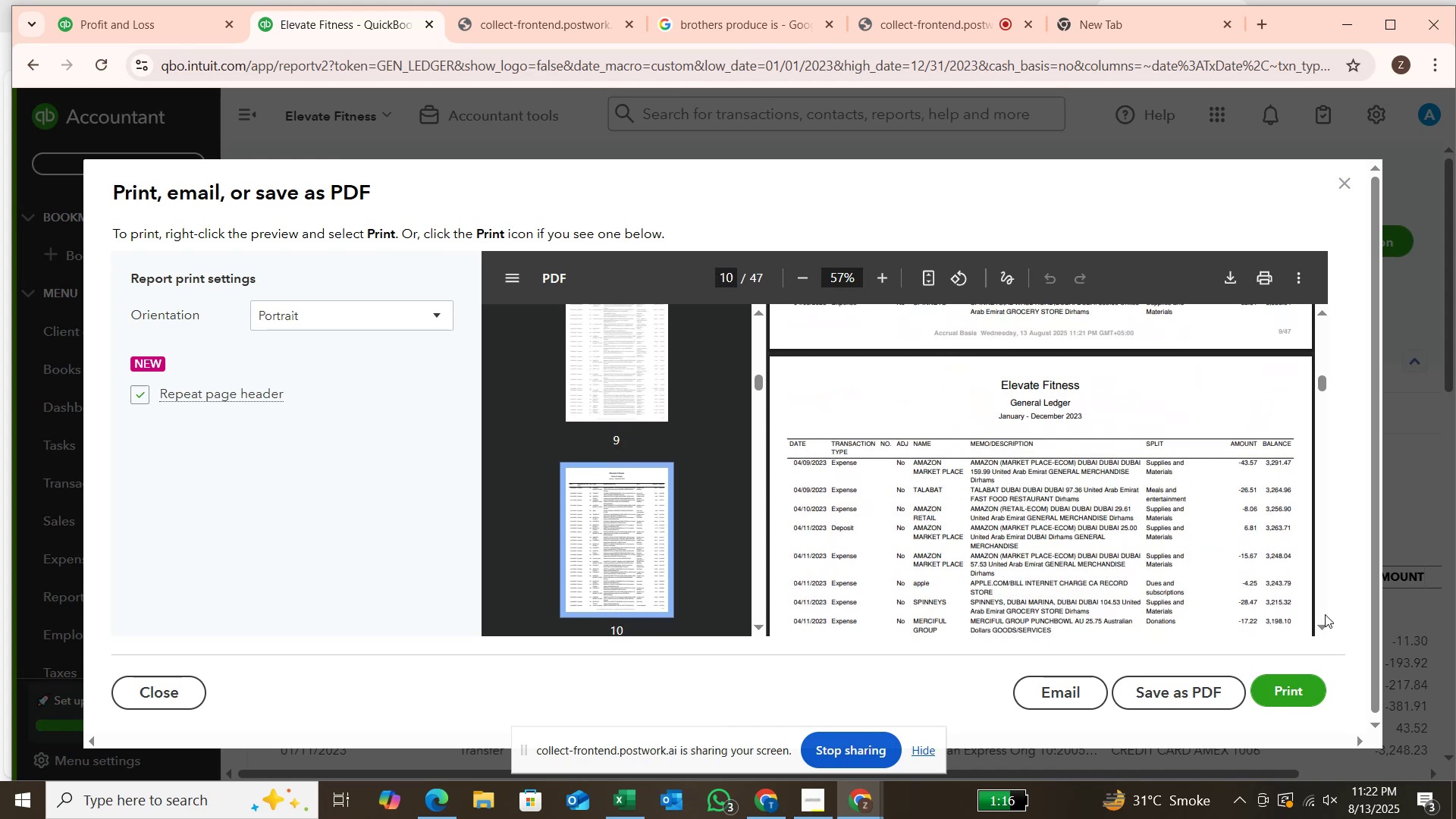 
left_click_drag(start_coordinate=[1323, 612], to_coordinate=[1322, 622])
 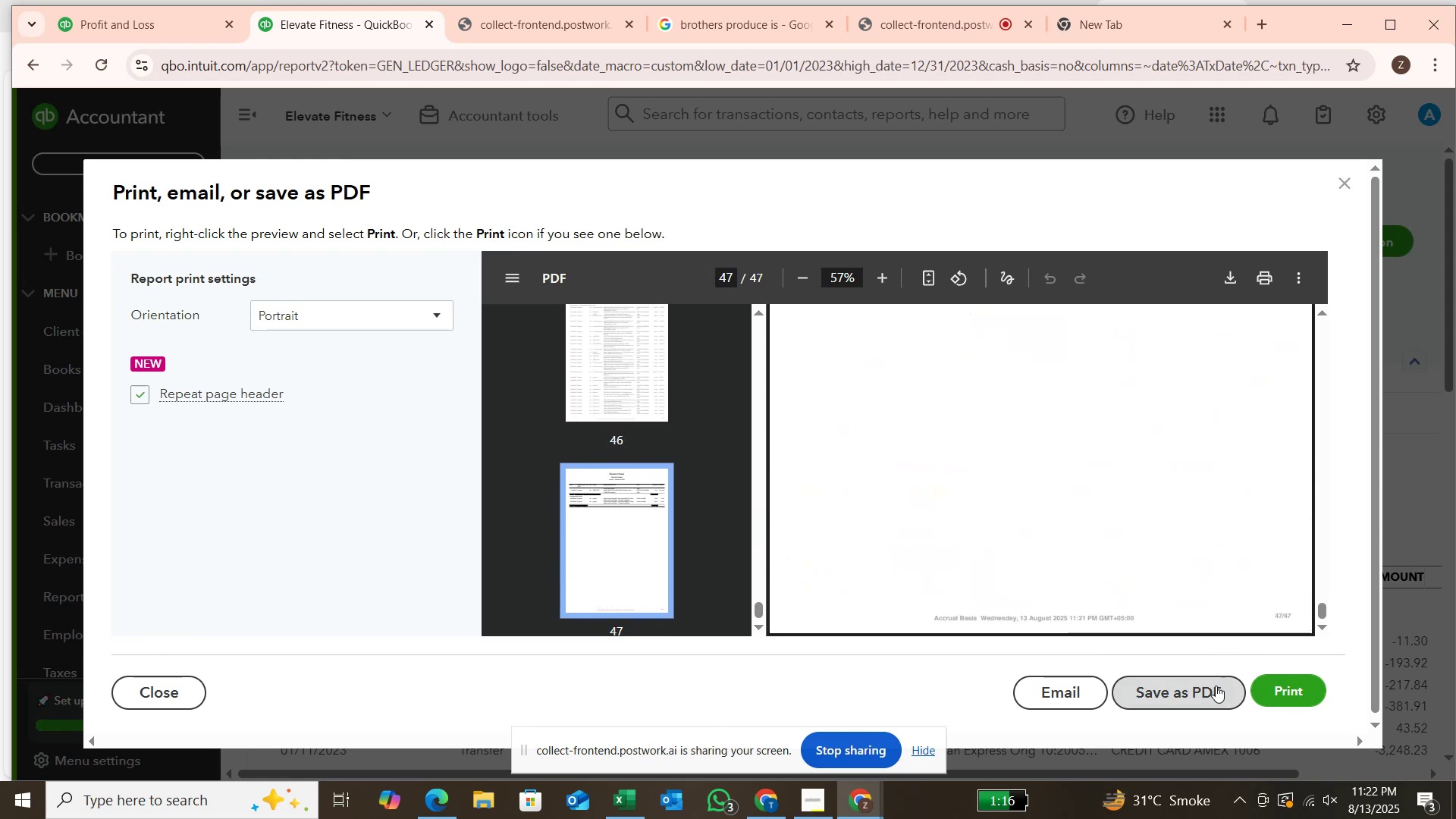 
left_click([1215, 686])
 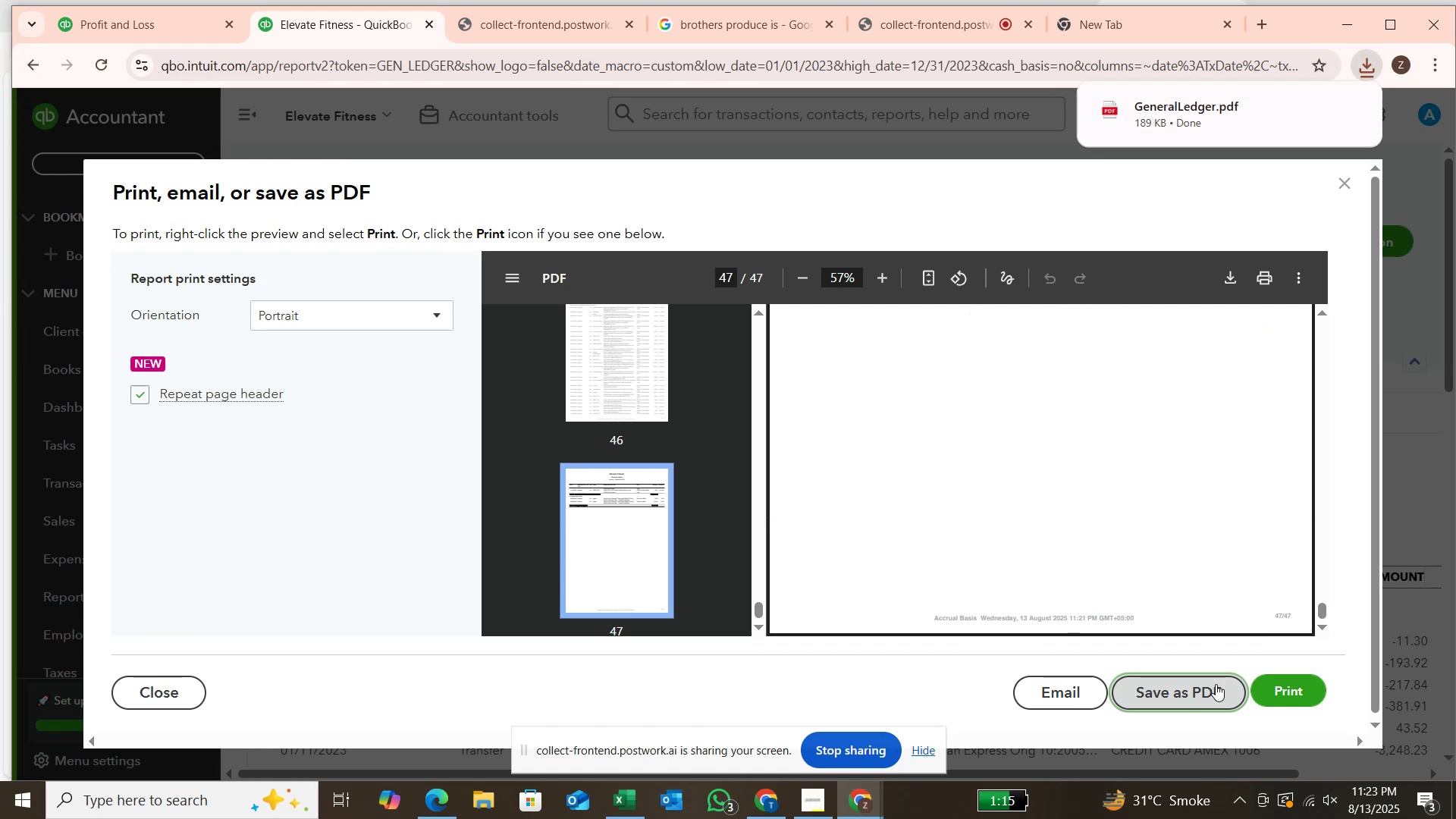 
wait(26.3)
 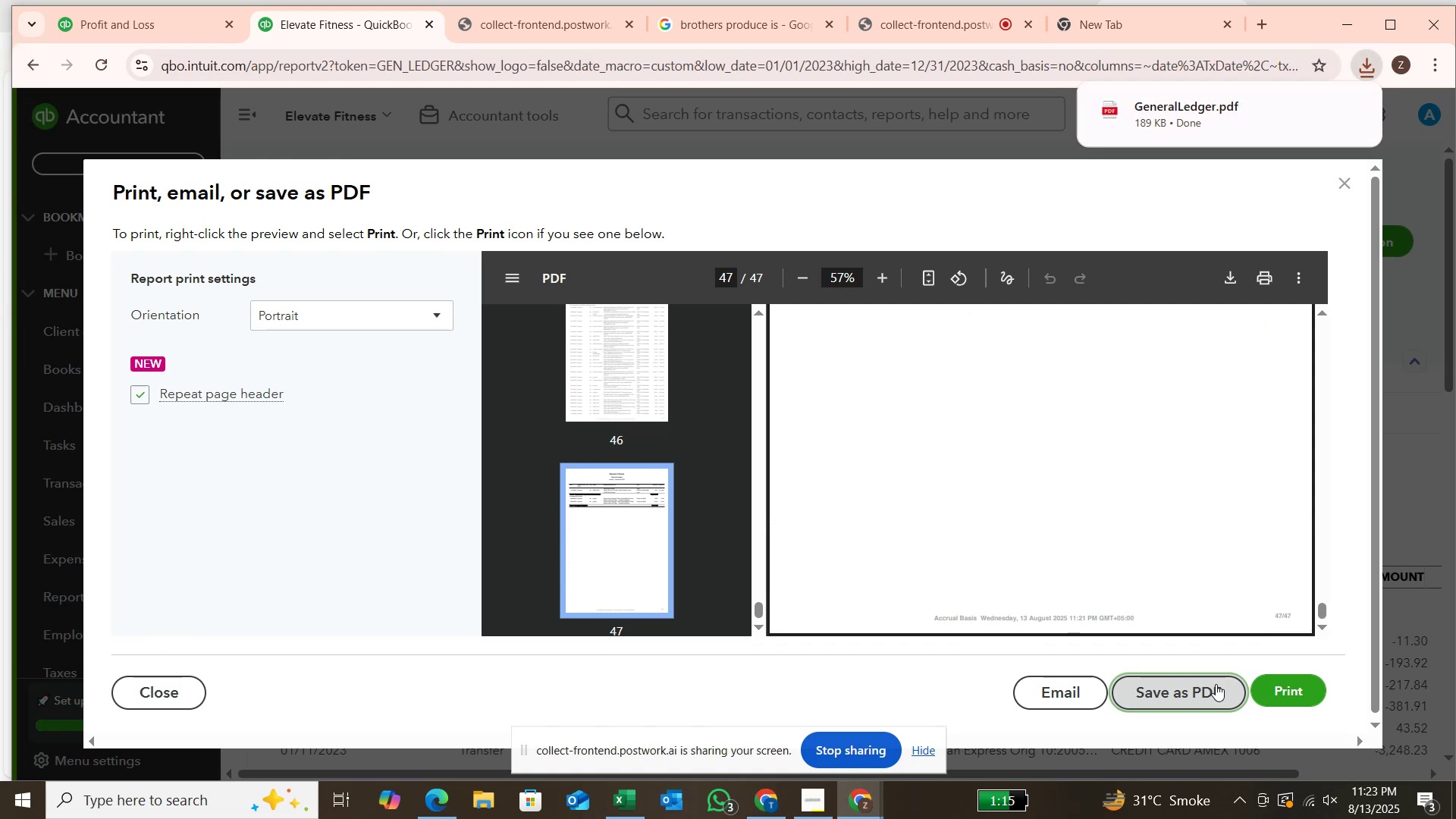 
left_click([1363, 68])
 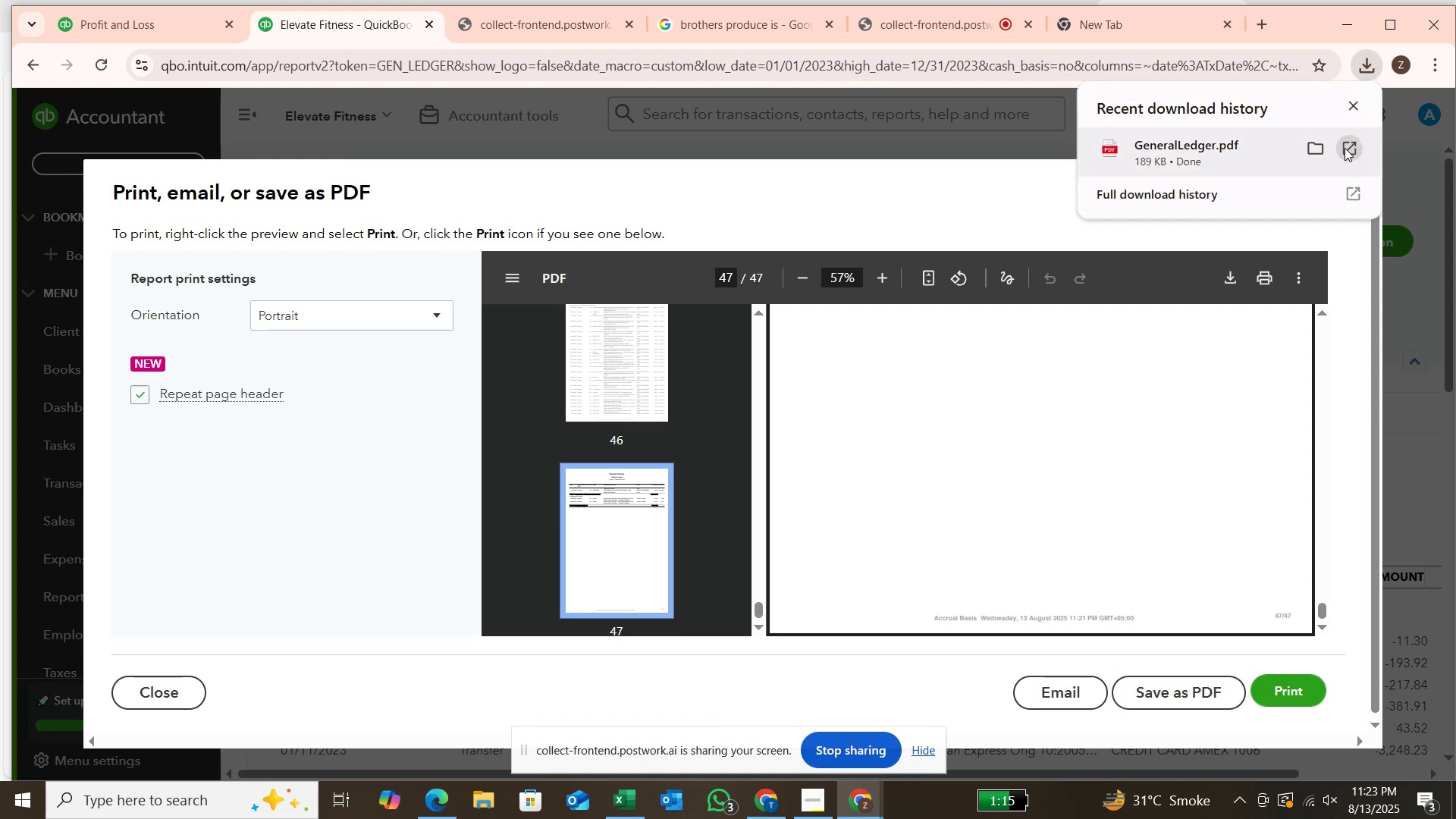 
left_click([1345, 148])
 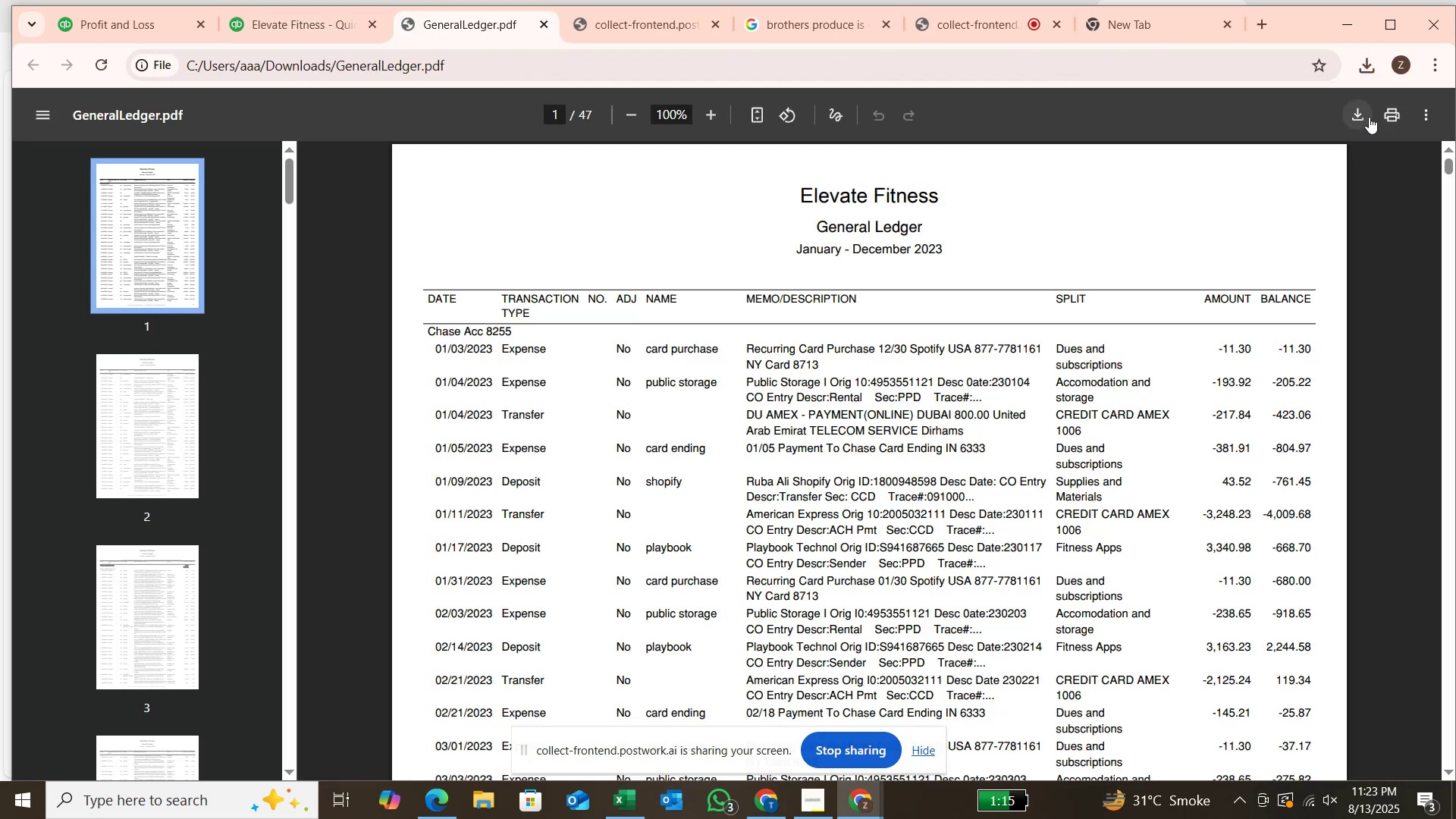 
left_click([1369, 117])
 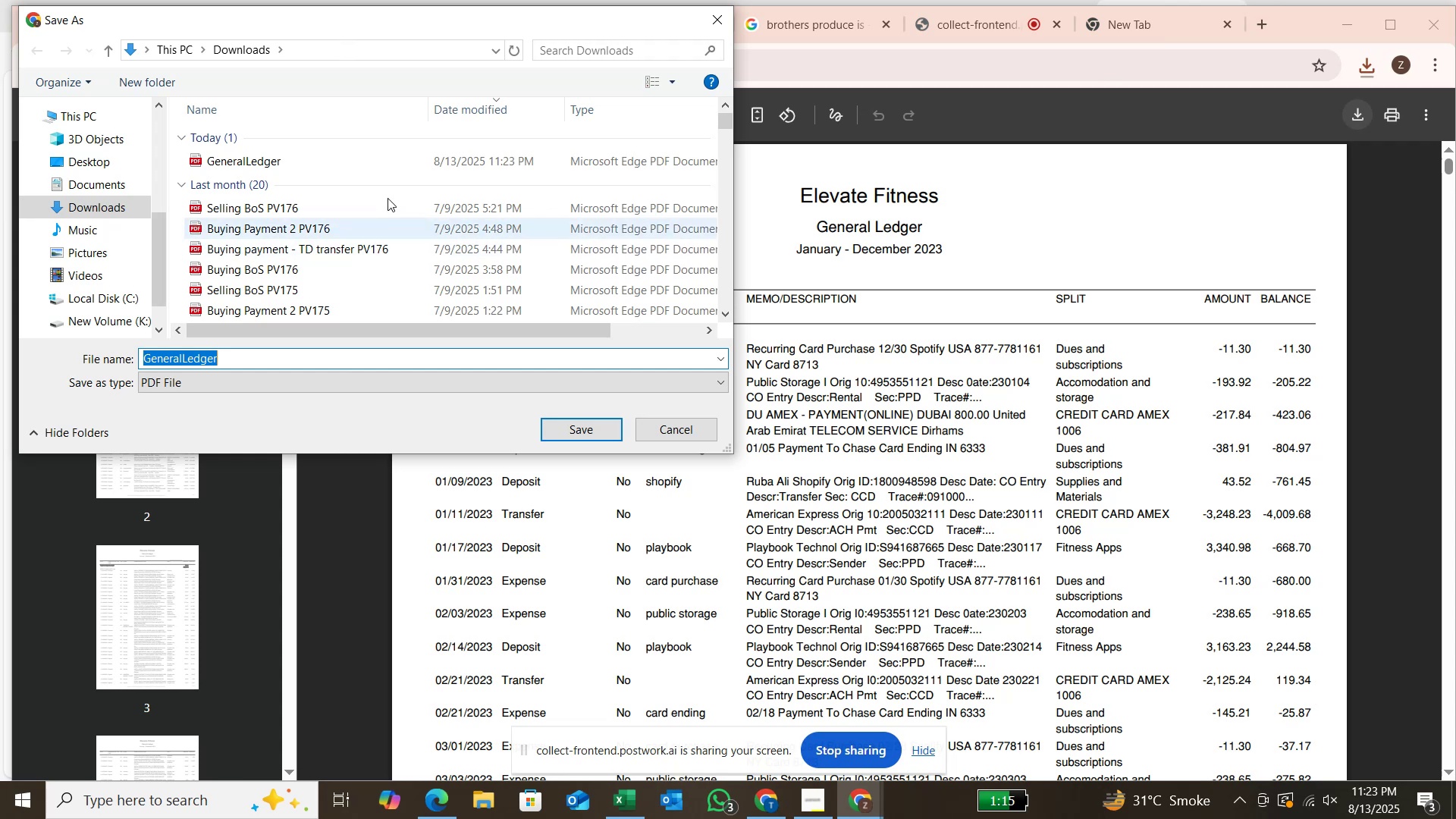 
left_click([125, 160])
 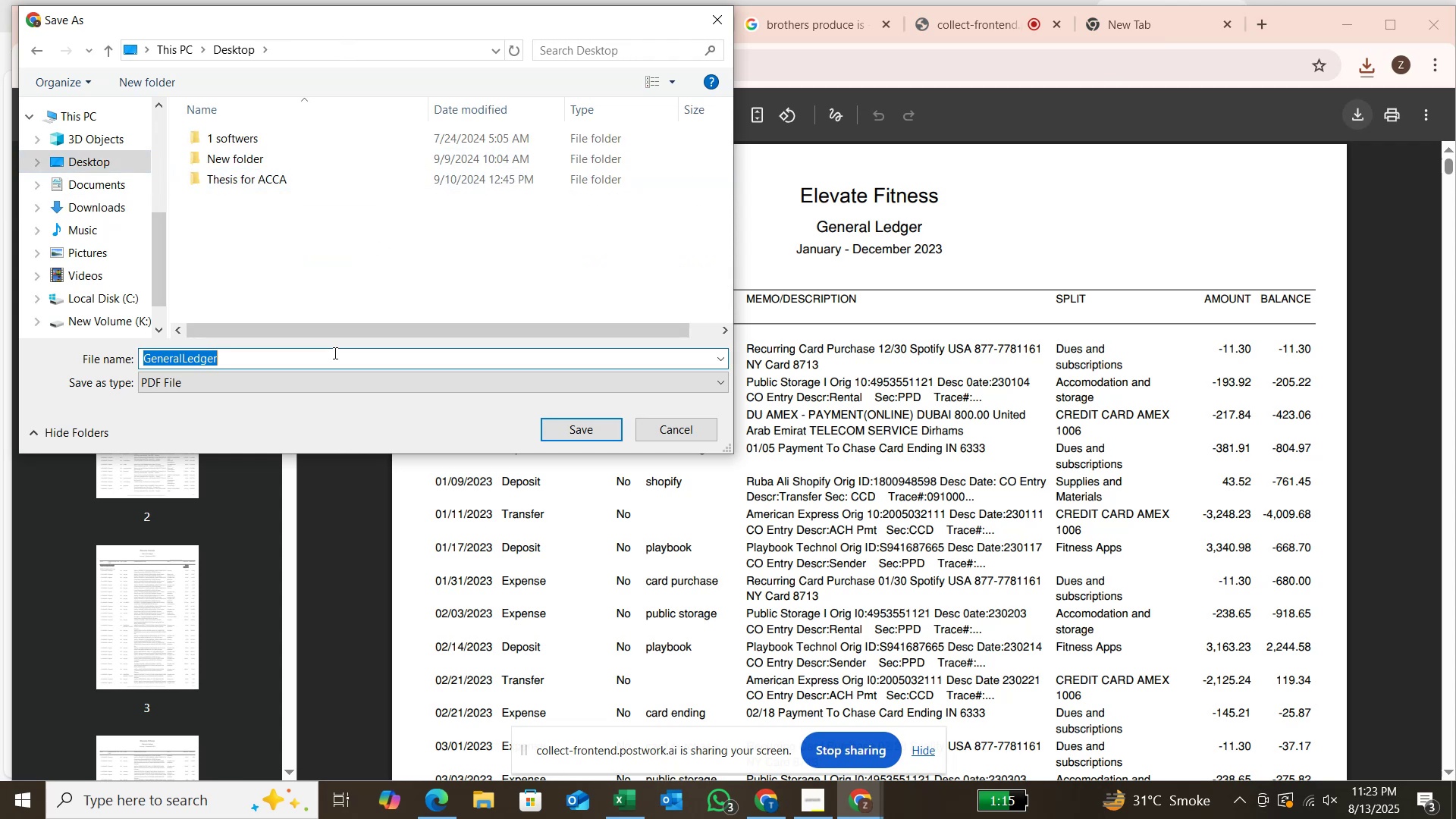 
double_click([334, 353])
 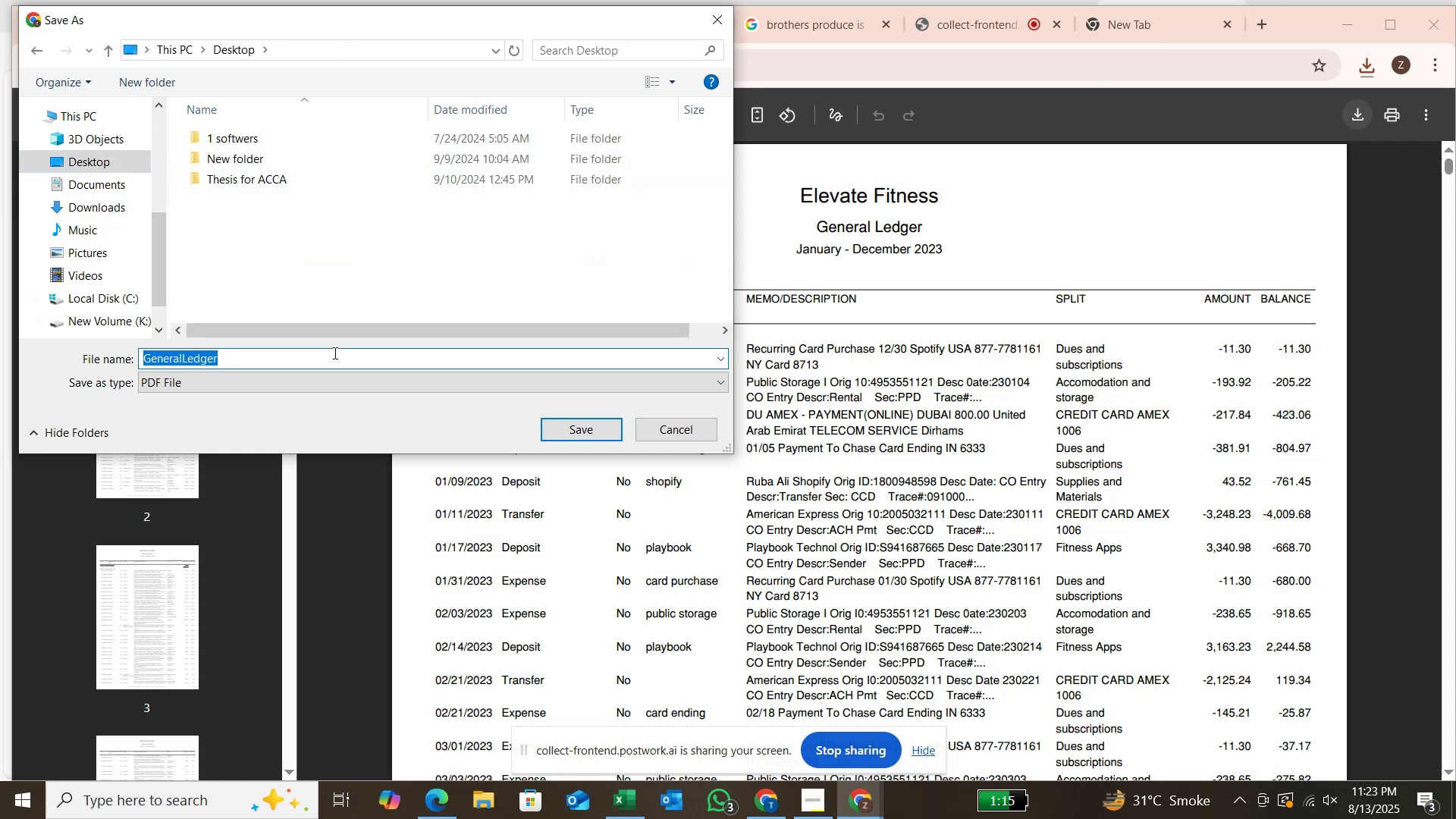 
left_click([334, 353])
 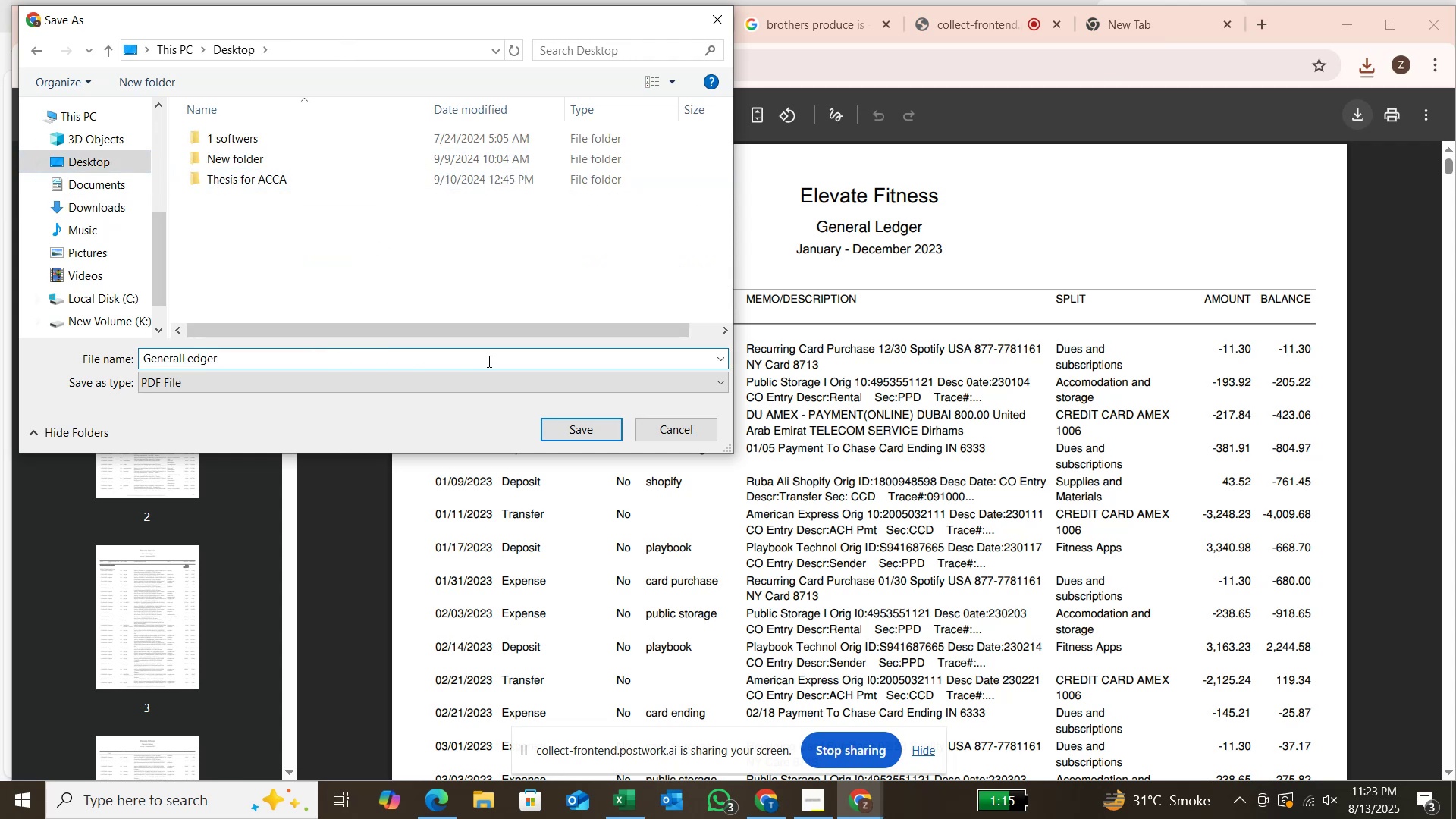 
left_click([488, 361])
 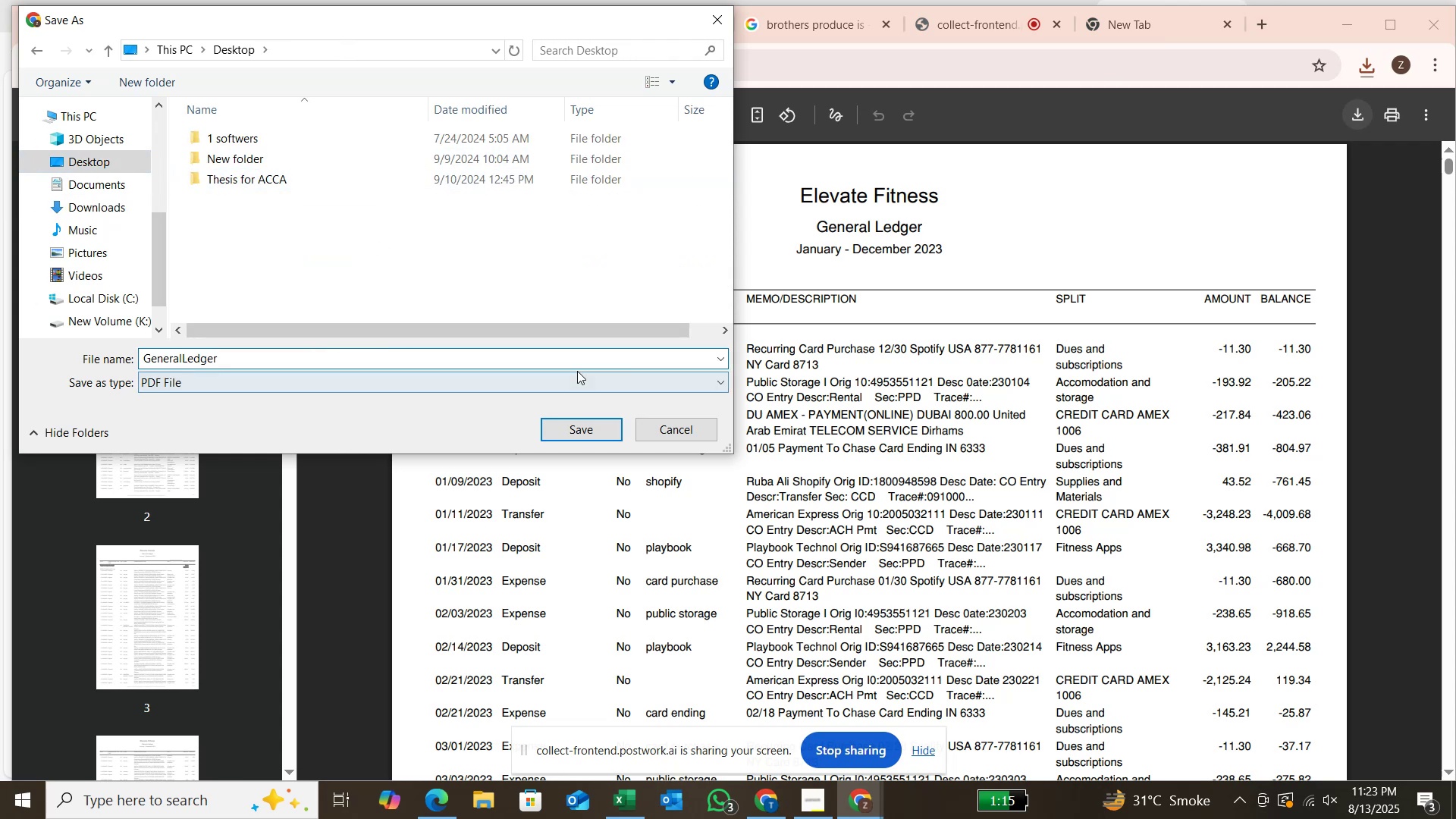 
left_click([558, 365])
 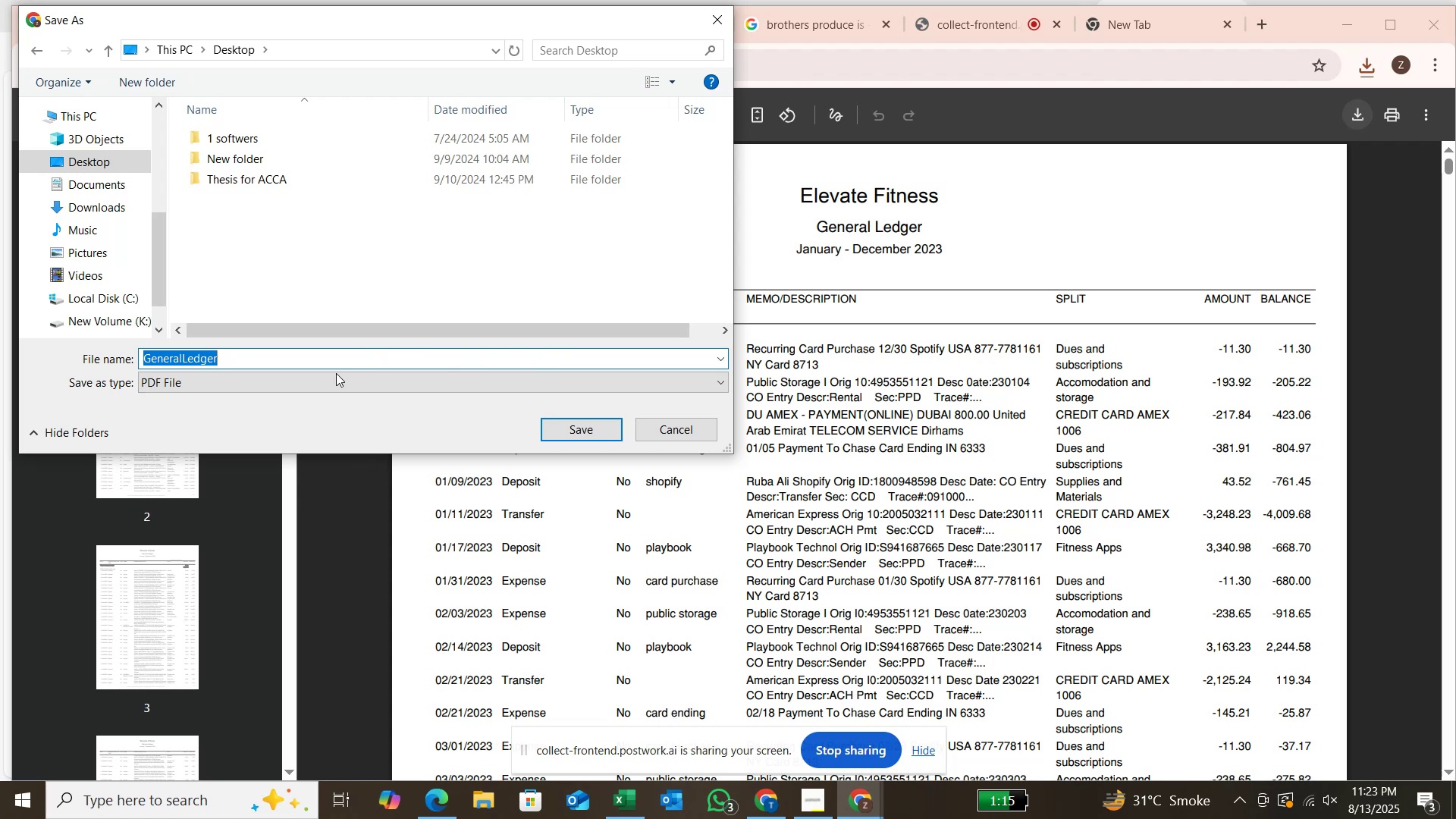 
double_click([230, 358])
 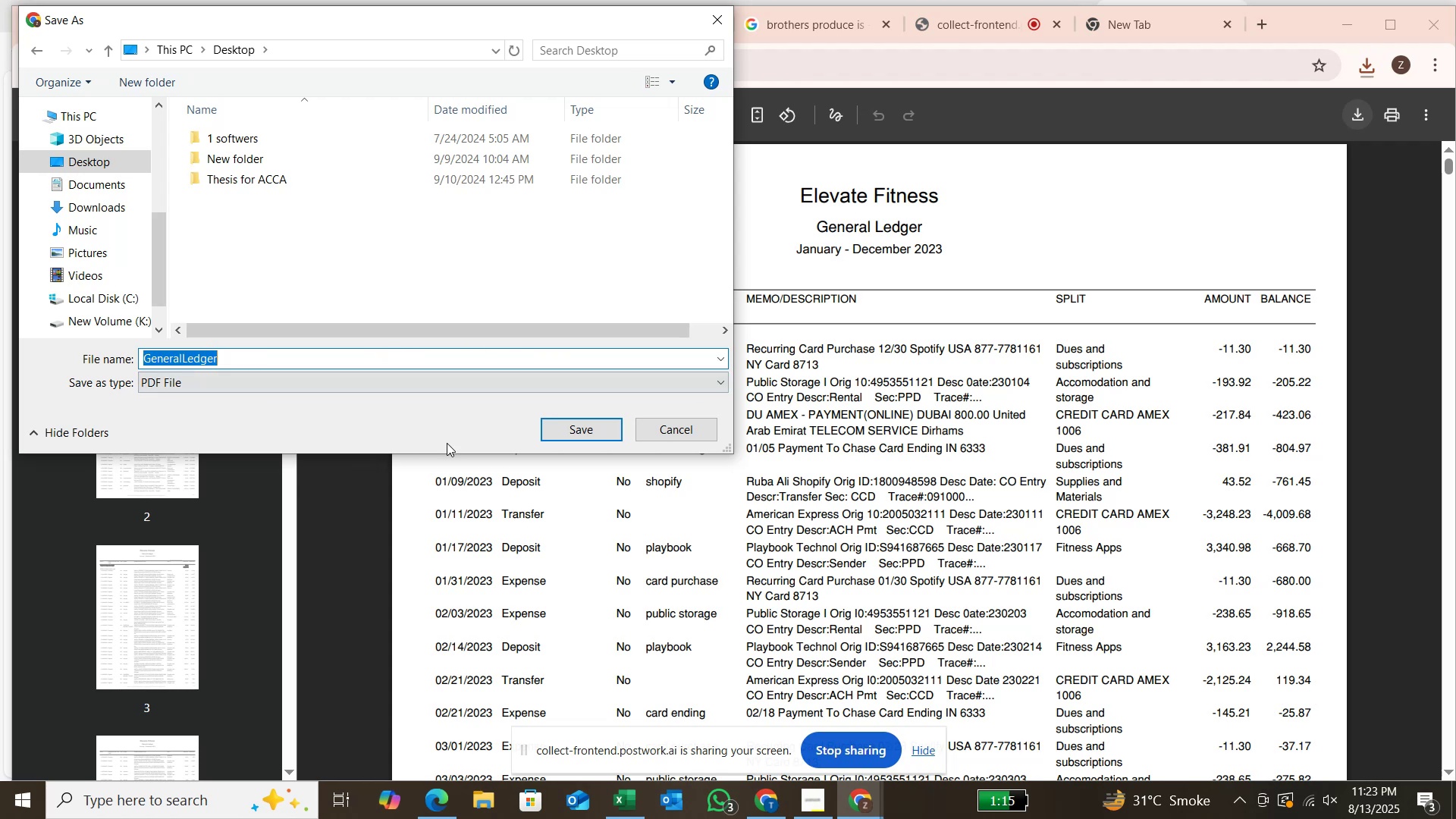 
left_click([583, 431])
 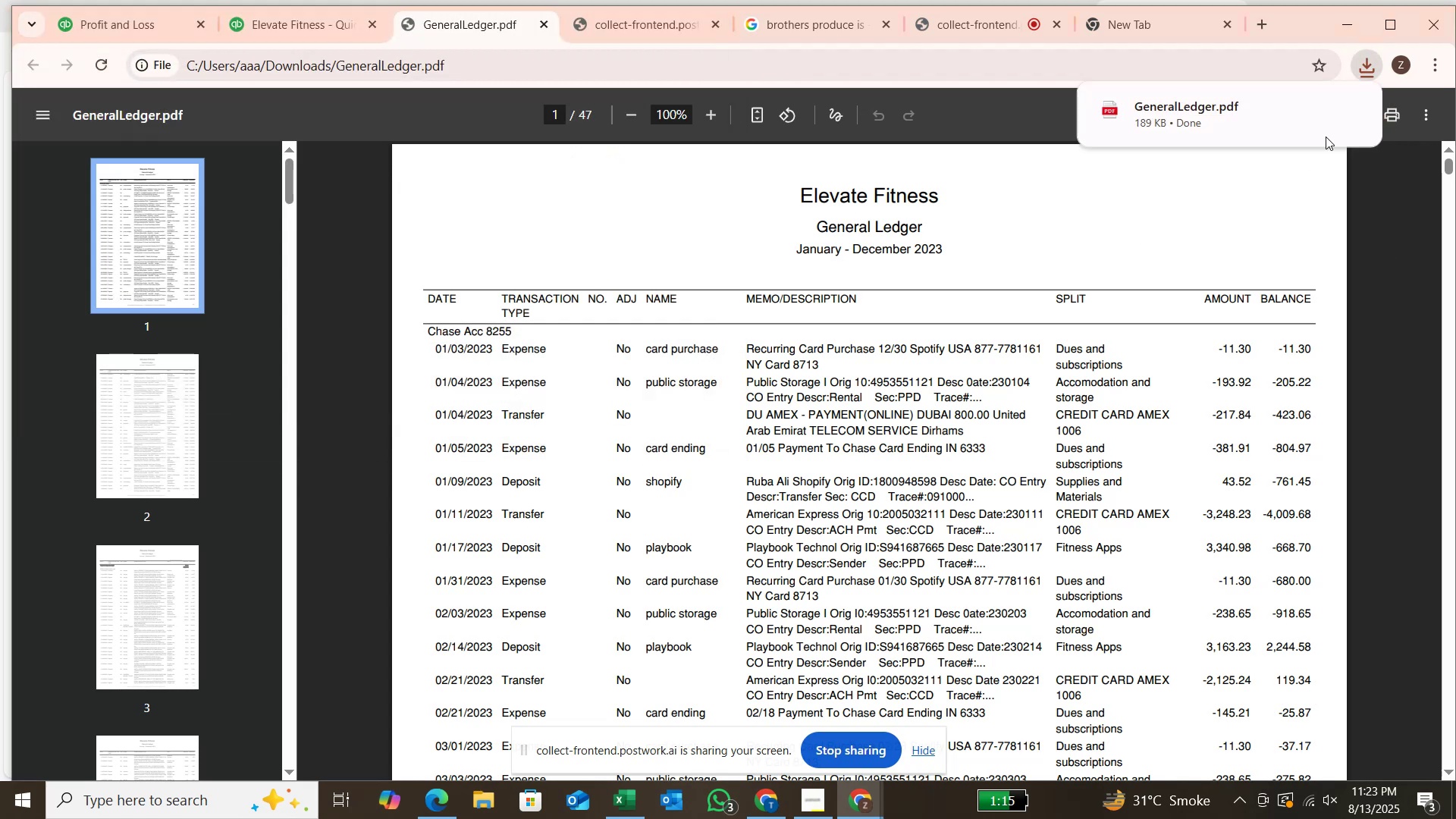 
mouse_move([1366, 65])
 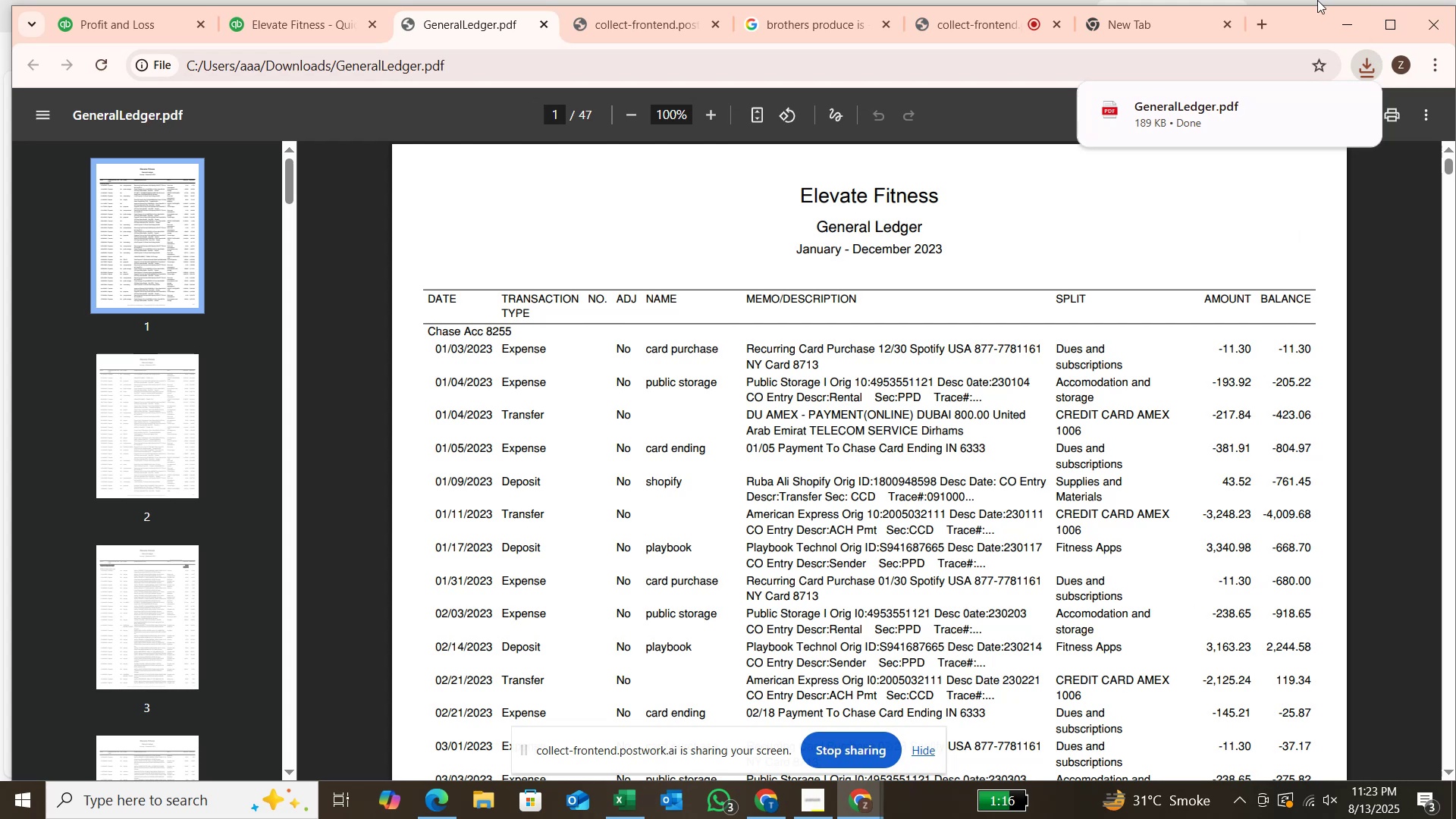 
left_click([1357, 34])
 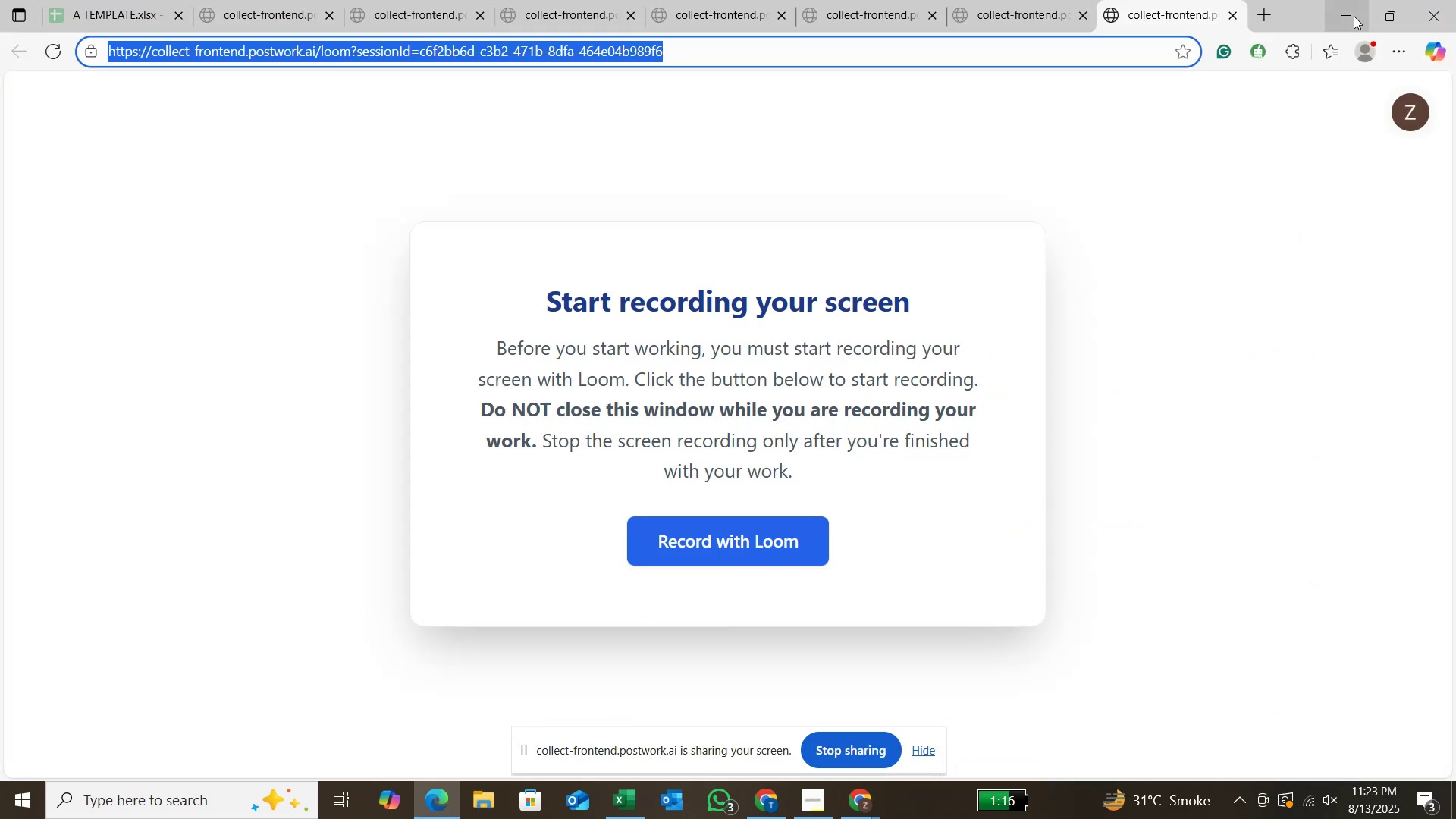 
left_click([1354, 16])
 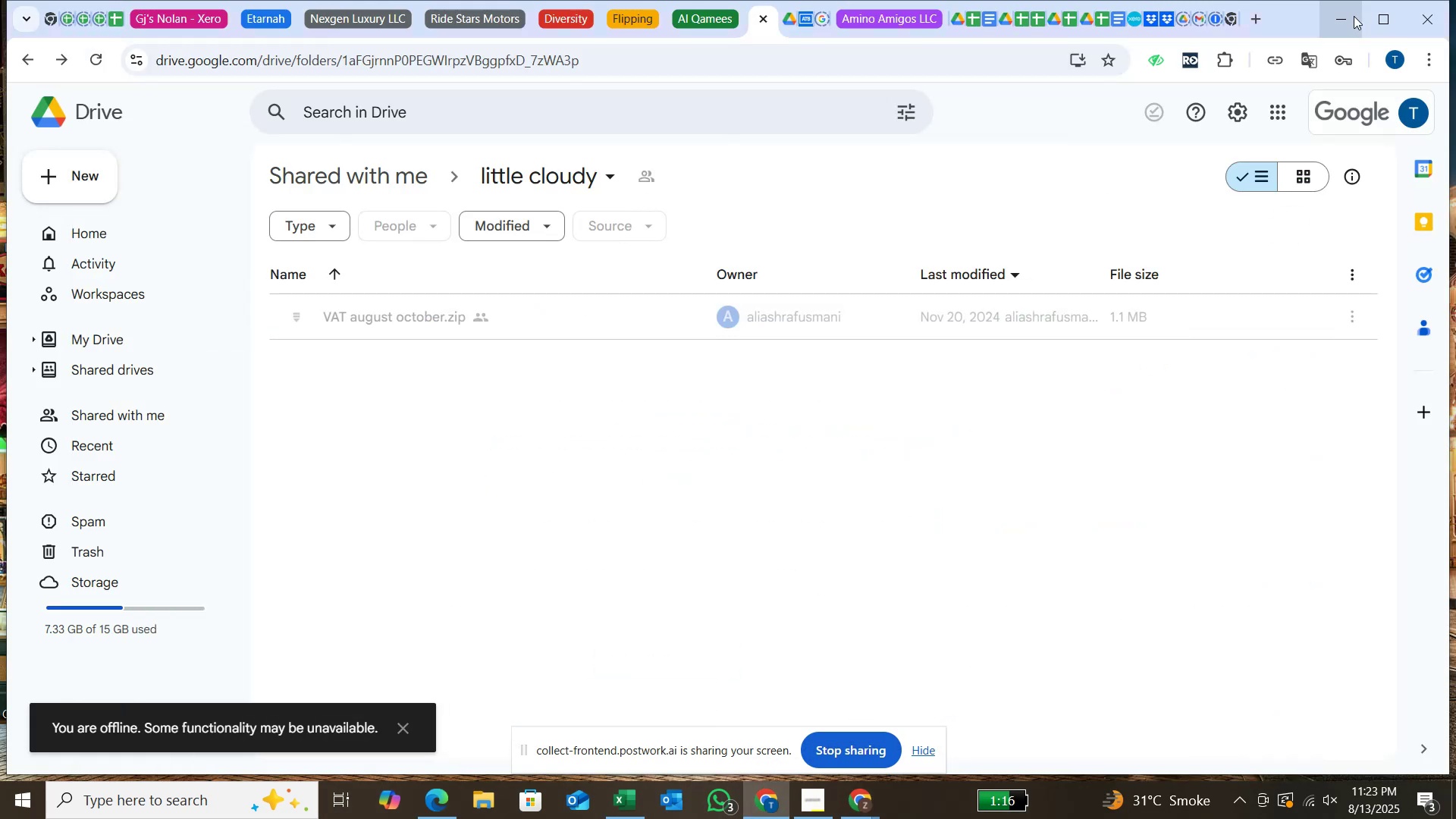 
left_click([1354, 16])
 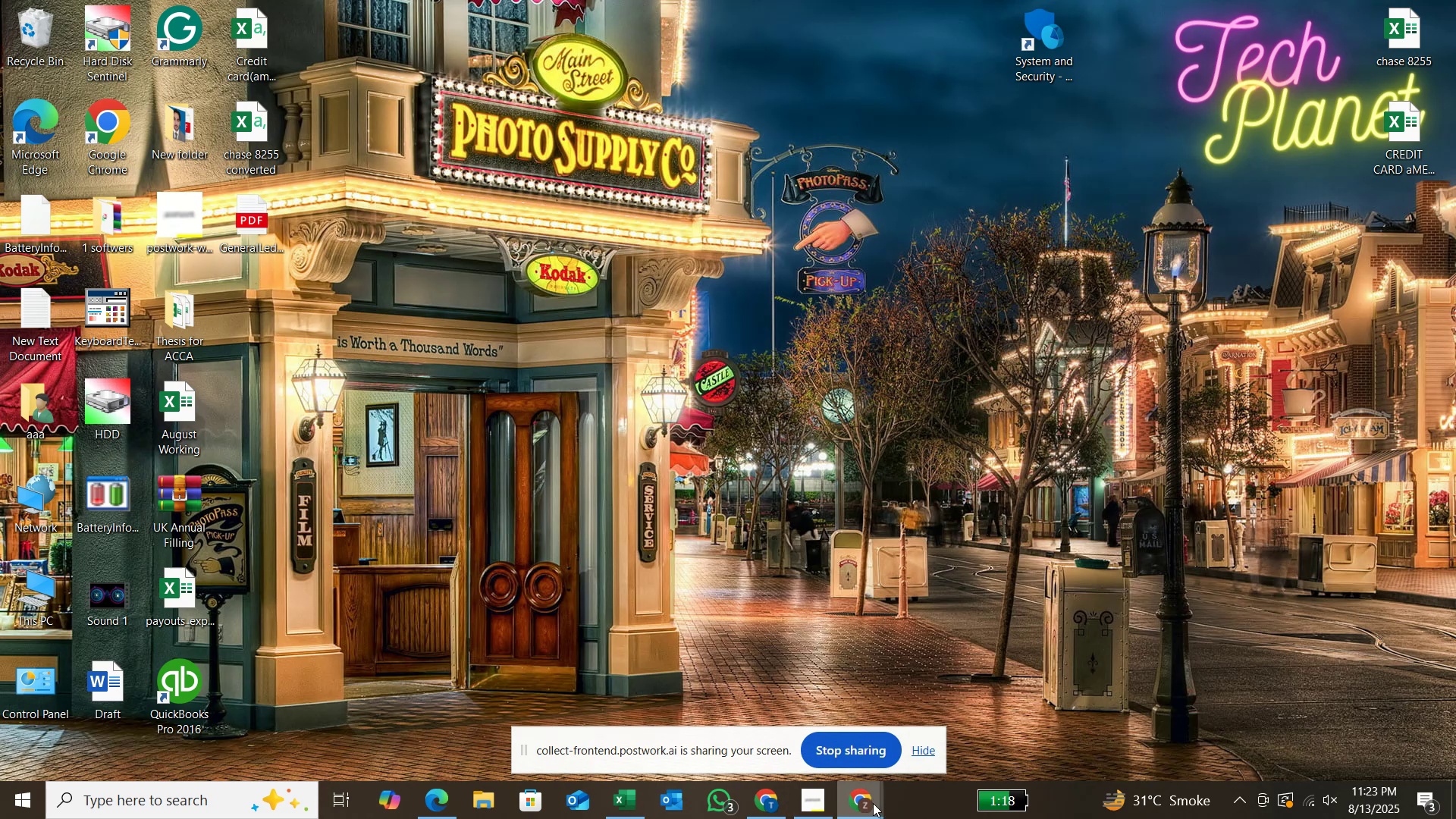 
wait(6.62)
 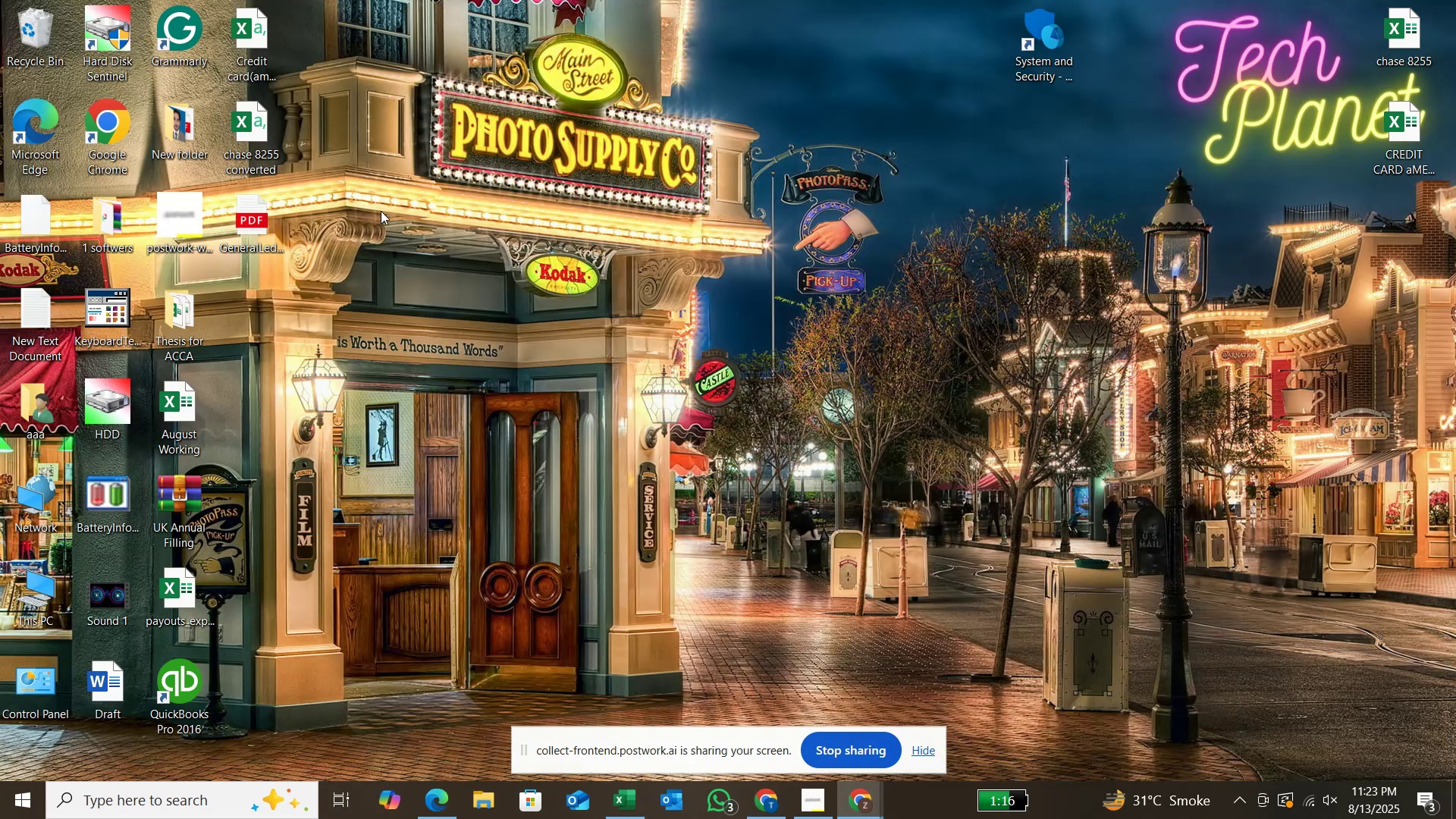 
left_click([814, 741])
 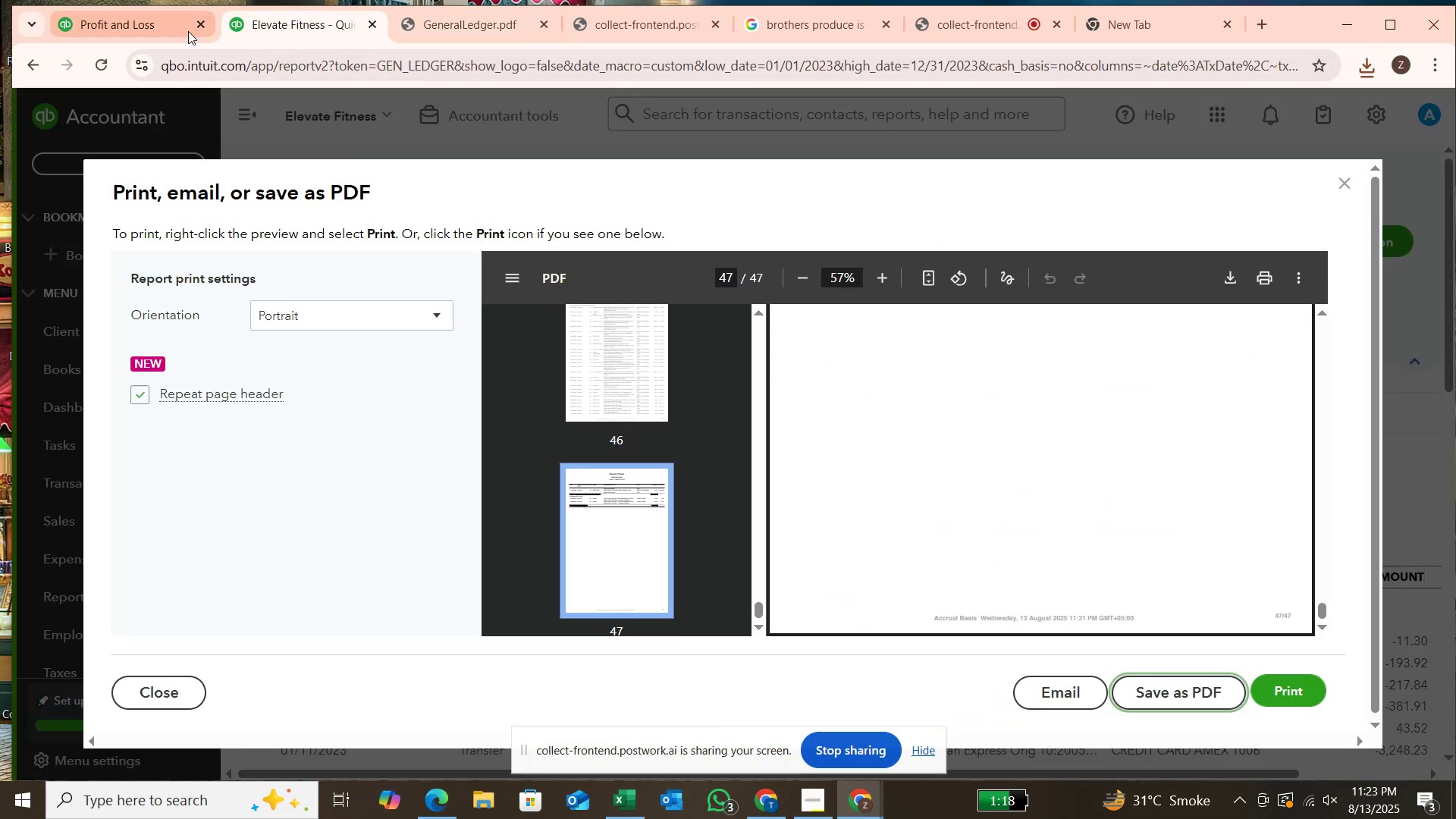 
left_click([164, 27])
 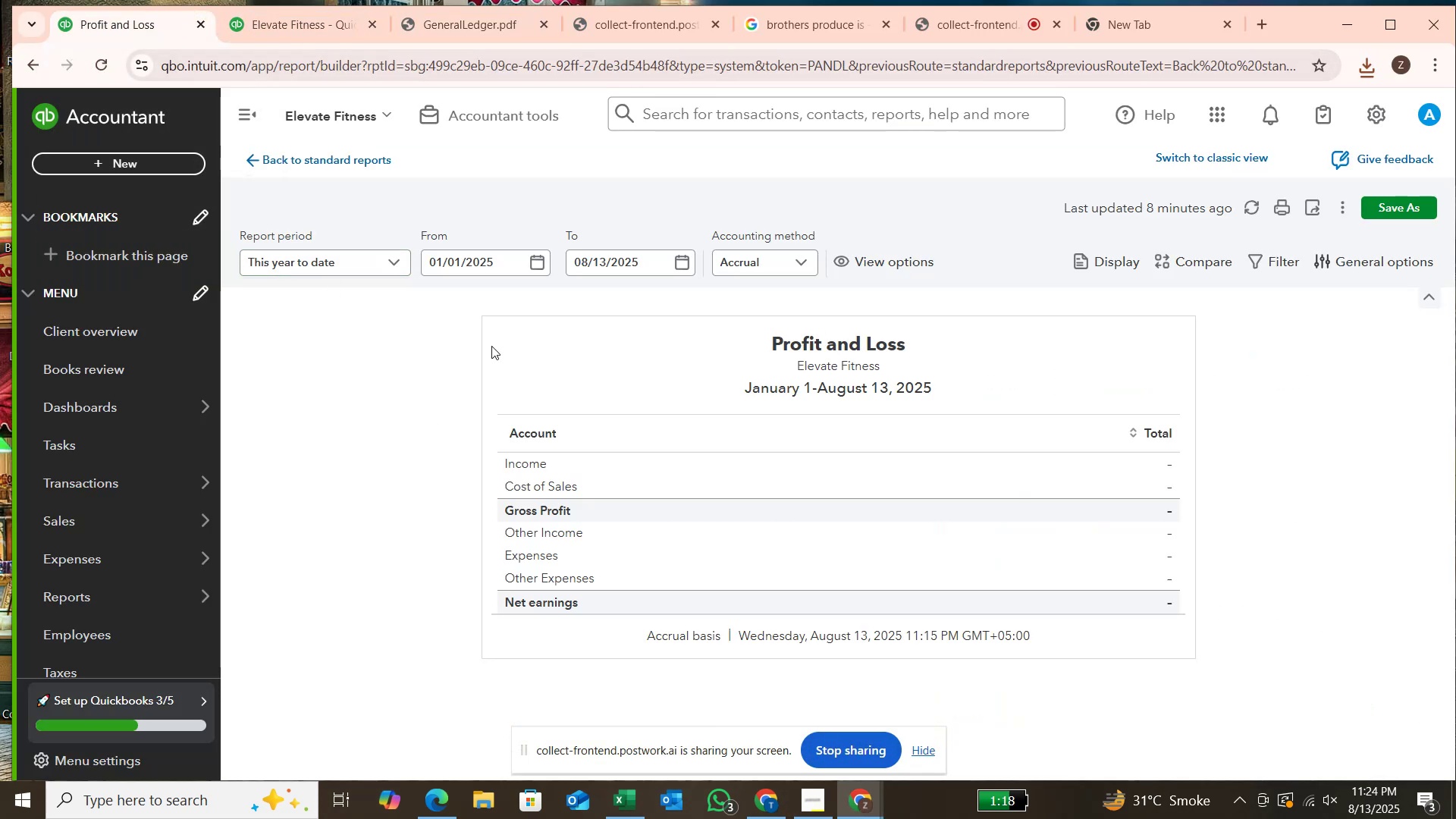 
scroll: coordinate [494, 345], scroll_direction: down, amount: 3.0
 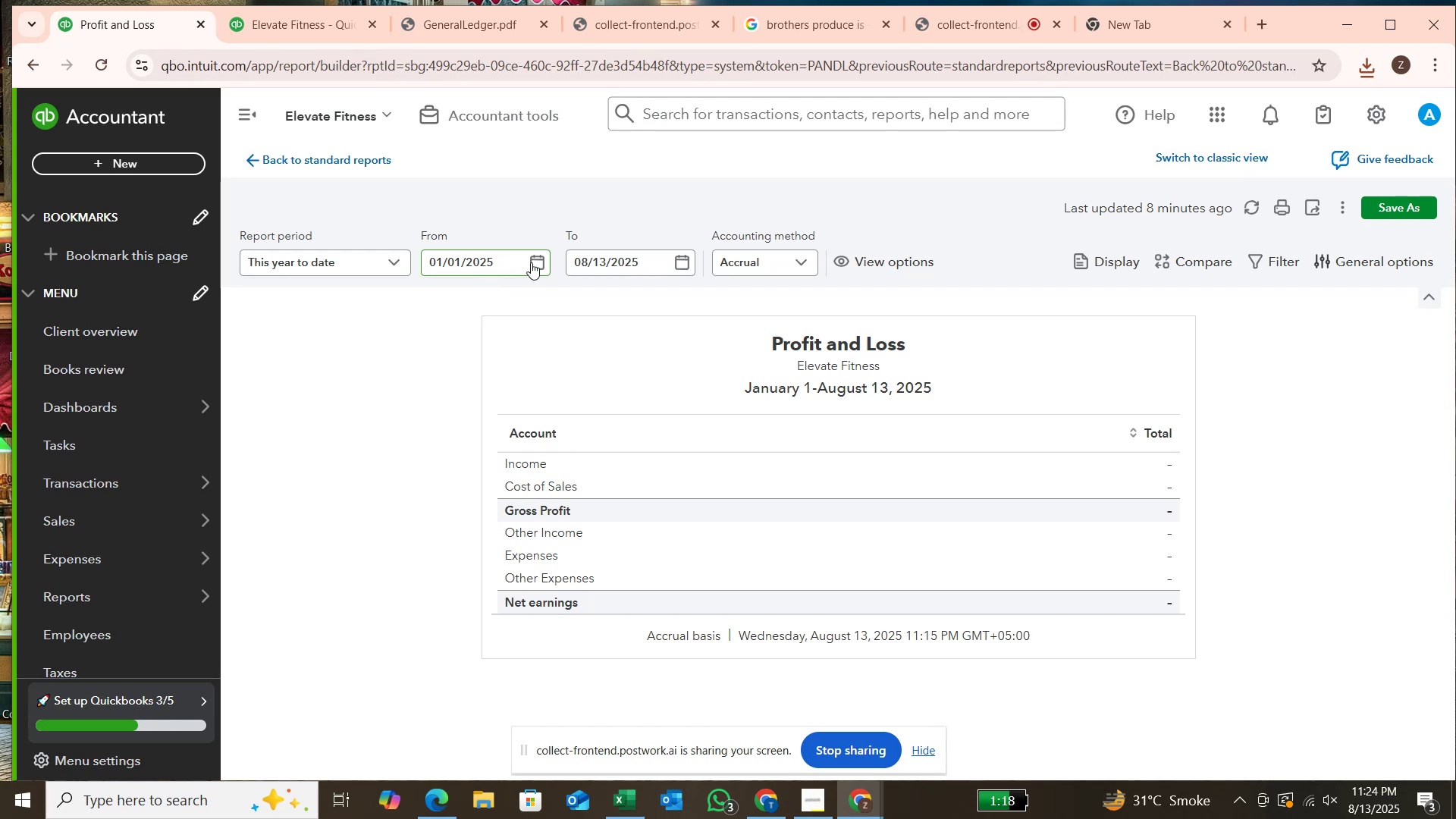 
double_click([544, 259])
 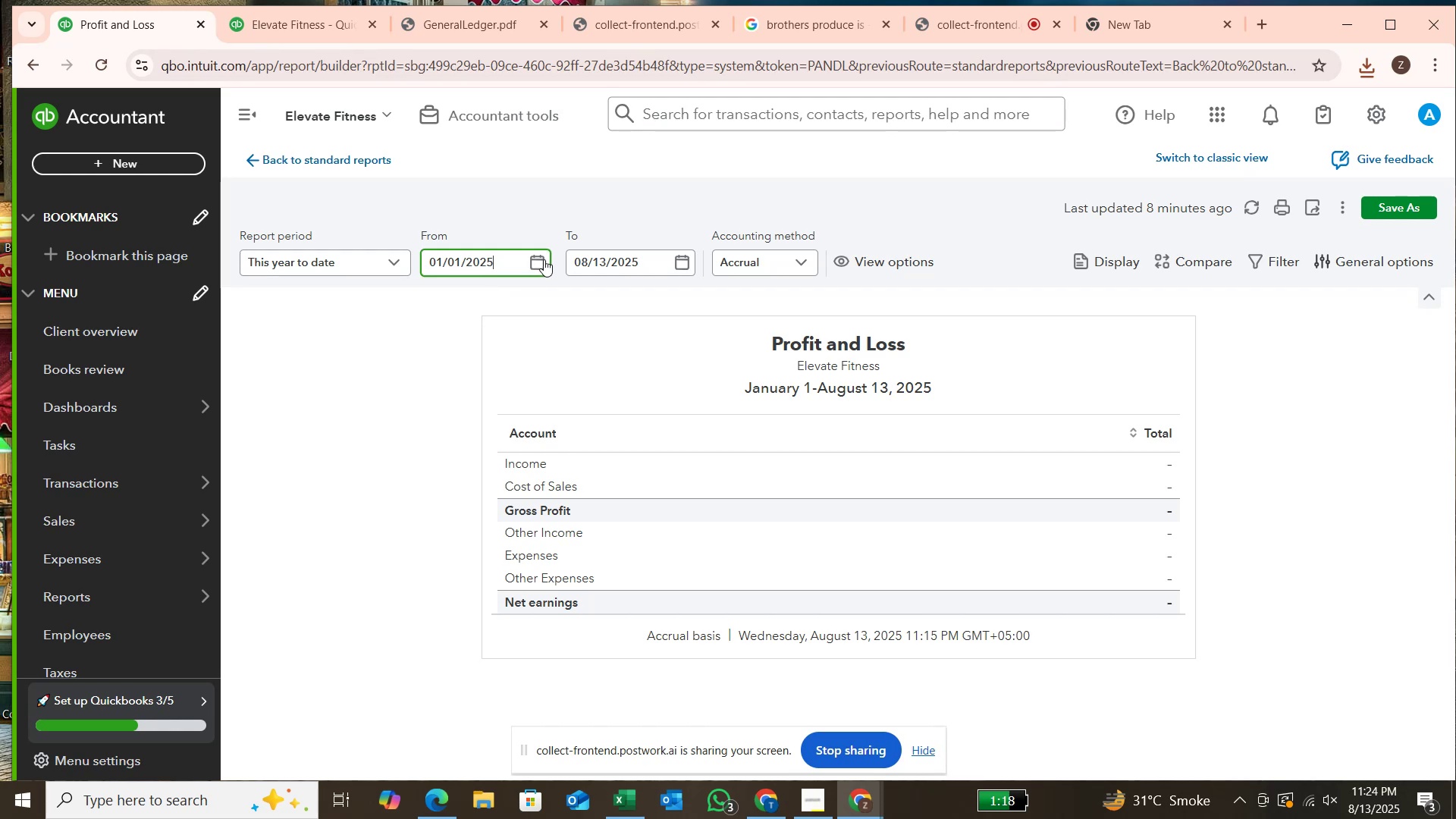 
wait(8.72)
 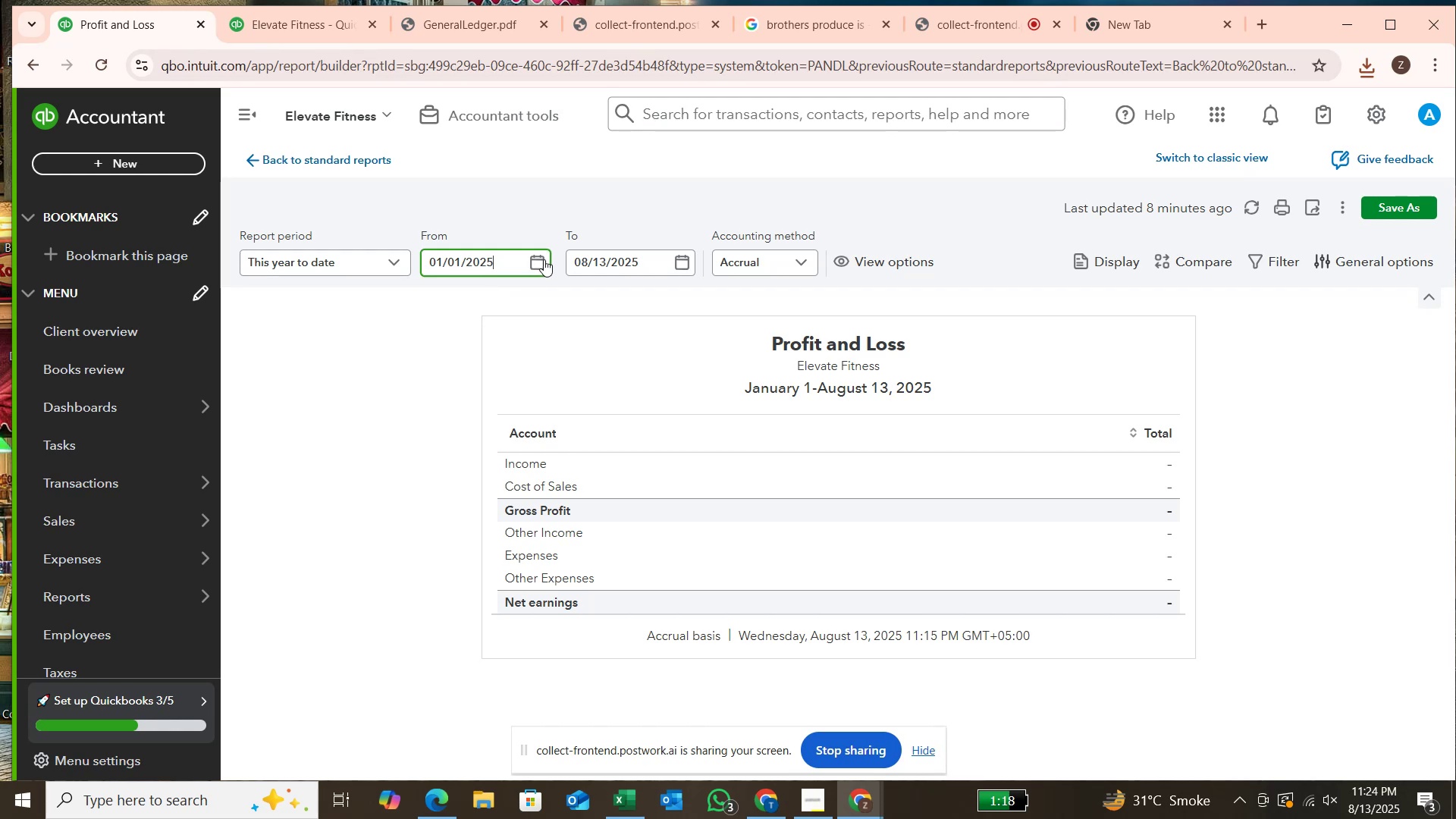 
left_click([610, 805])
 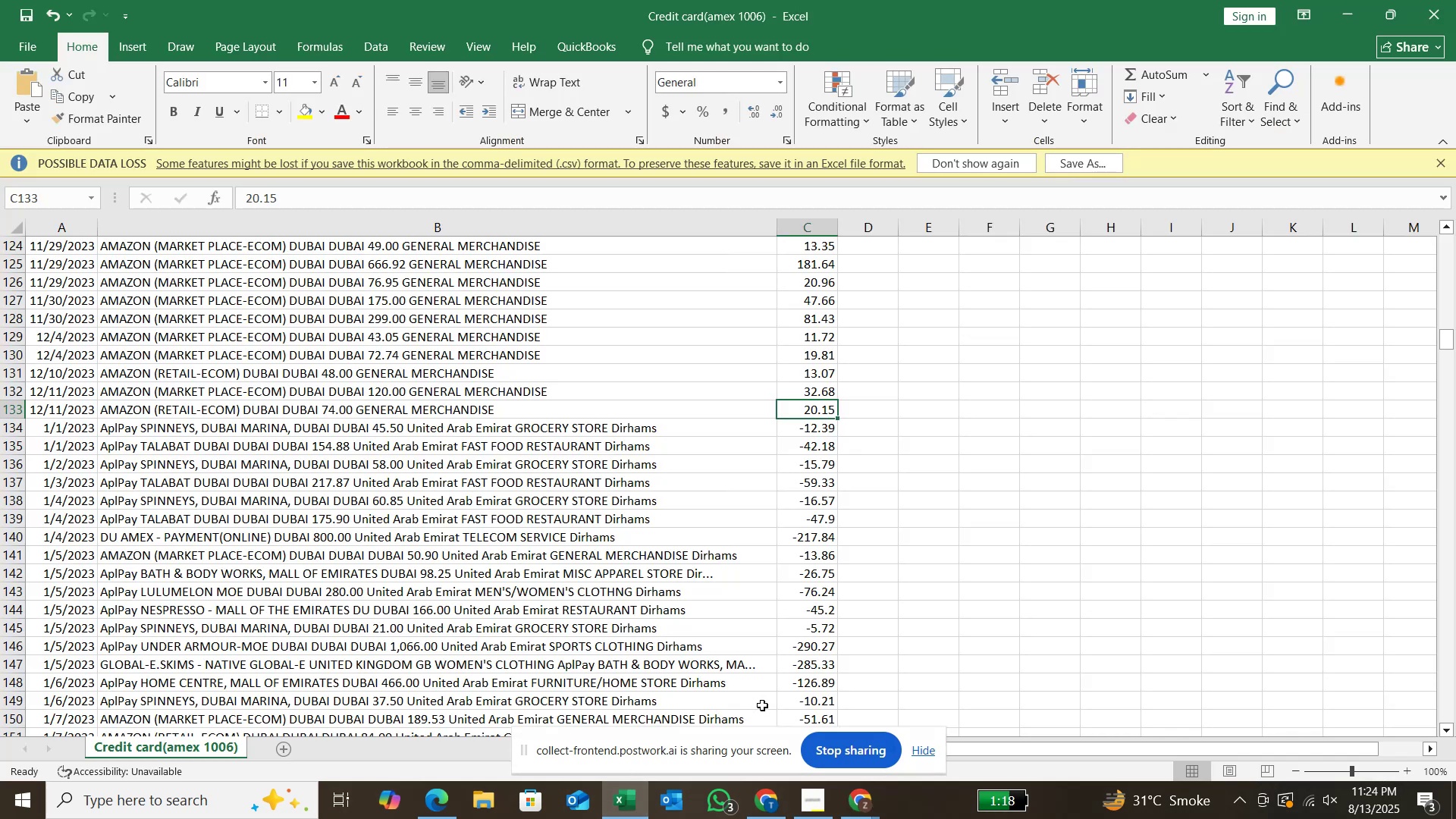 
scroll: coordinate [807, 658], scroll_direction: up, amount: 7.0
 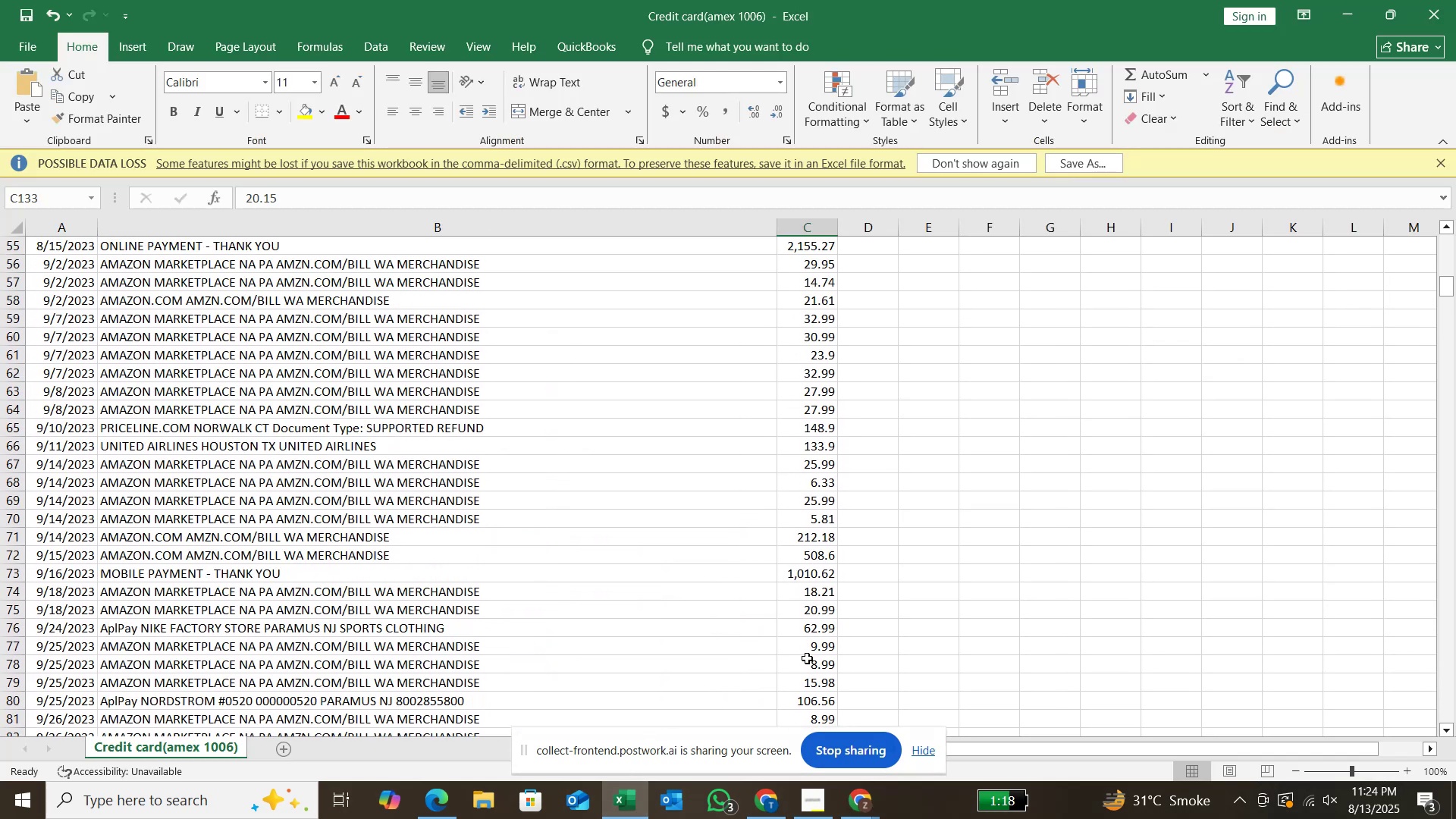 
scroll: coordinate [1007, 538], scroll_direction: down, amount: 110.0
 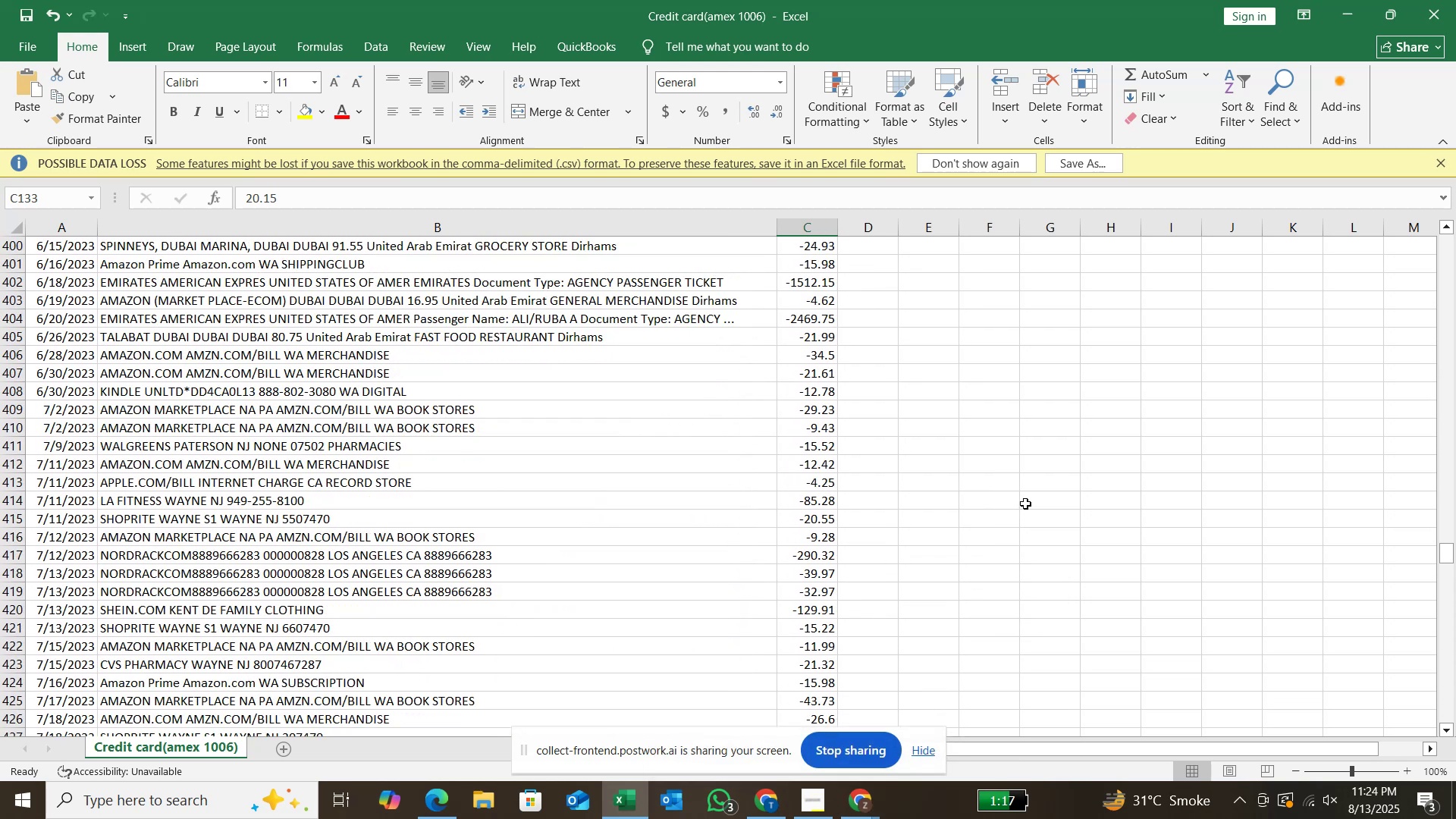 
scroll: coordinate [1010, 531], scroll_direction: down, amount: 28.0
 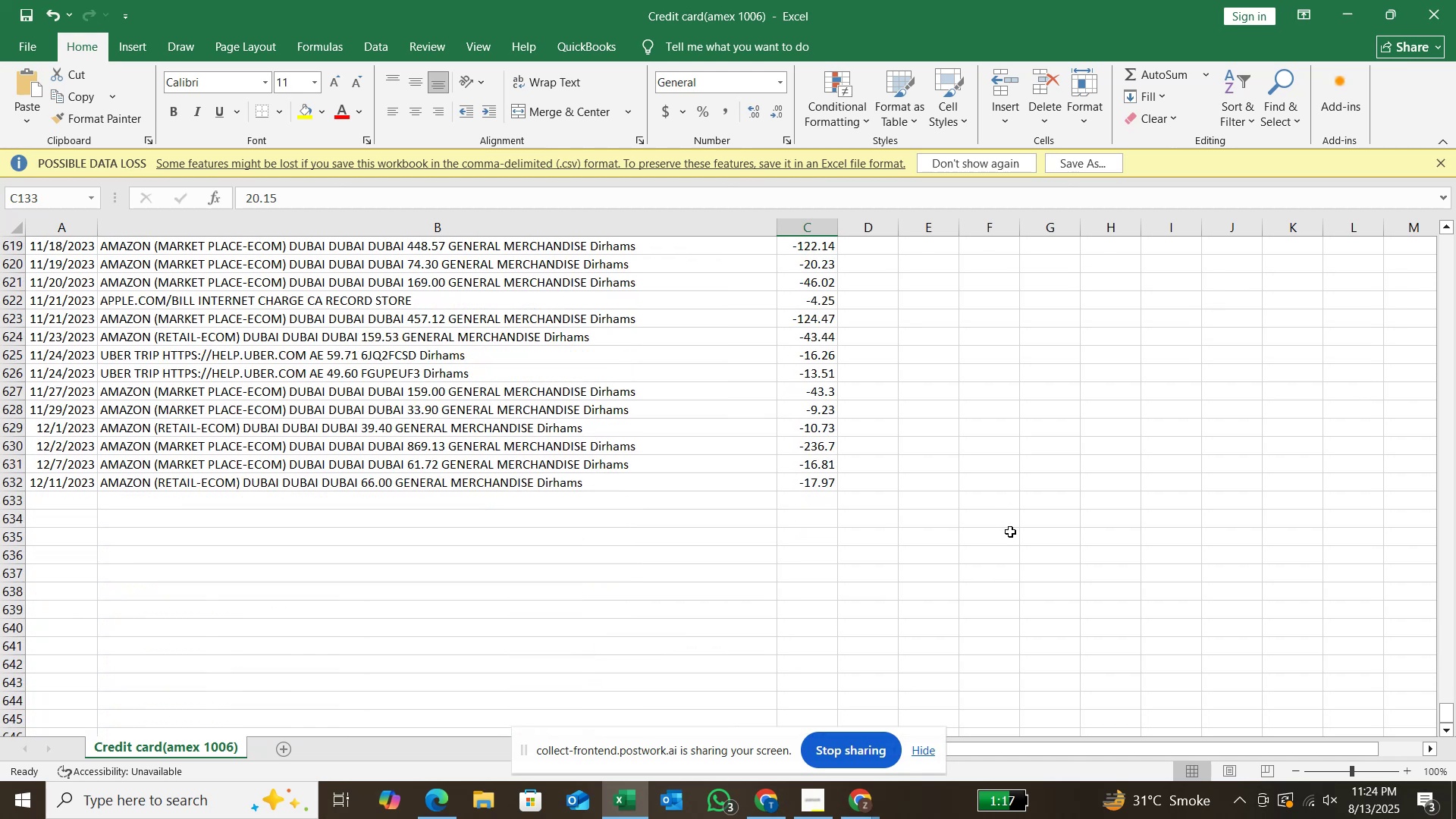 
scroll: coordinate [1010, 529], scroll_direction: up, amount: 9.0
 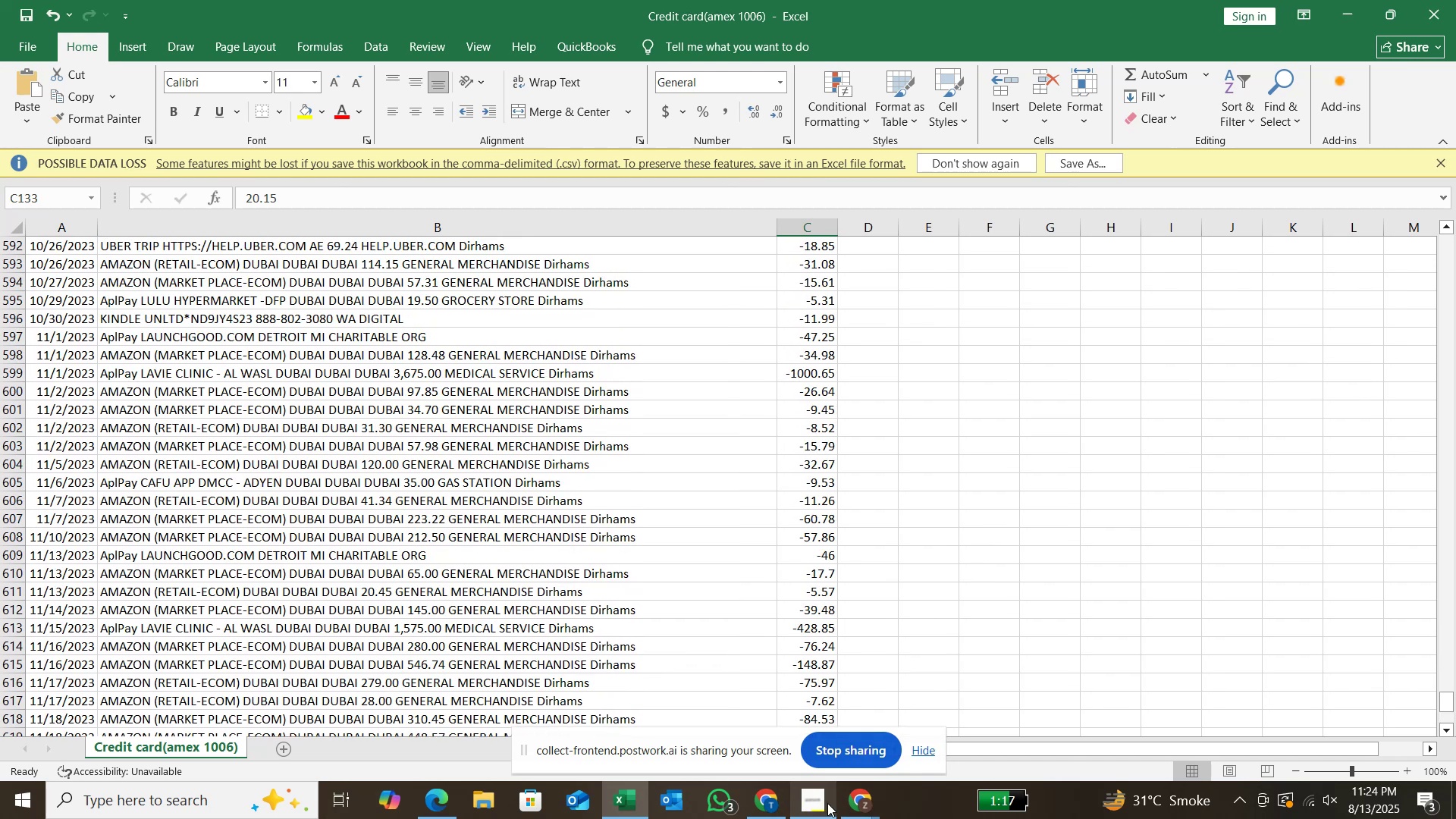 
left_click([852, 801])
 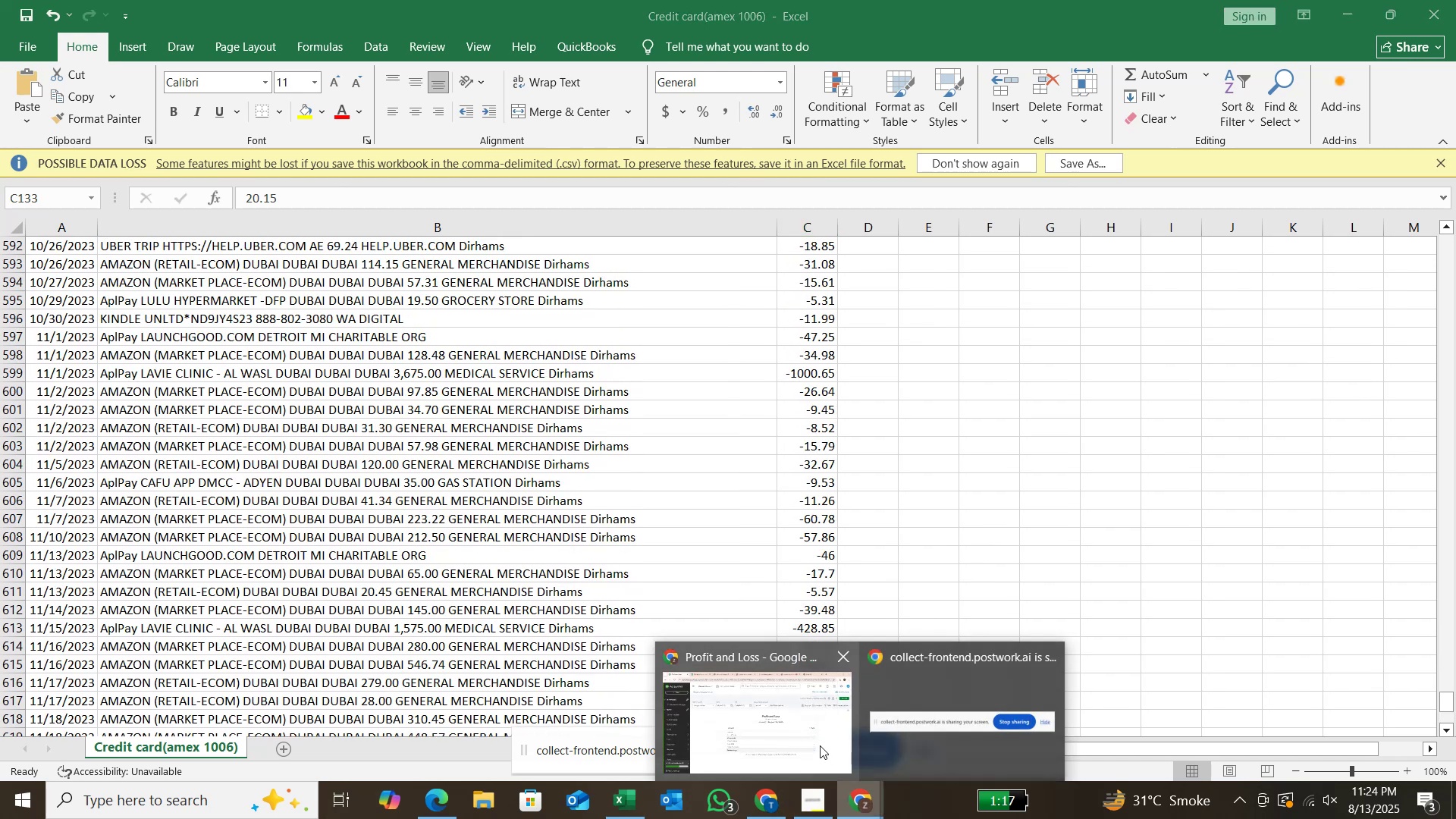 
left_click([817, 745])
 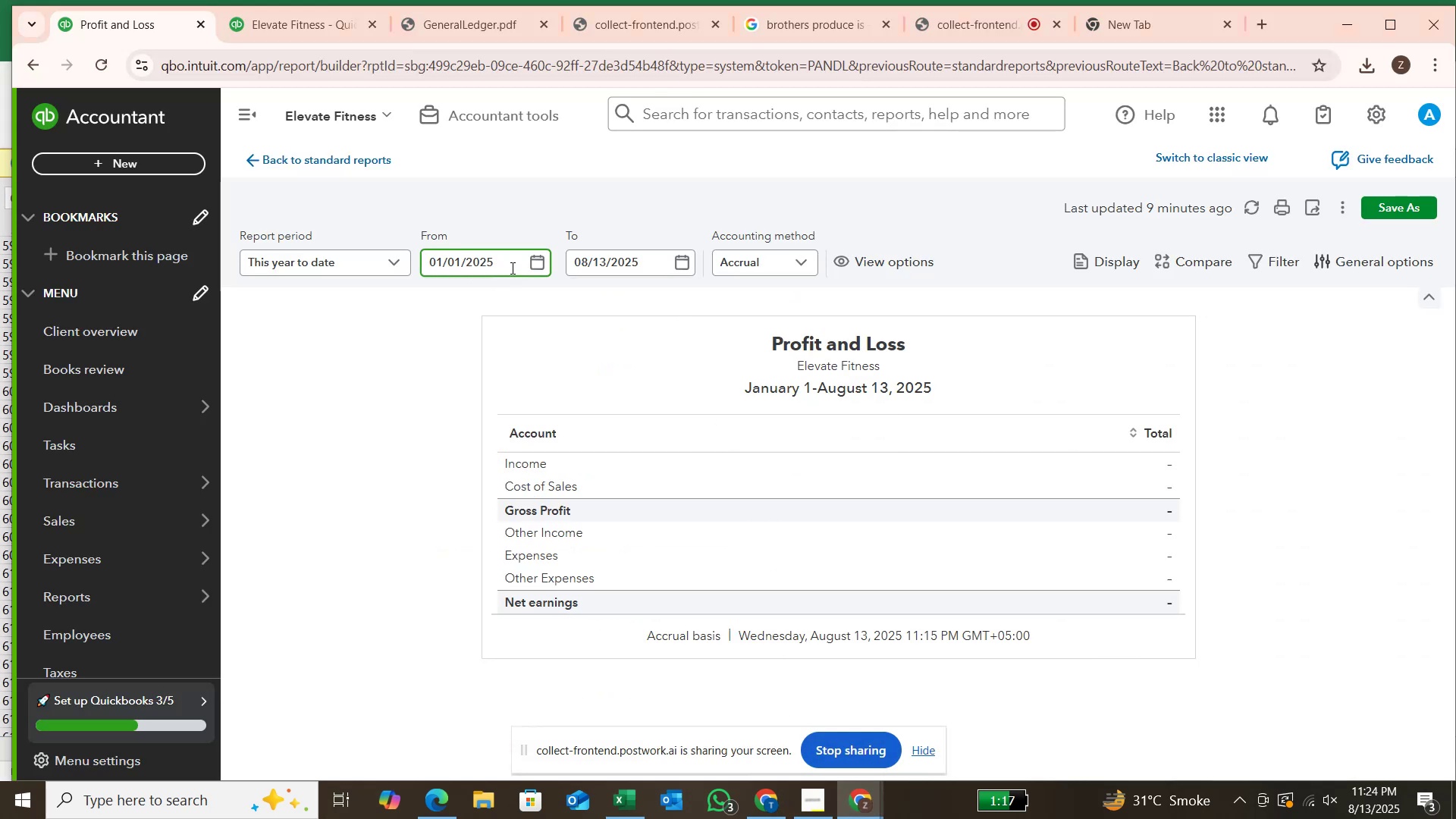 
left_click([510, 262])
 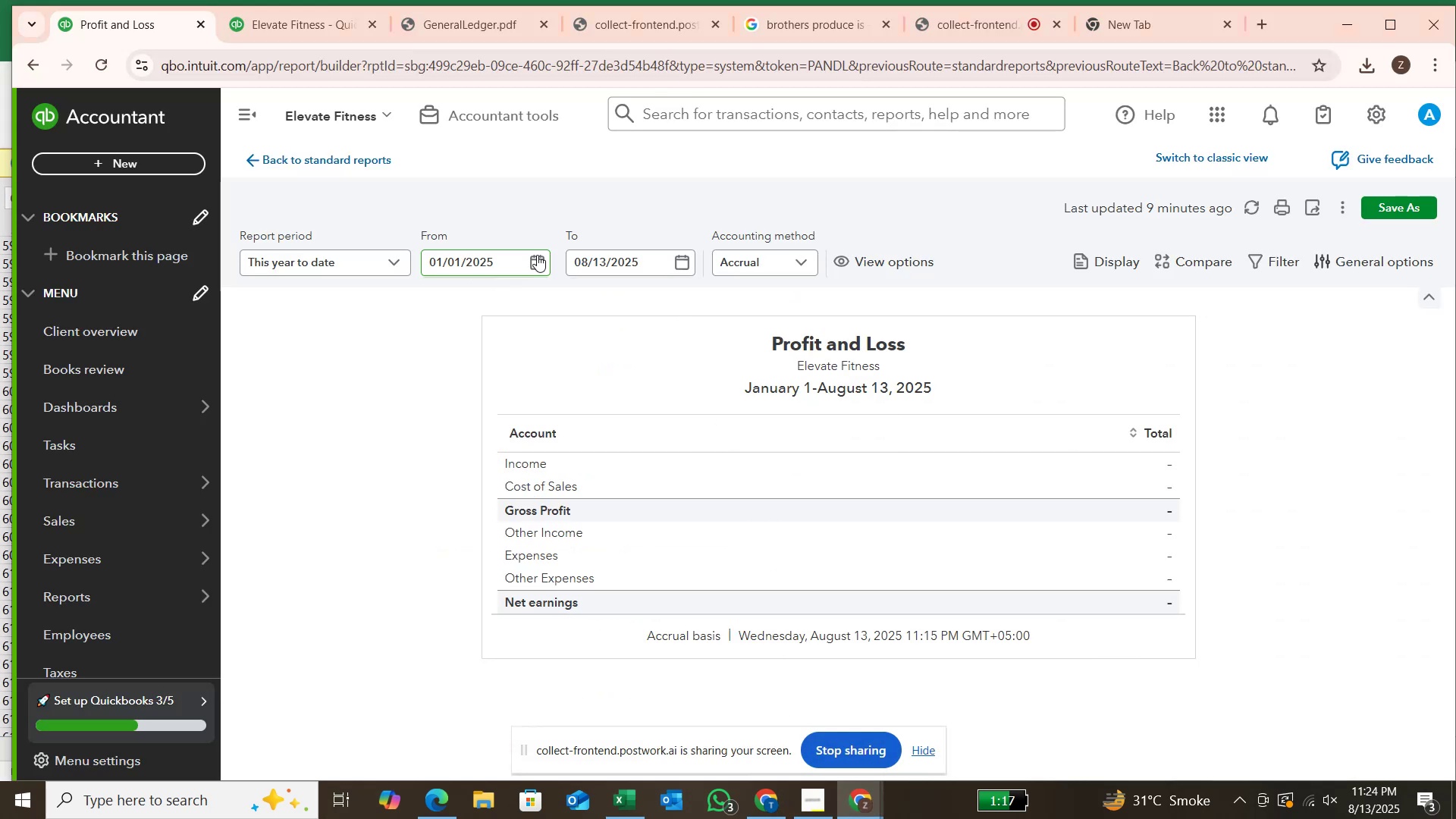 
left_click([537, 255])
 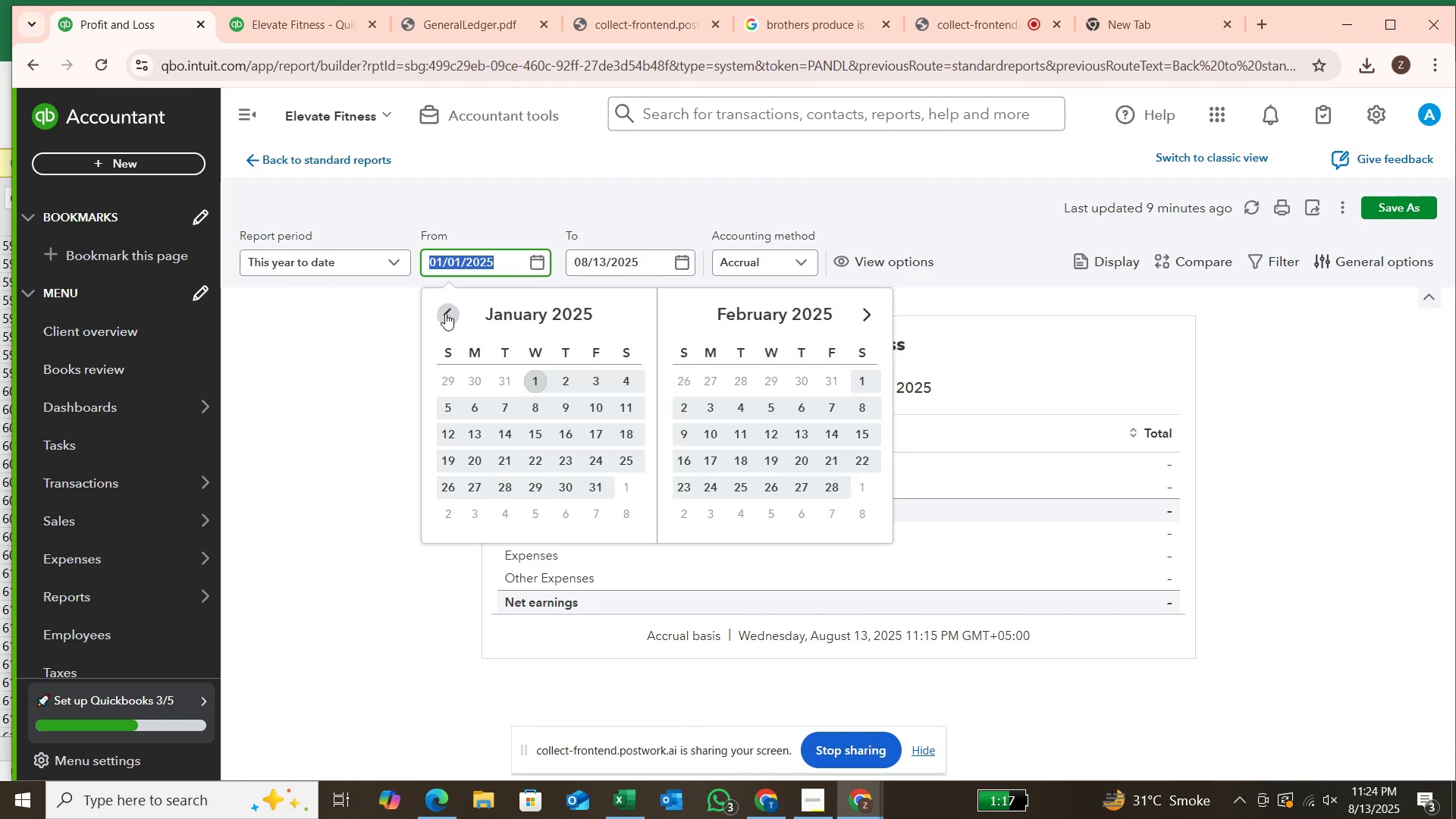 
double_click([445, 313])
 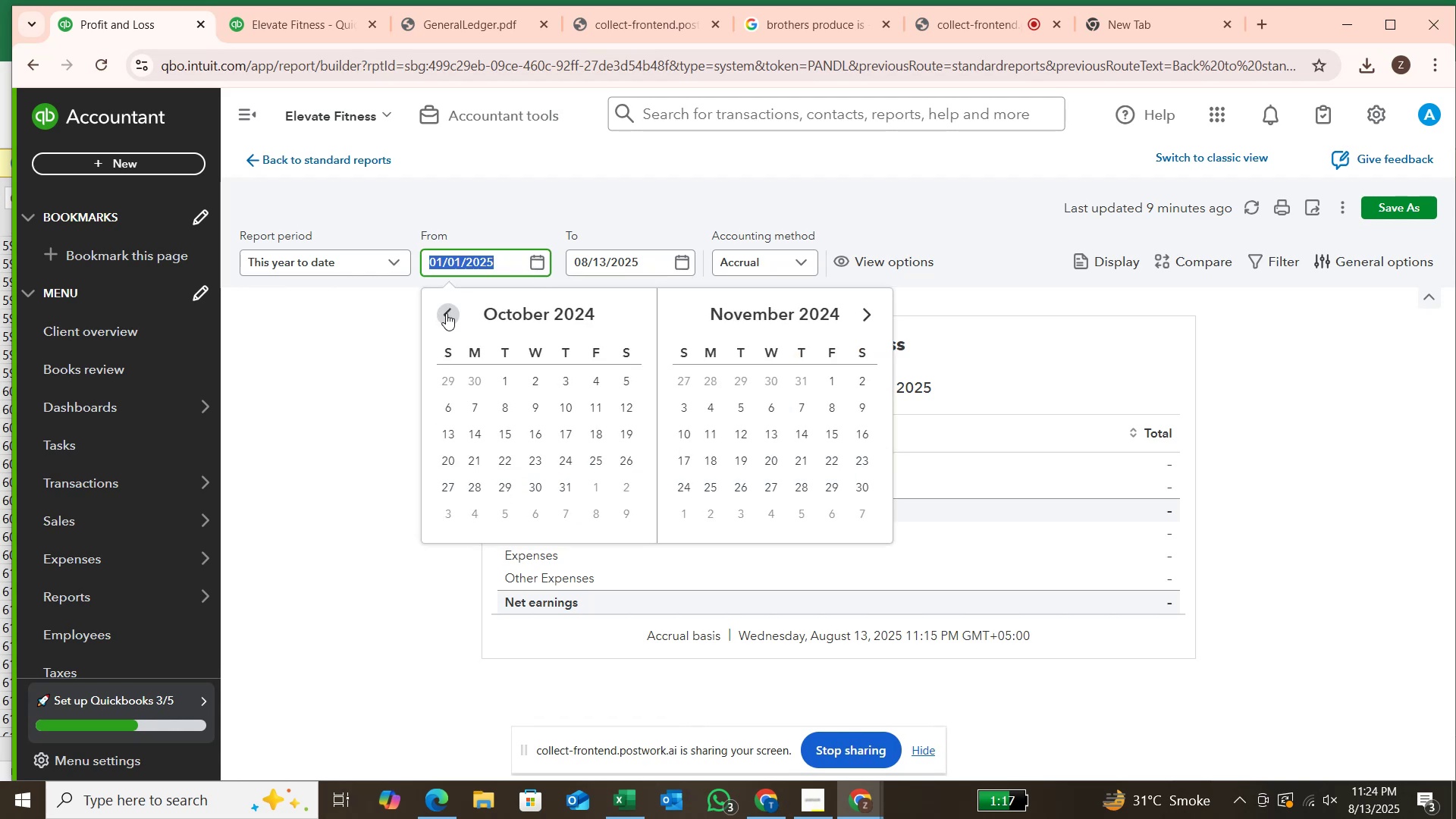 
double_click([446, 313])
 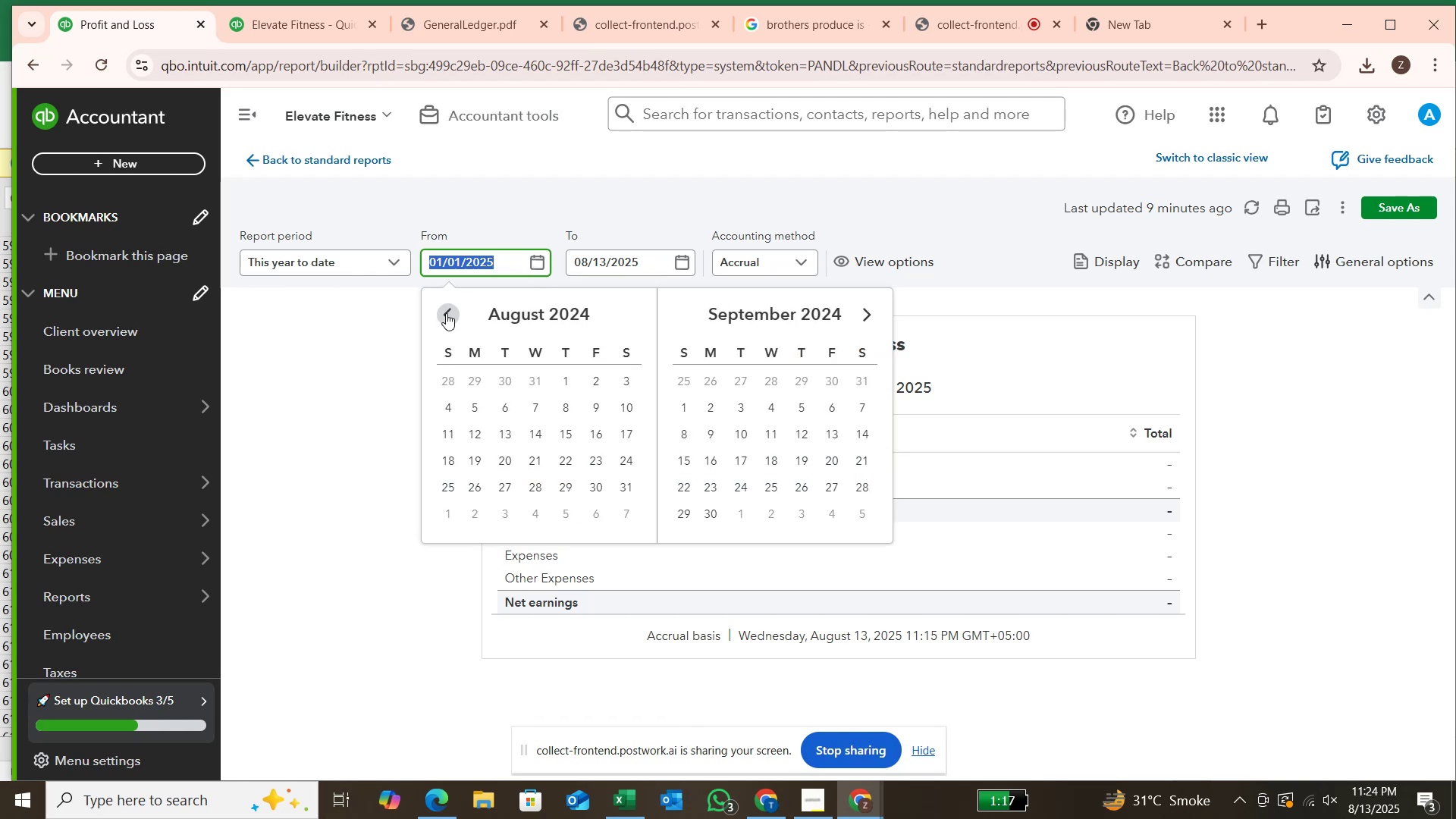 
triple_click([446, 313])
 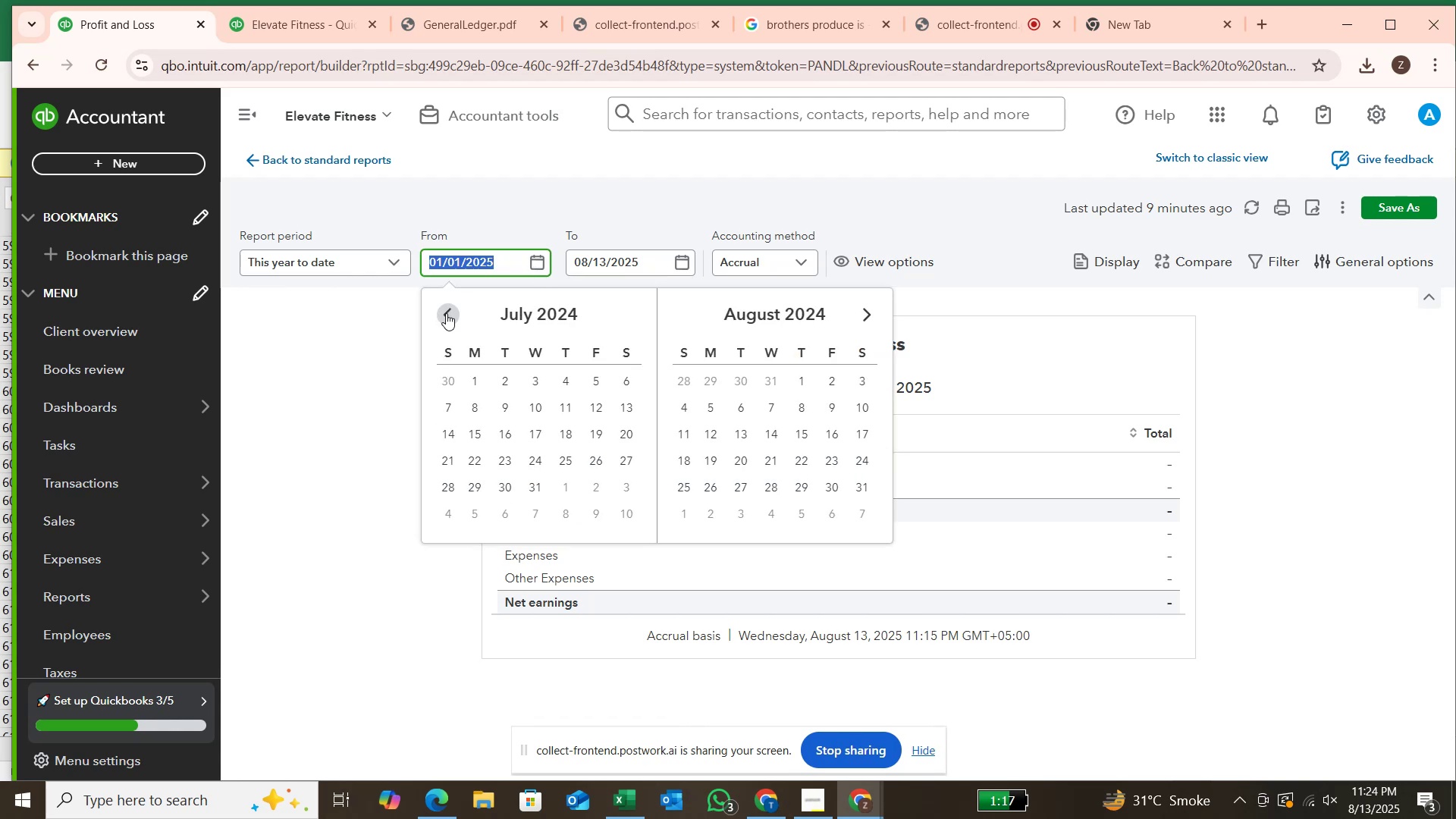 
triple_click([446, 313])
 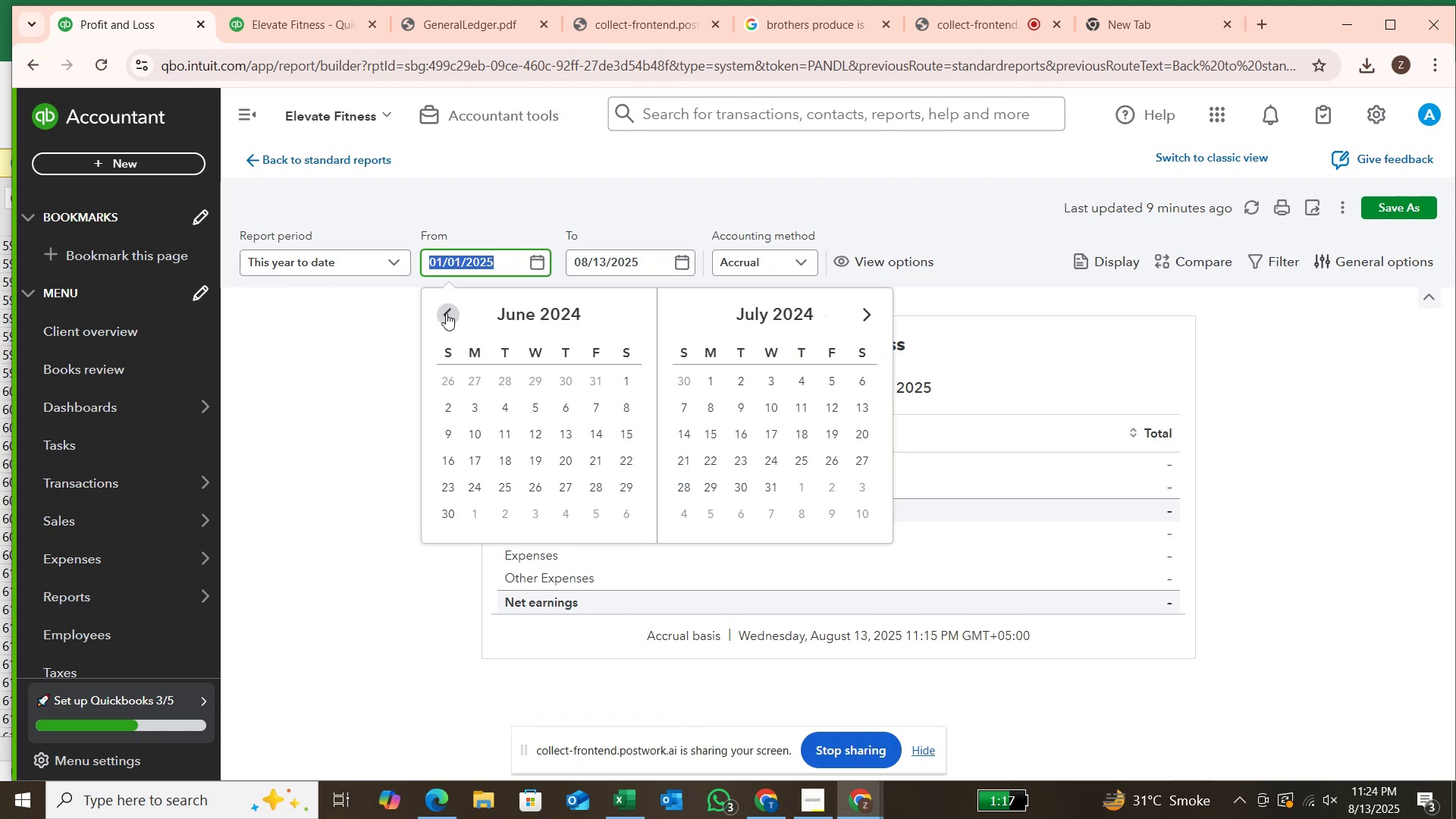 
triple_click([446, 313])
 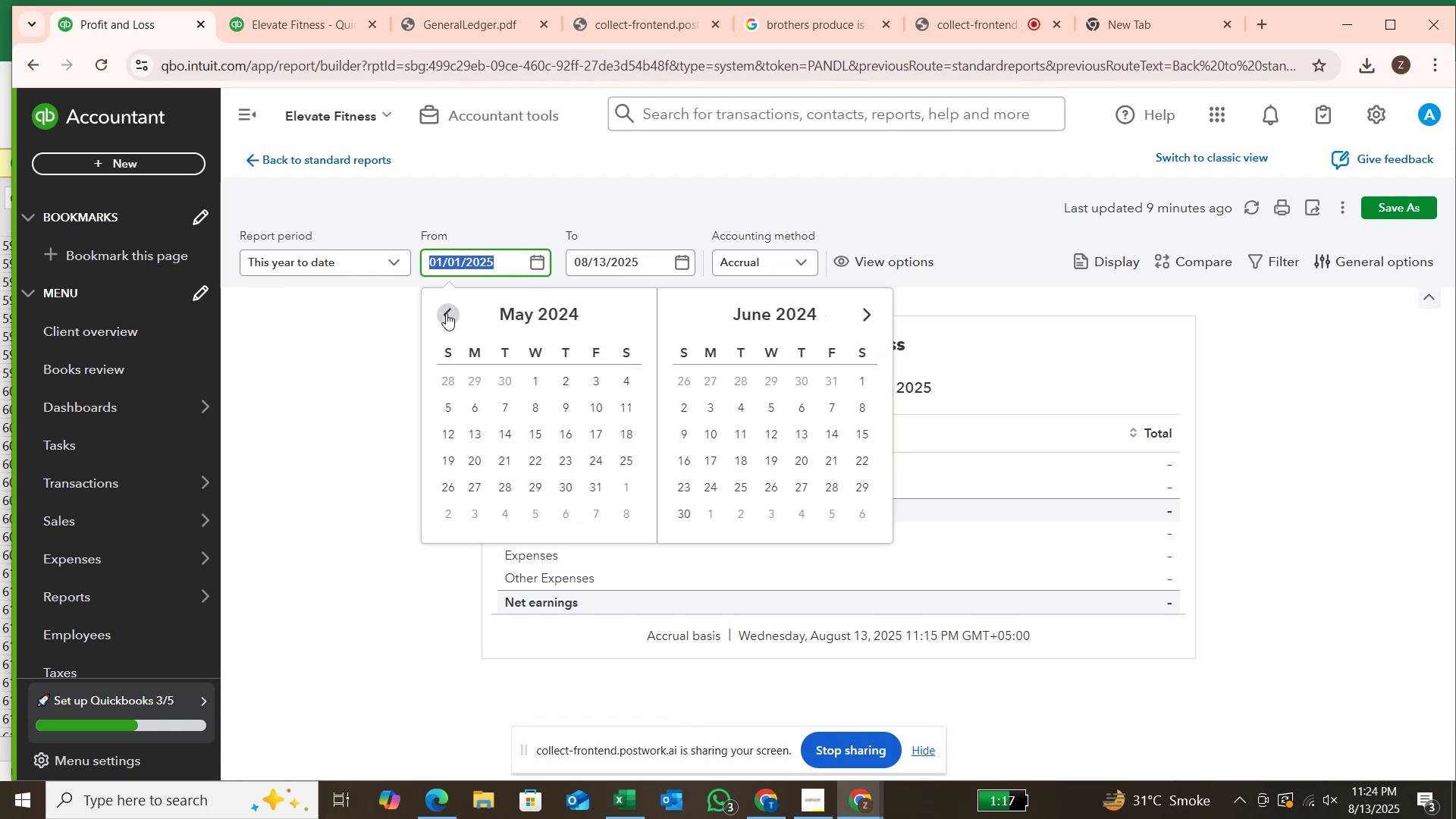 
triple_click([446, 313])
 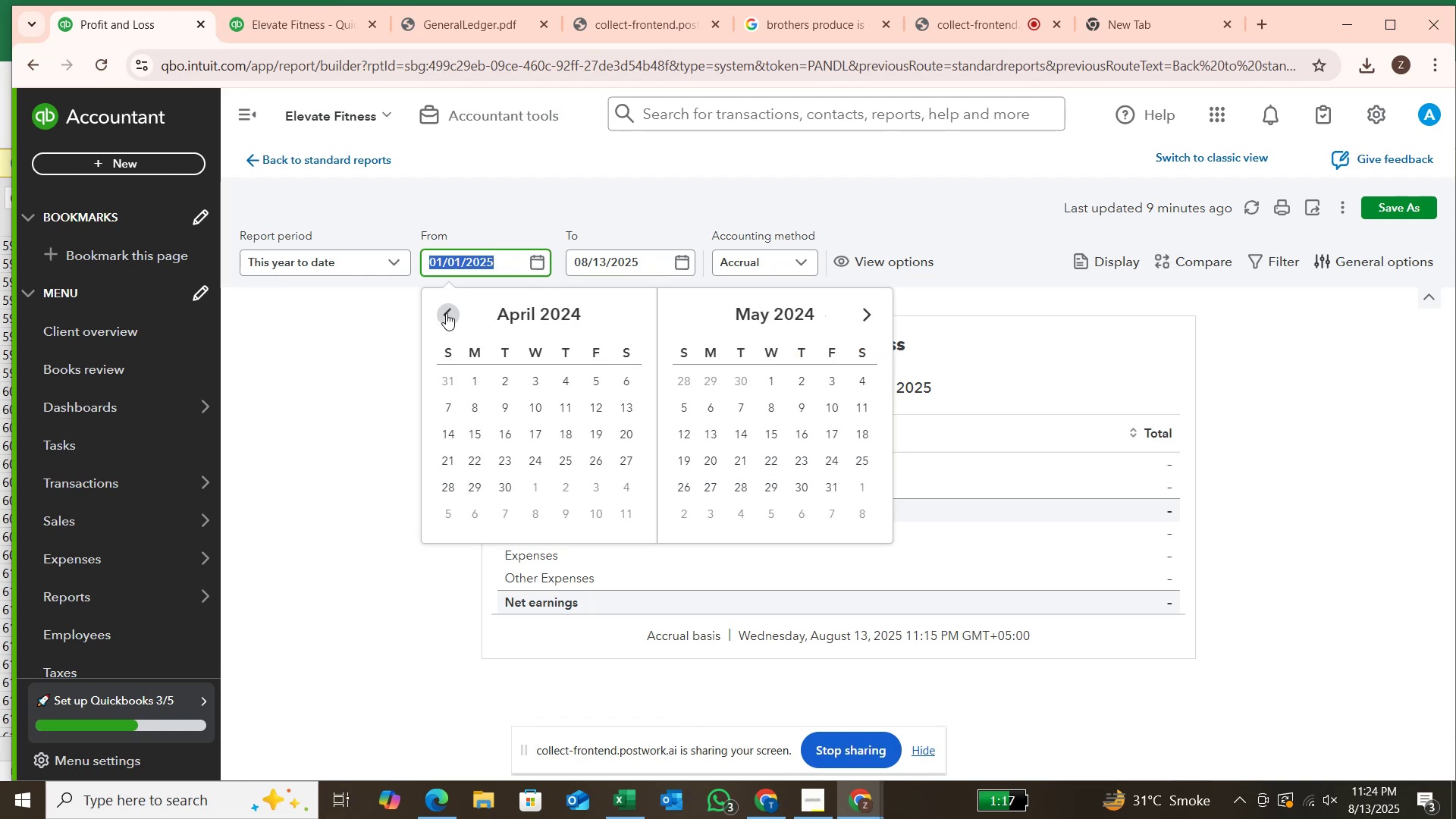 
triple_click([446, 313])
 